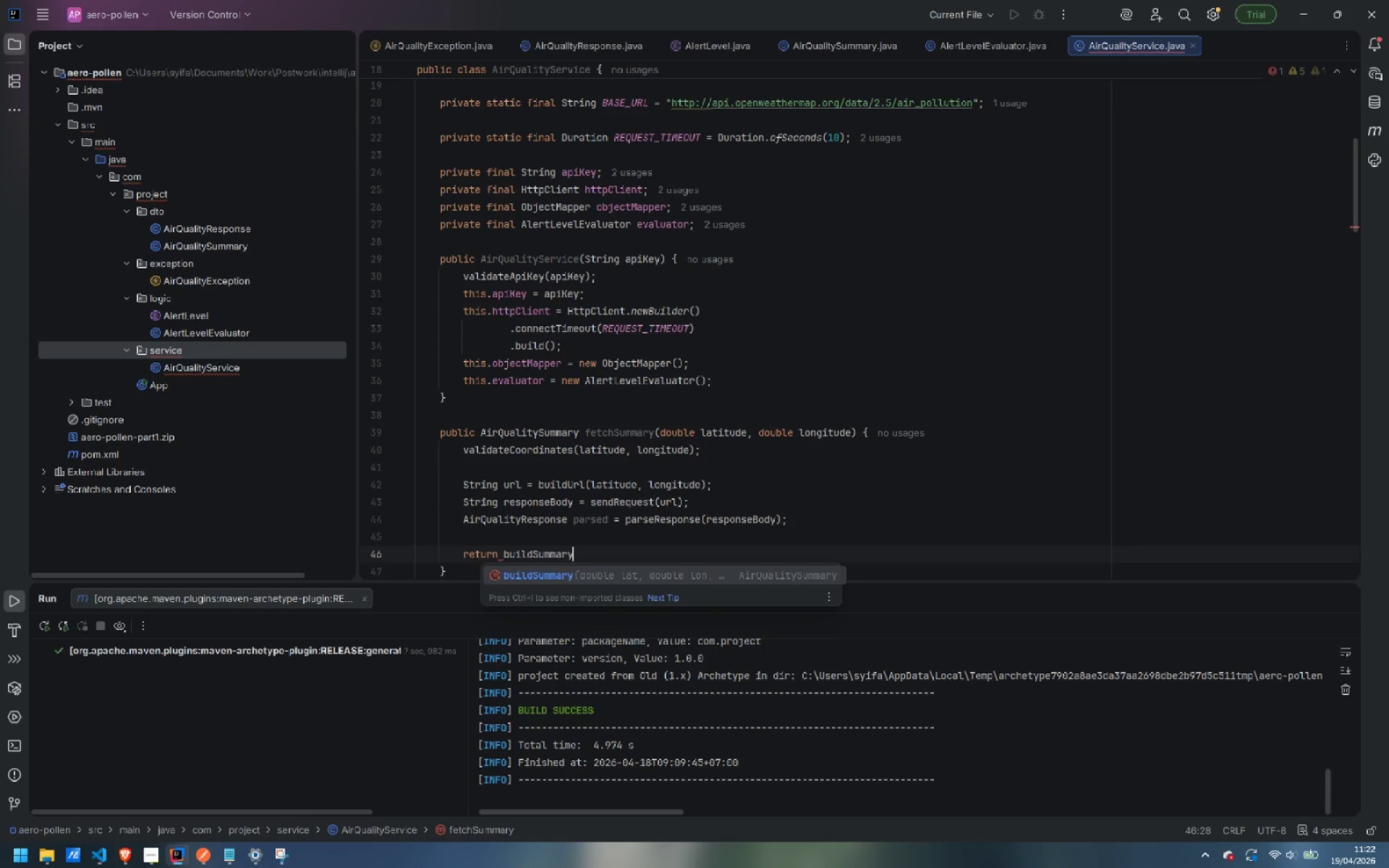 
key(Enter)
 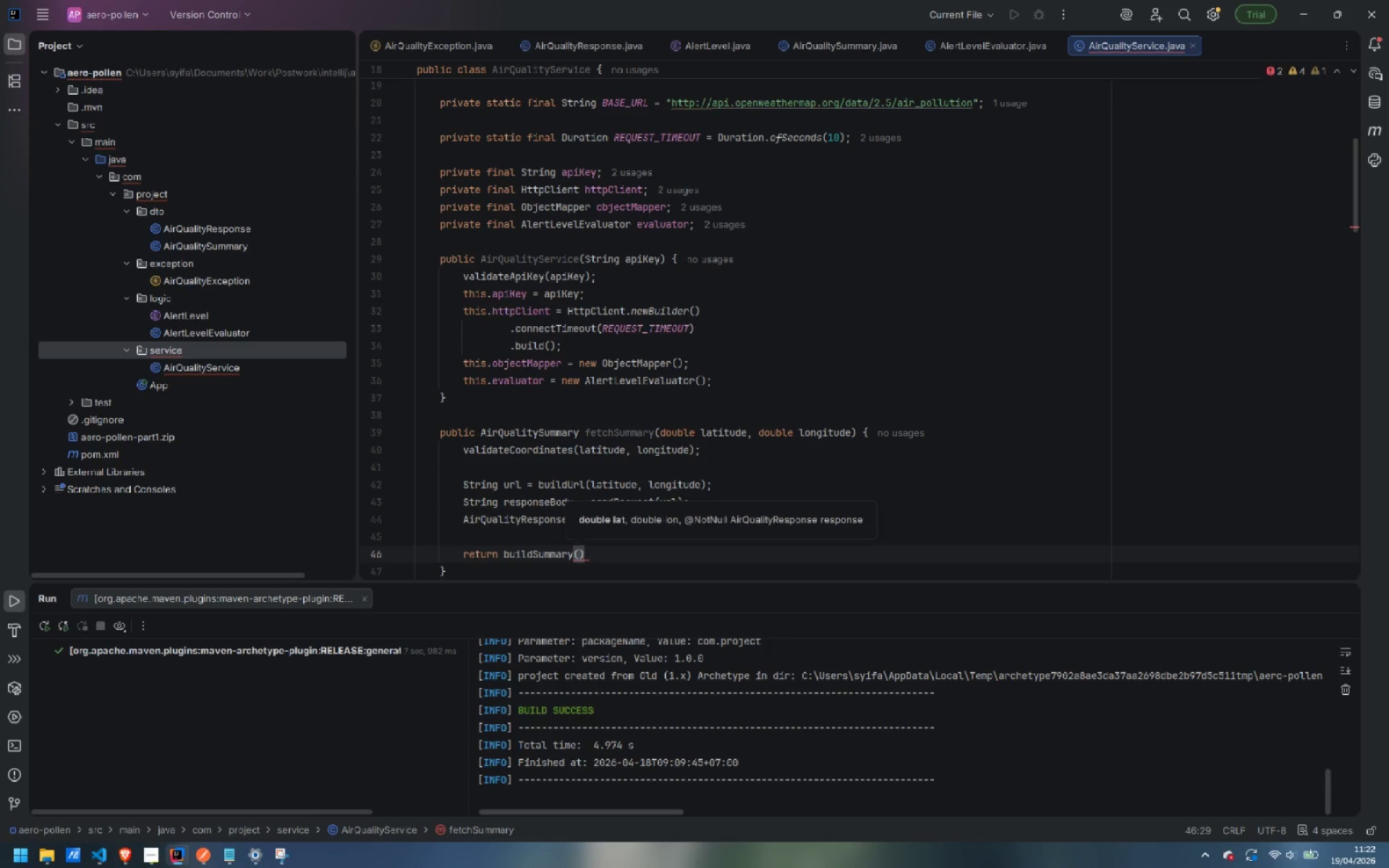 
type(latitude, o)
key(Backspace)
type(longitude, parsed)
 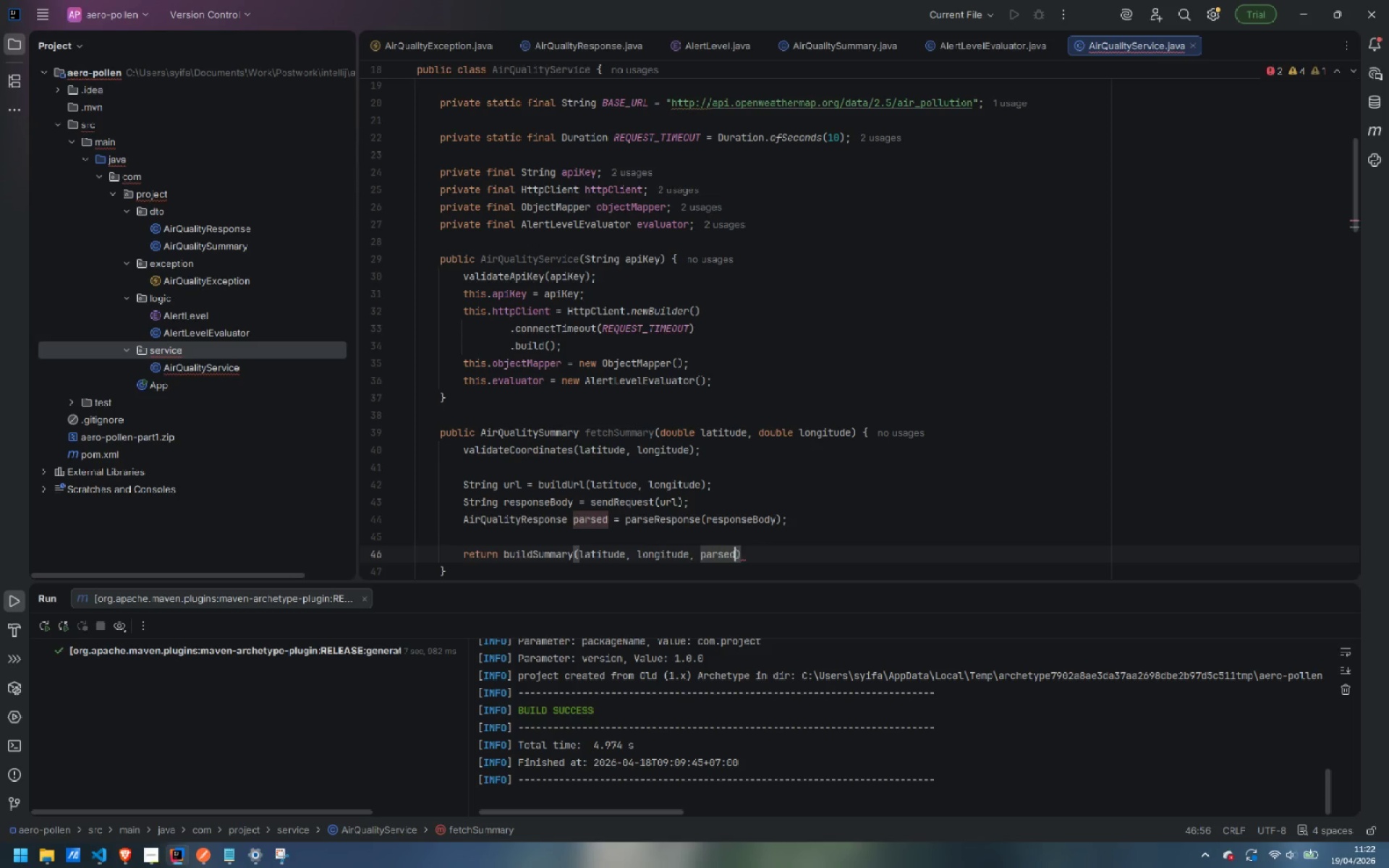 
key(ArrowRight)
 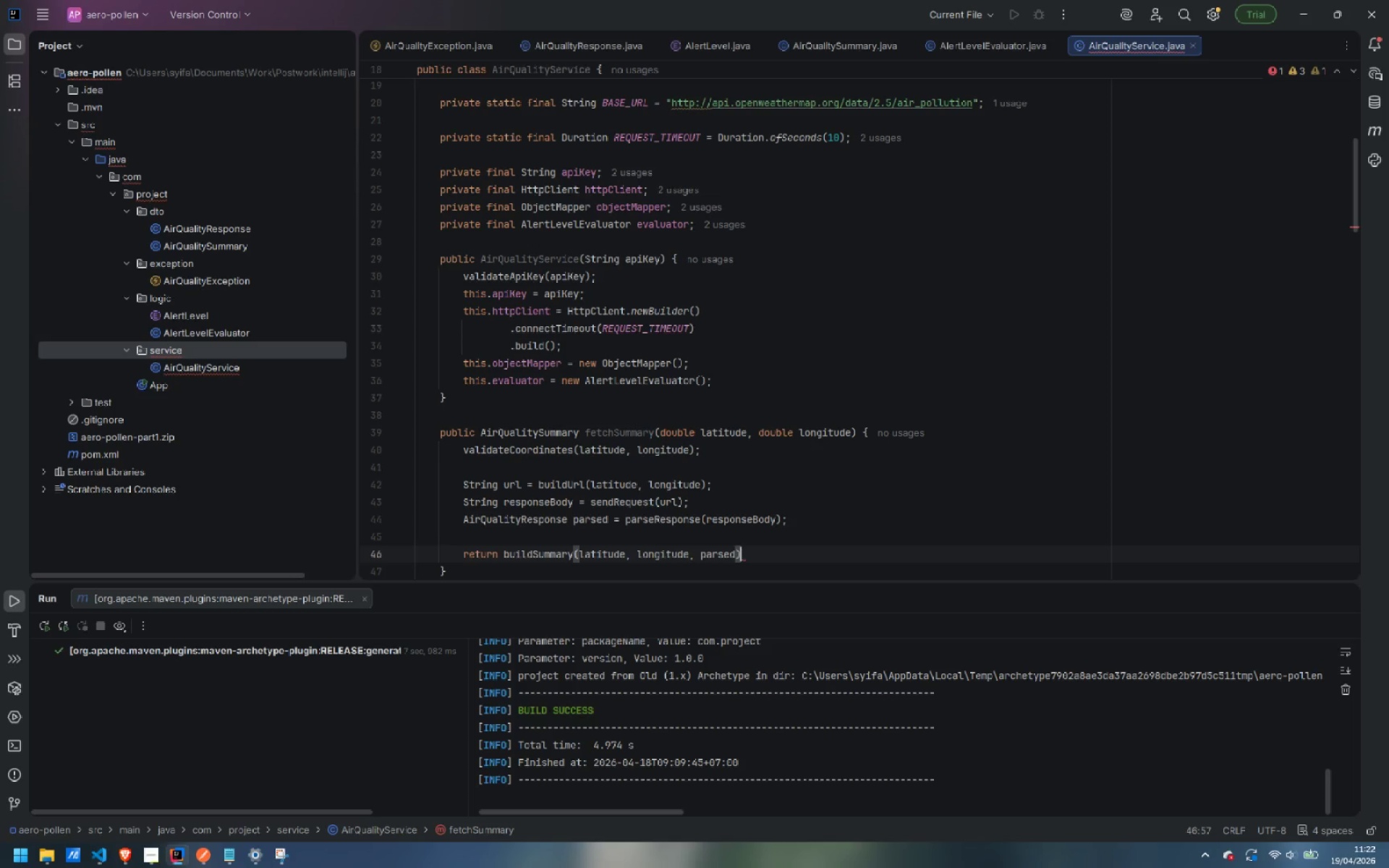 
key(Semicolon)
 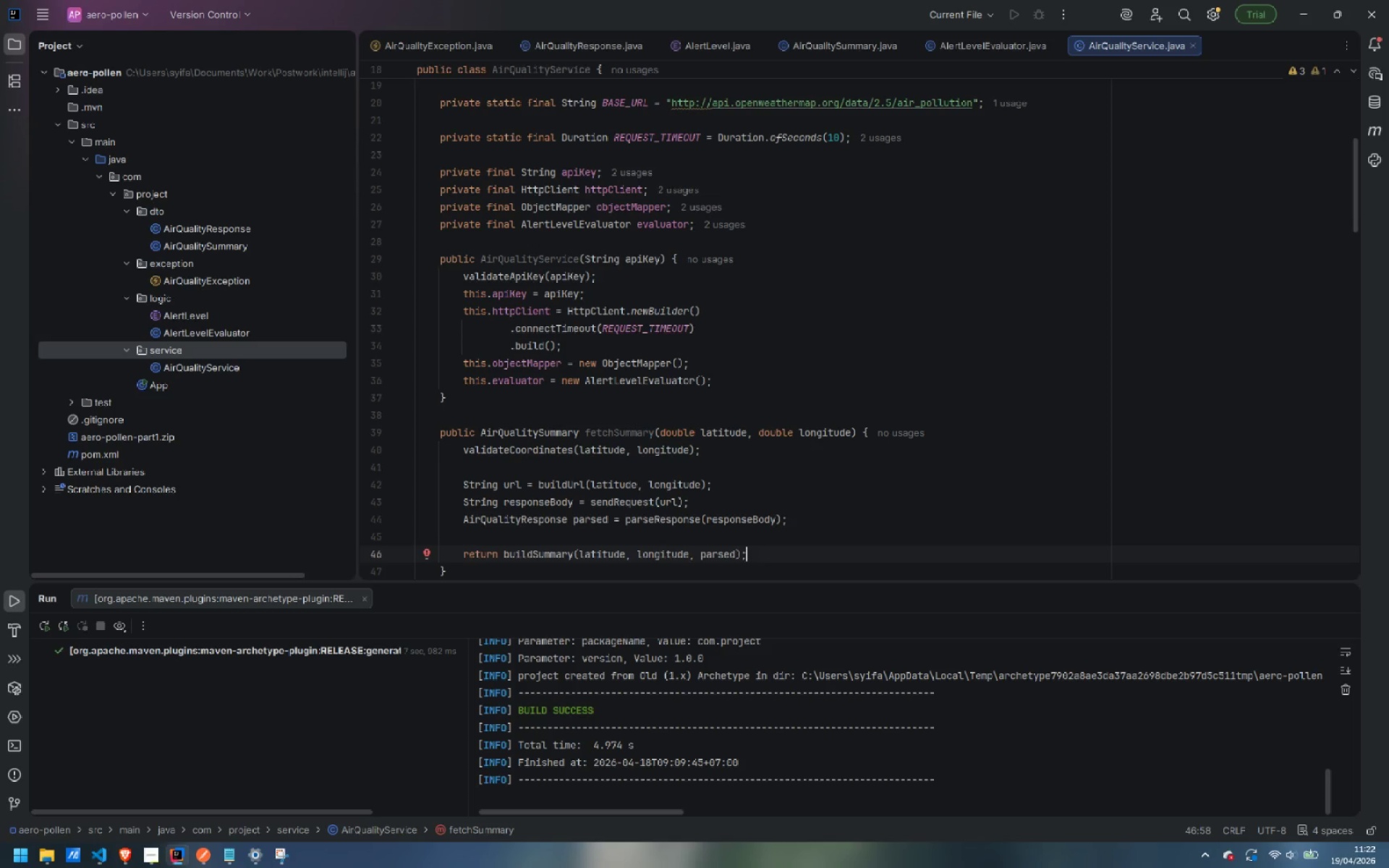 
scroll: coordinate [878, 445], scroll_direction: up, amount: 11.0
 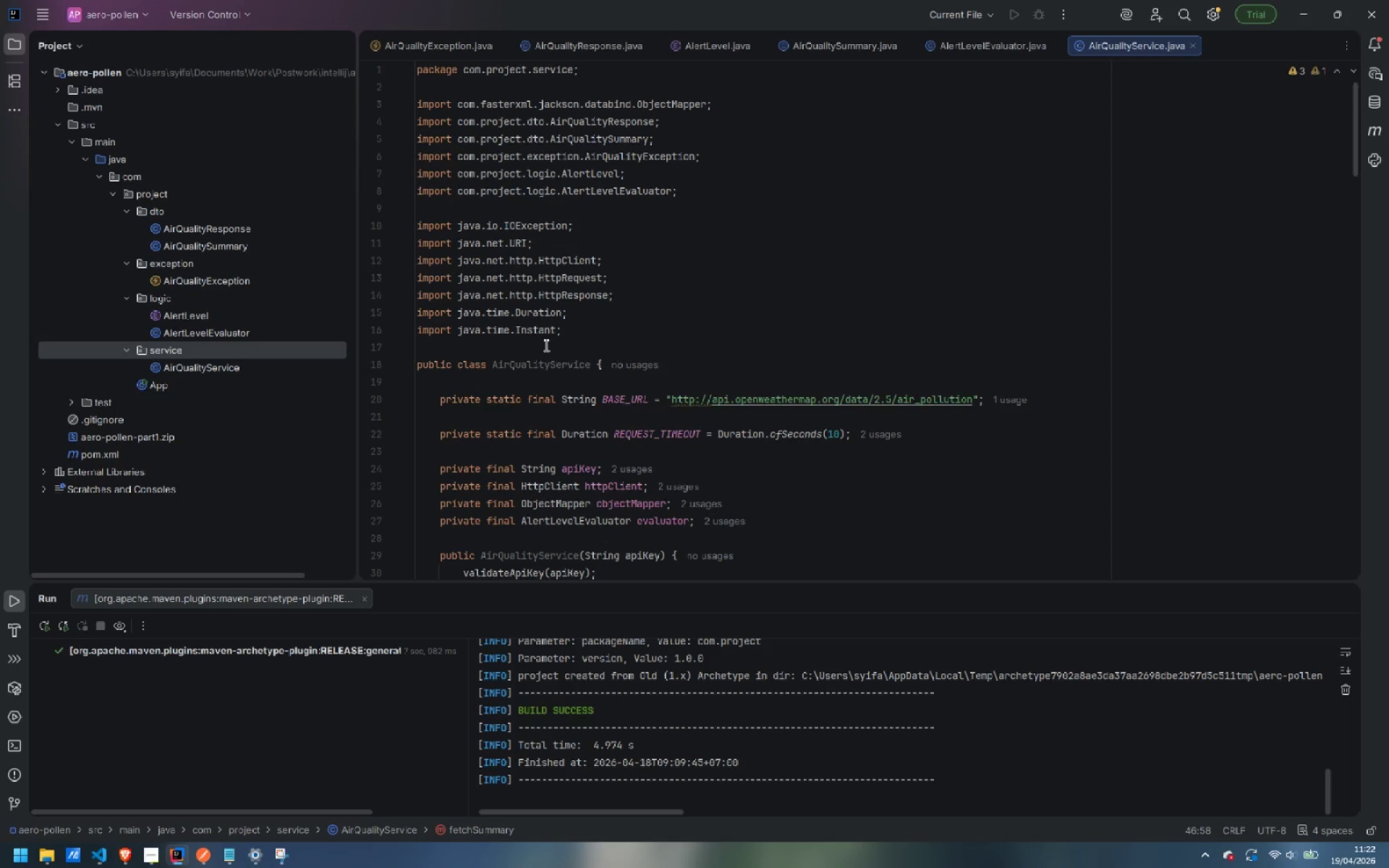 
left_click([545, 345])
 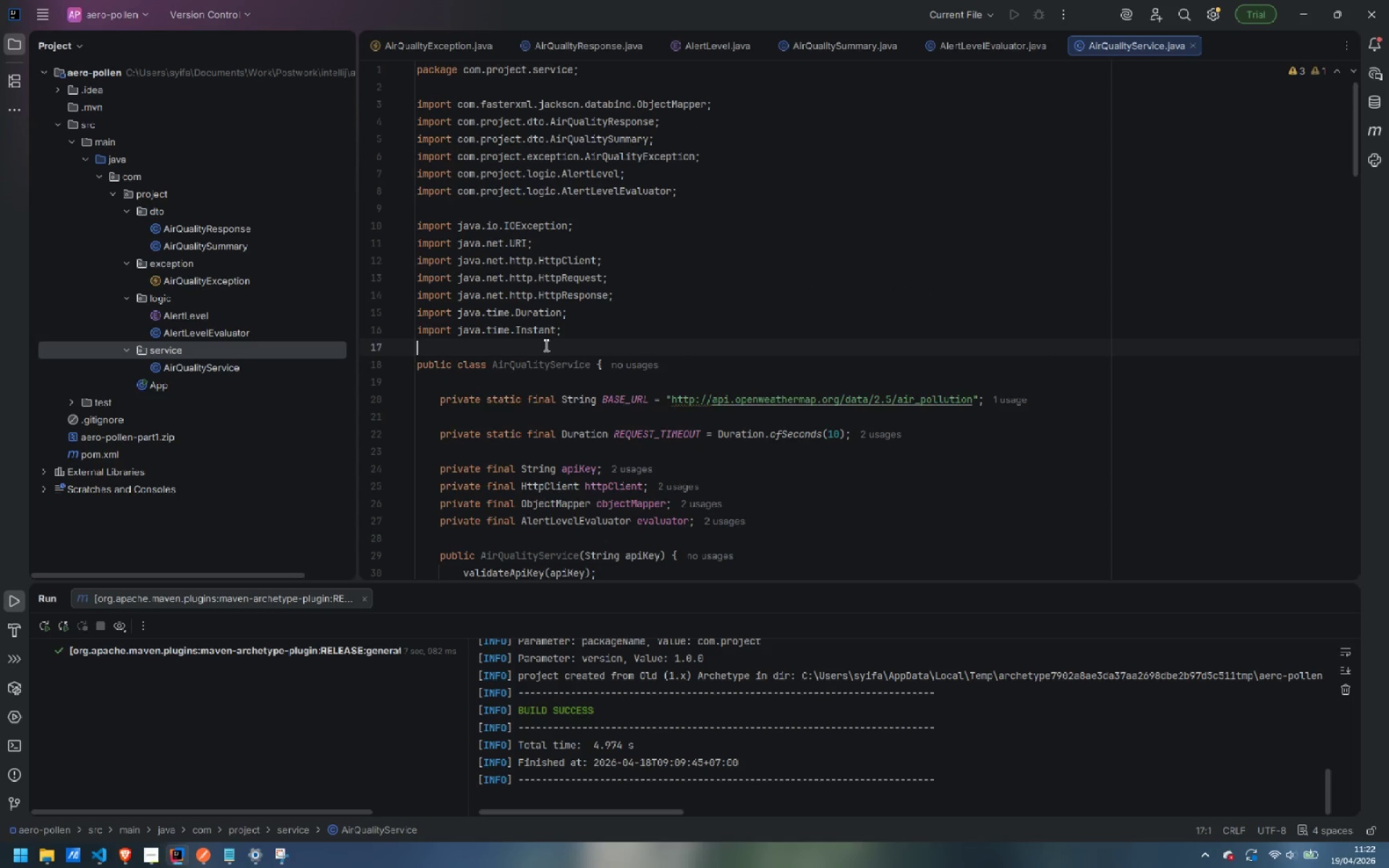 
key(Enter)
 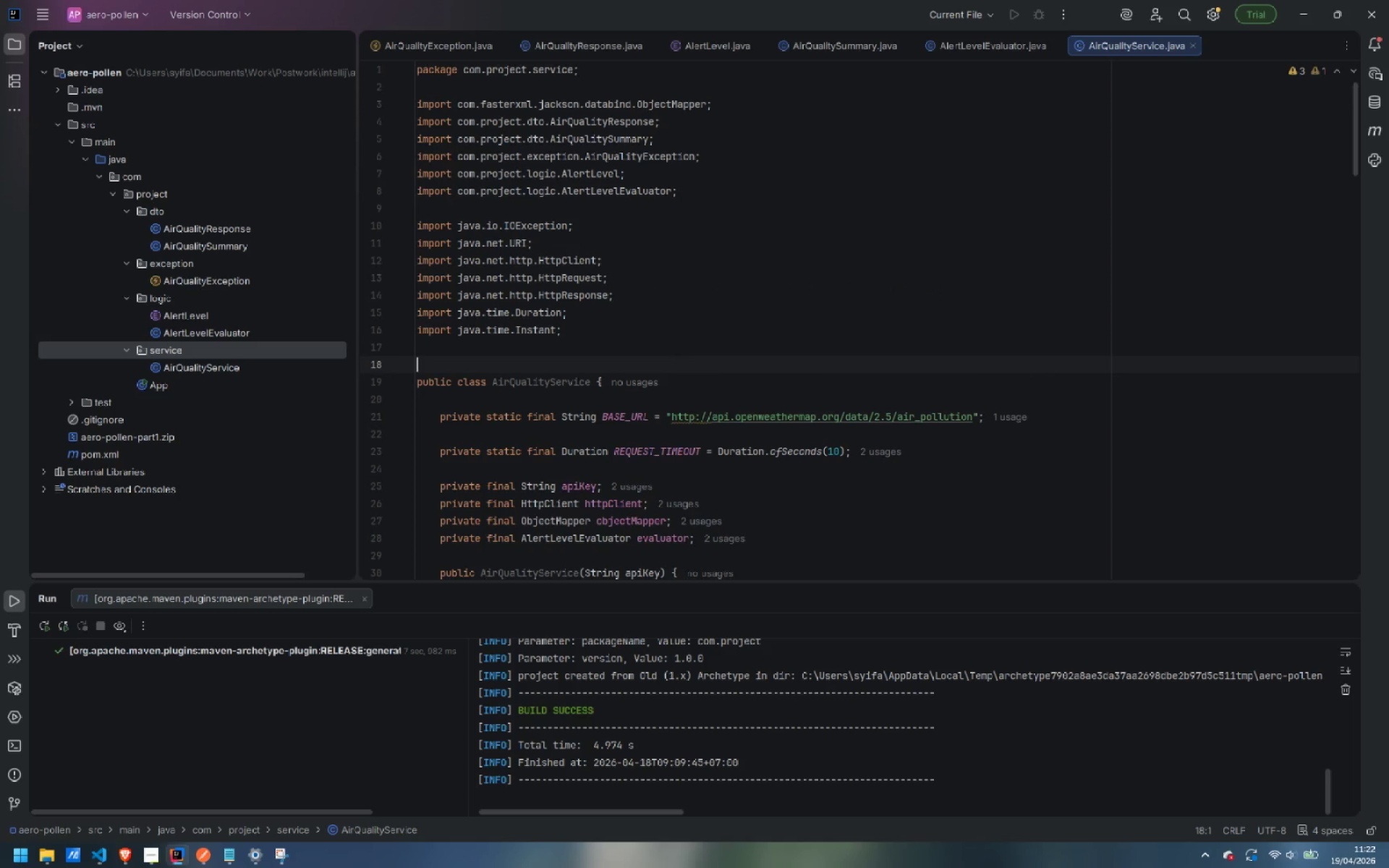 
type(/**)
 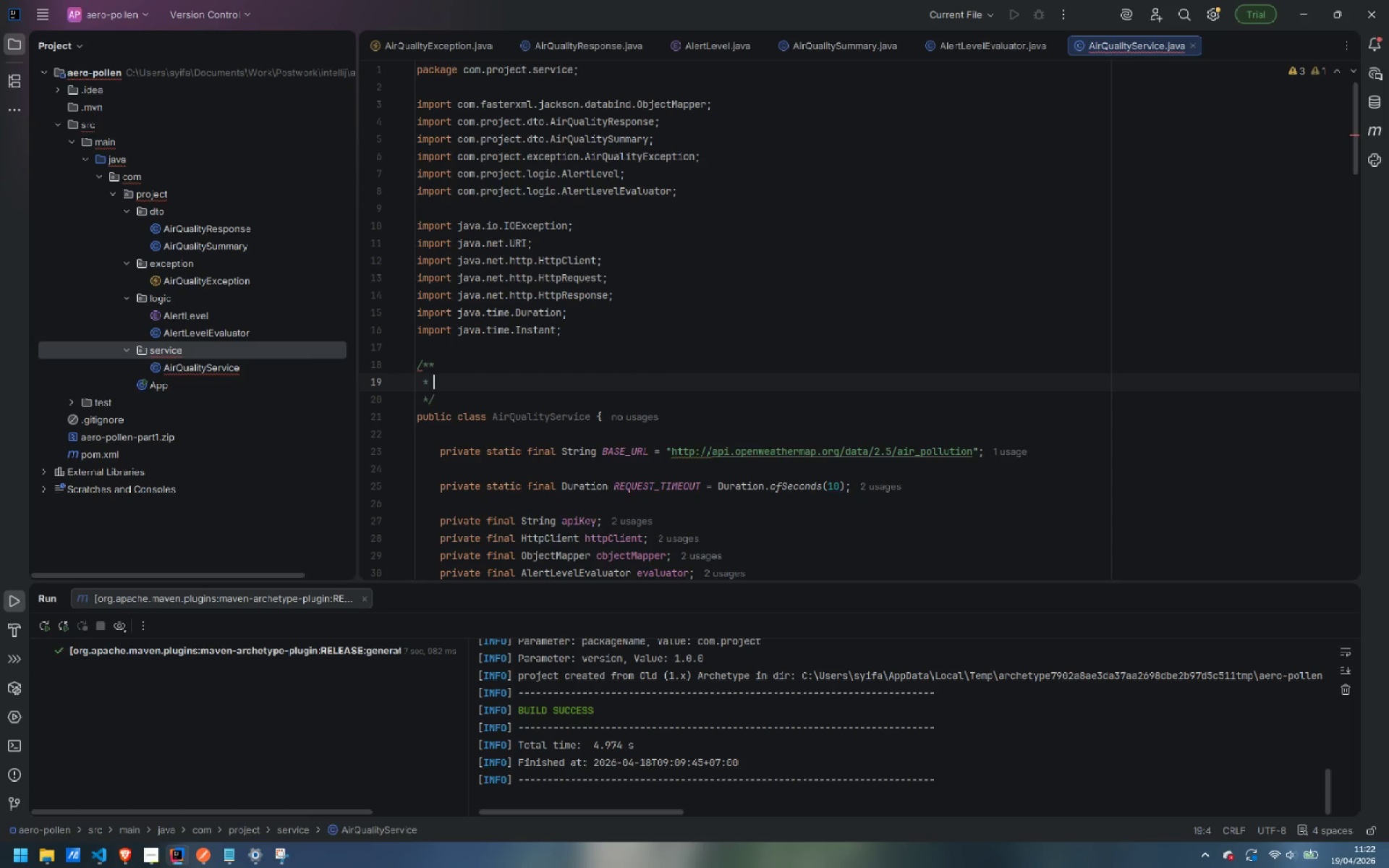 
 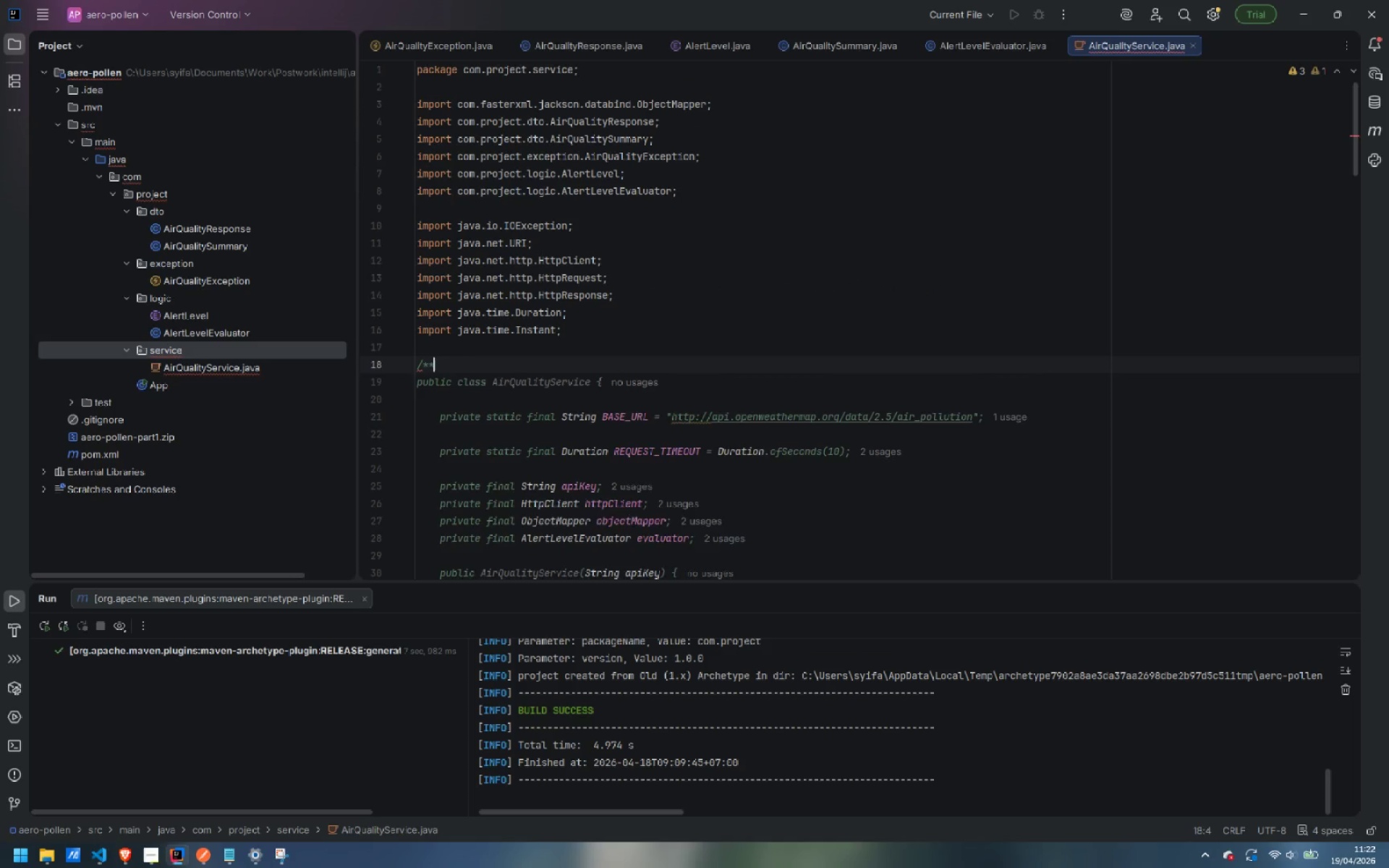 
key(Enter)
 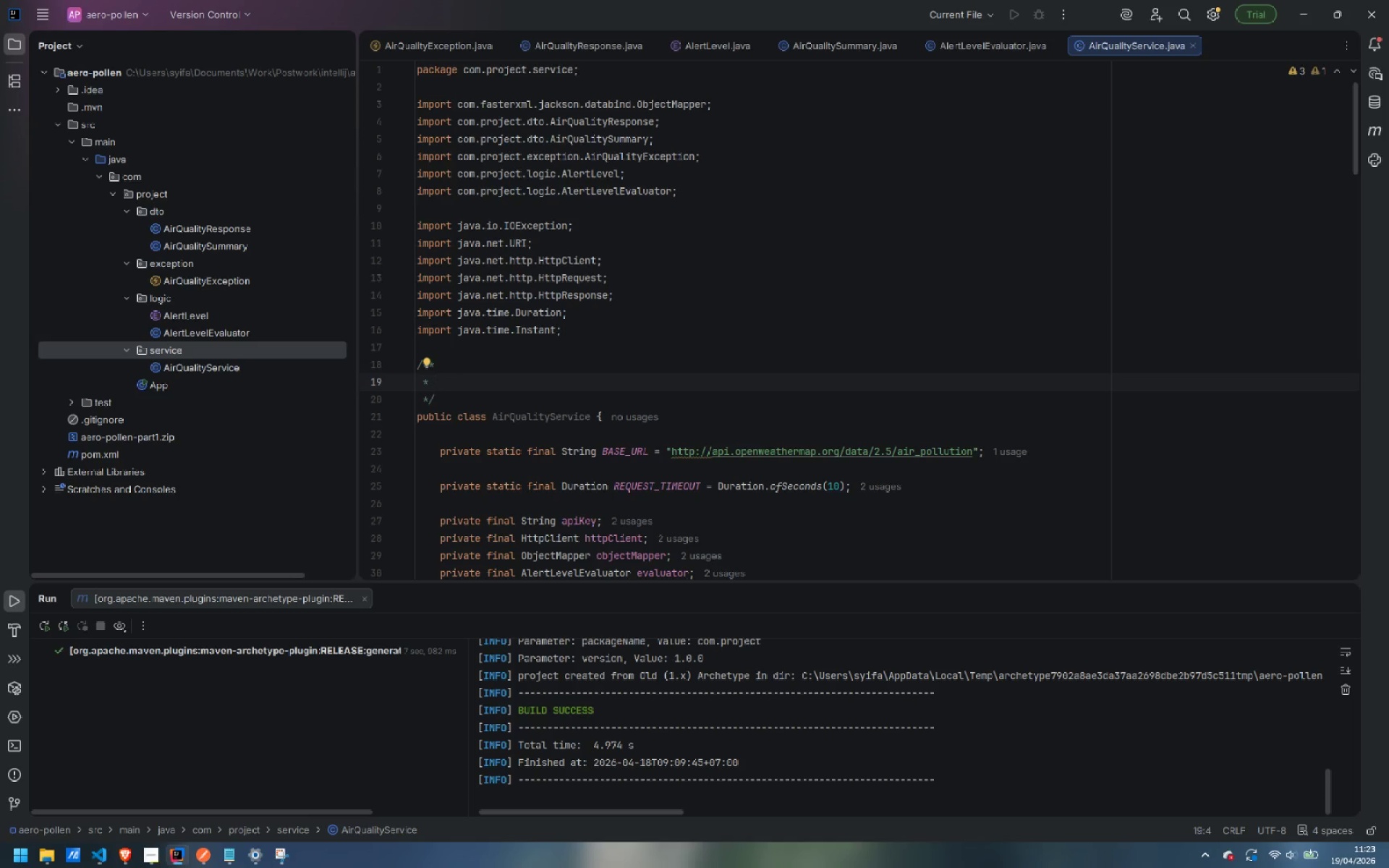 
wait(29.44)
 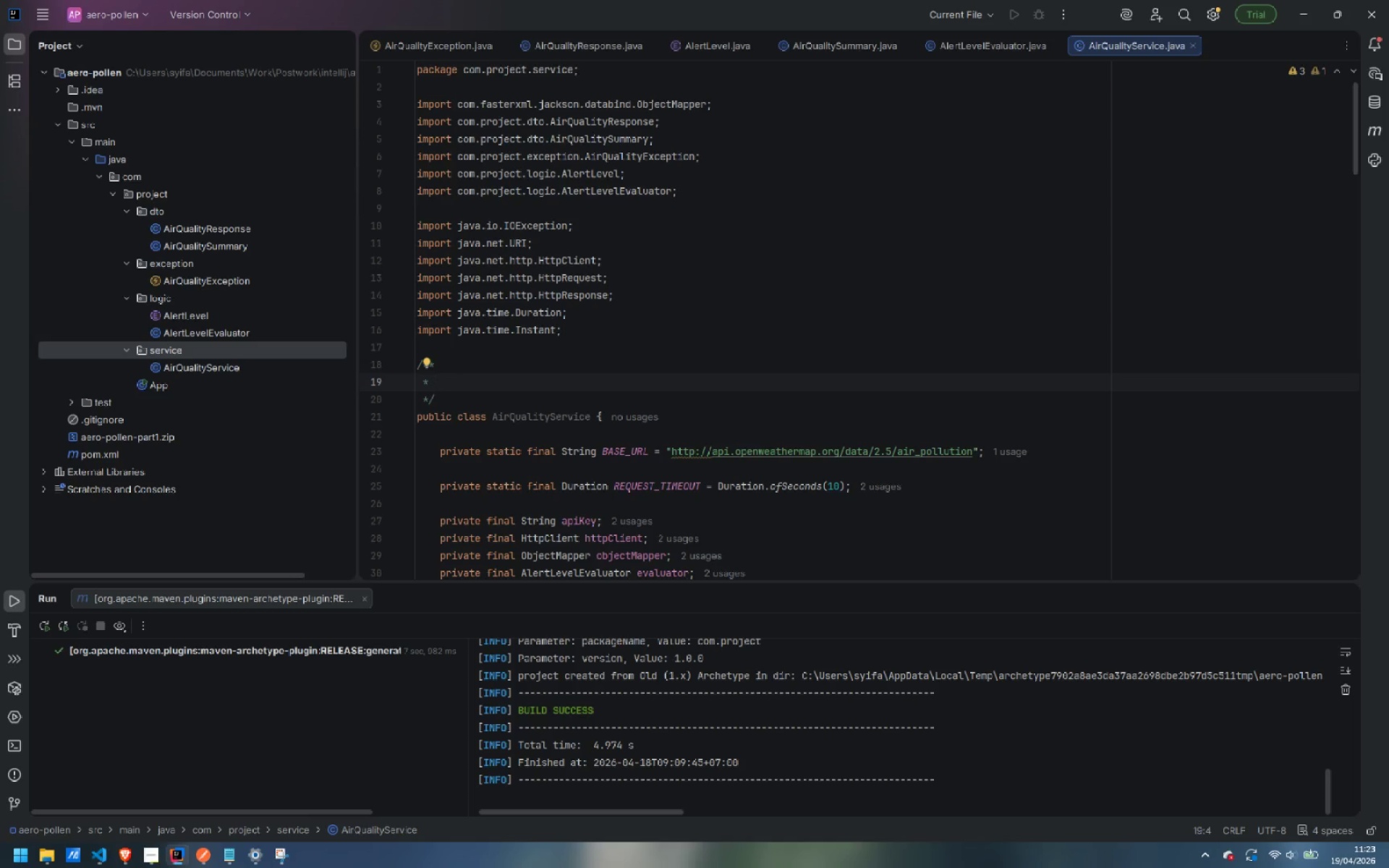 
type(Fetches lie)
key(Backspace)
type(ve air quality data from the OpenWeatherMap Air Pollution API,)
 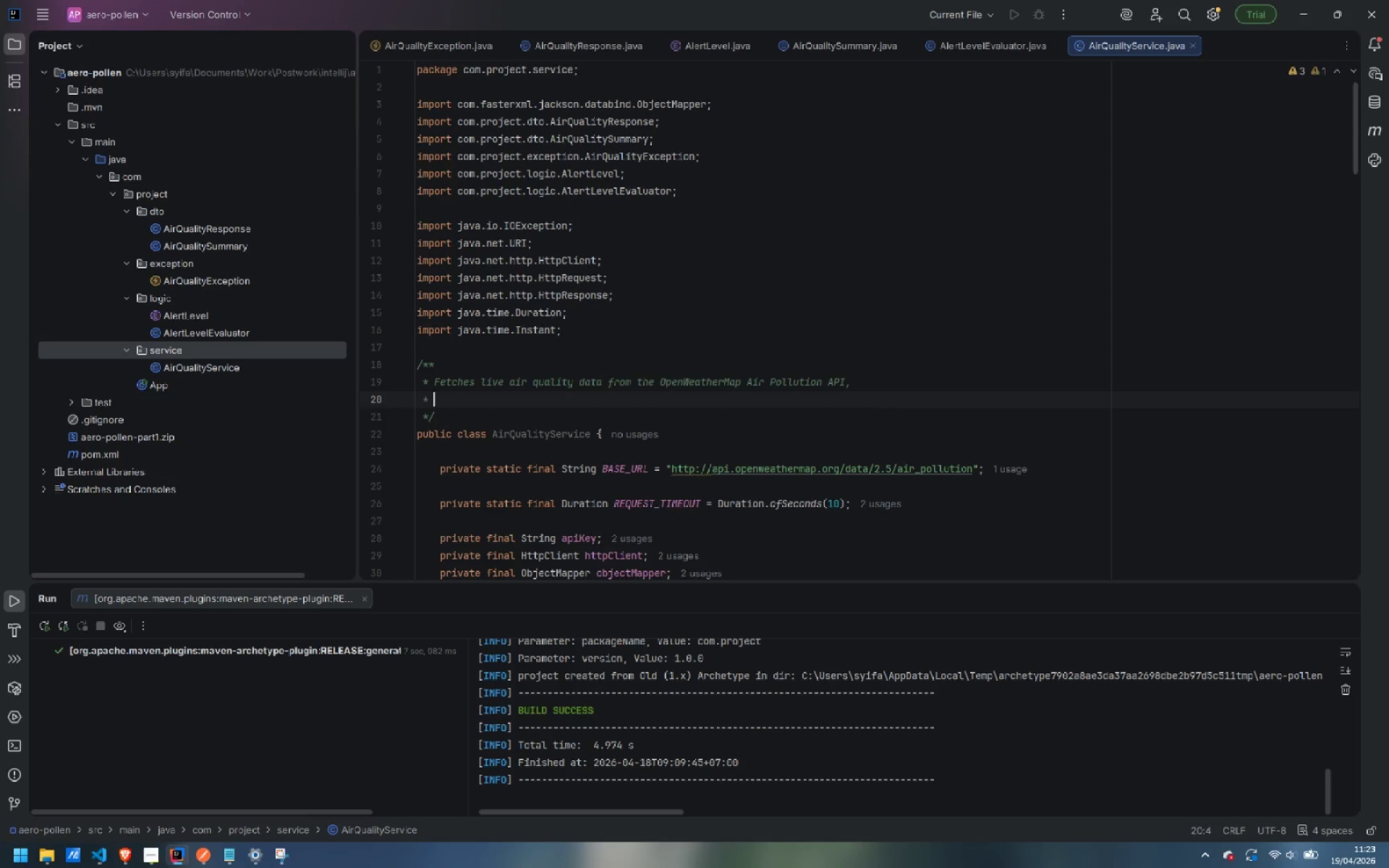 
 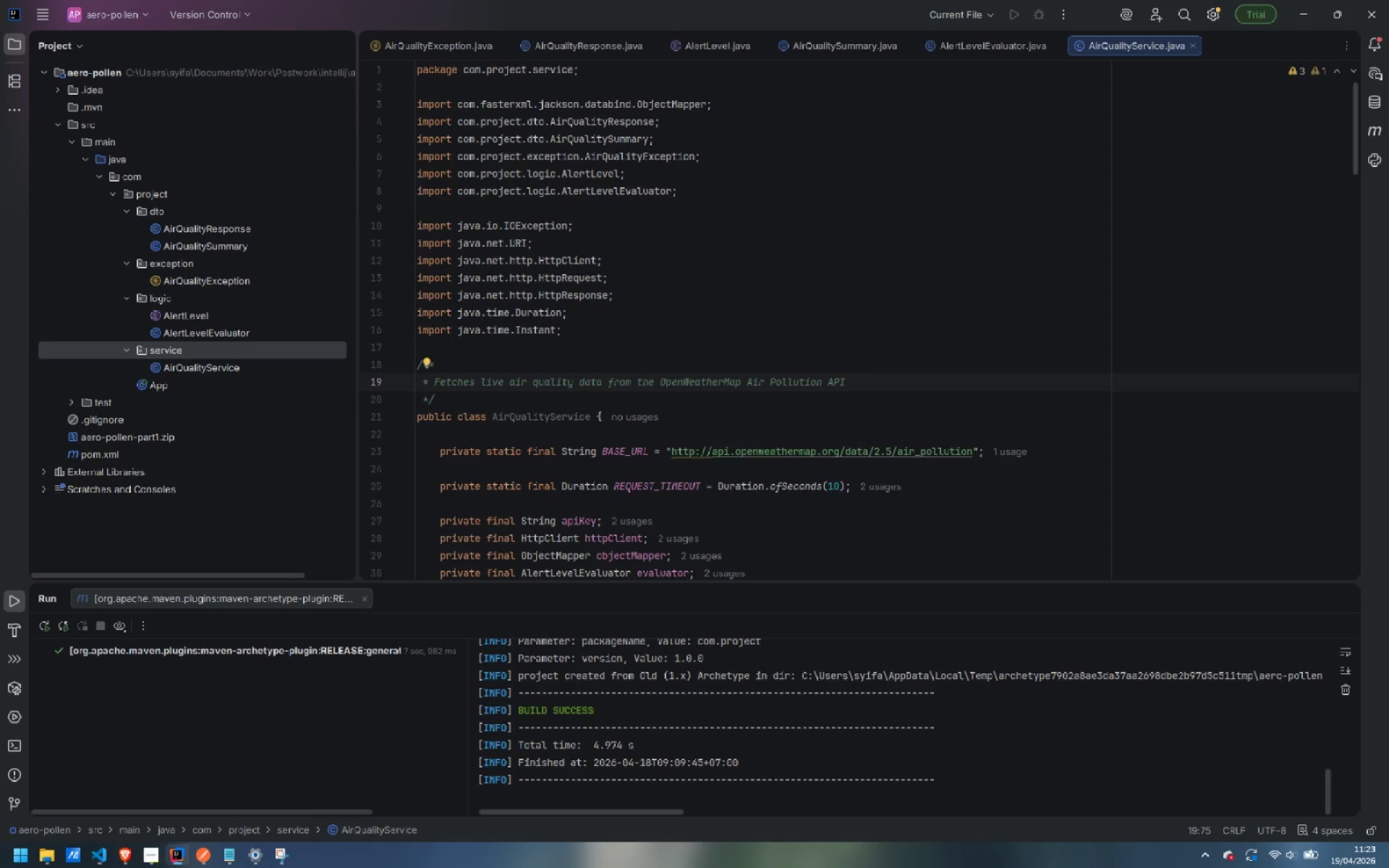 
key(Enter)
 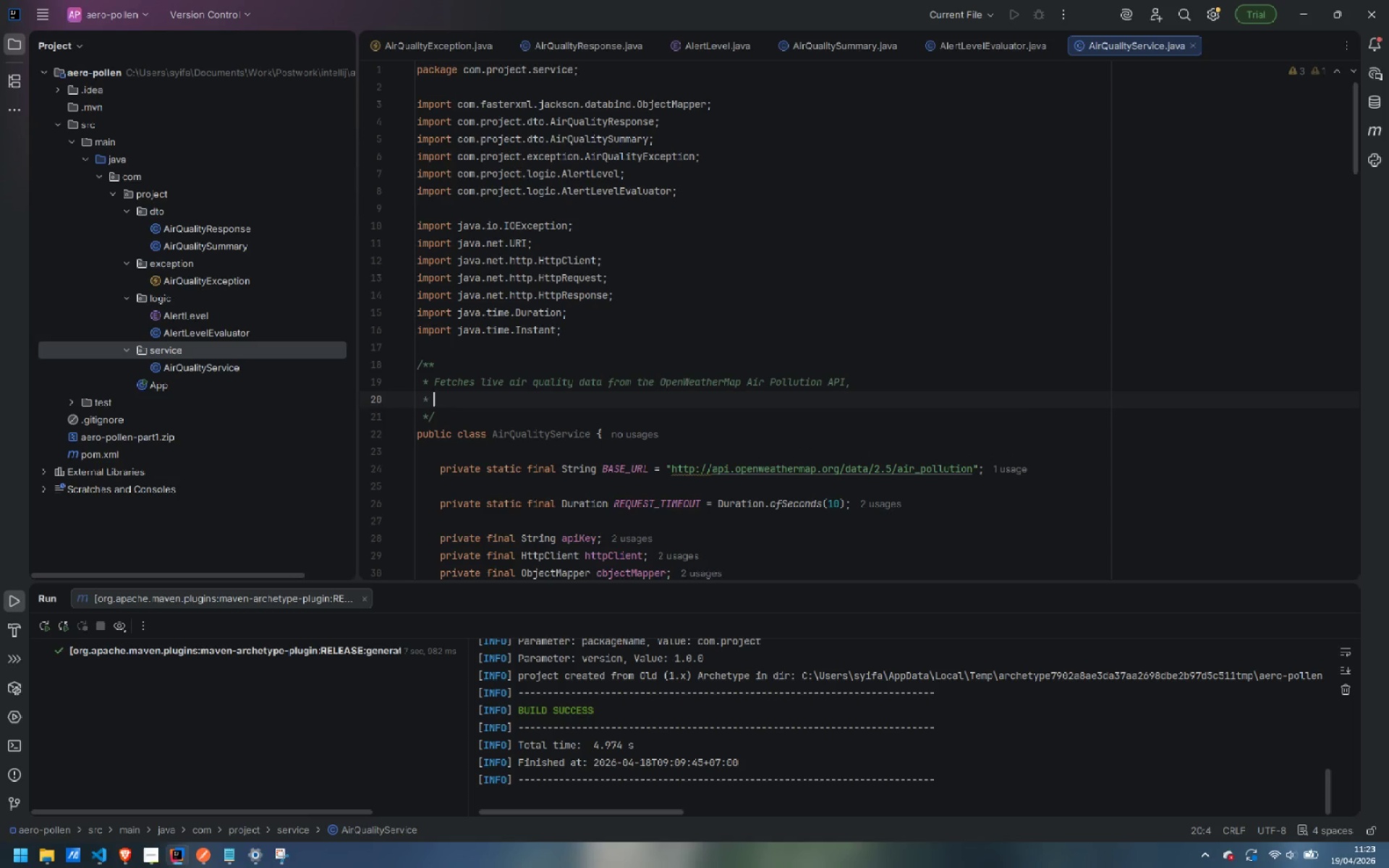 
type(pasrse)
key(Backspace)
key(Backspace)
key(Backspace)
key(Backspace)
type(rseds)
key(Backspace)
key(Backspace)
type(s the JSON payload, and return )
key(Backspace)
type(s a structured {@link Au)
key(Backspace)
type(irQualitySummary)
 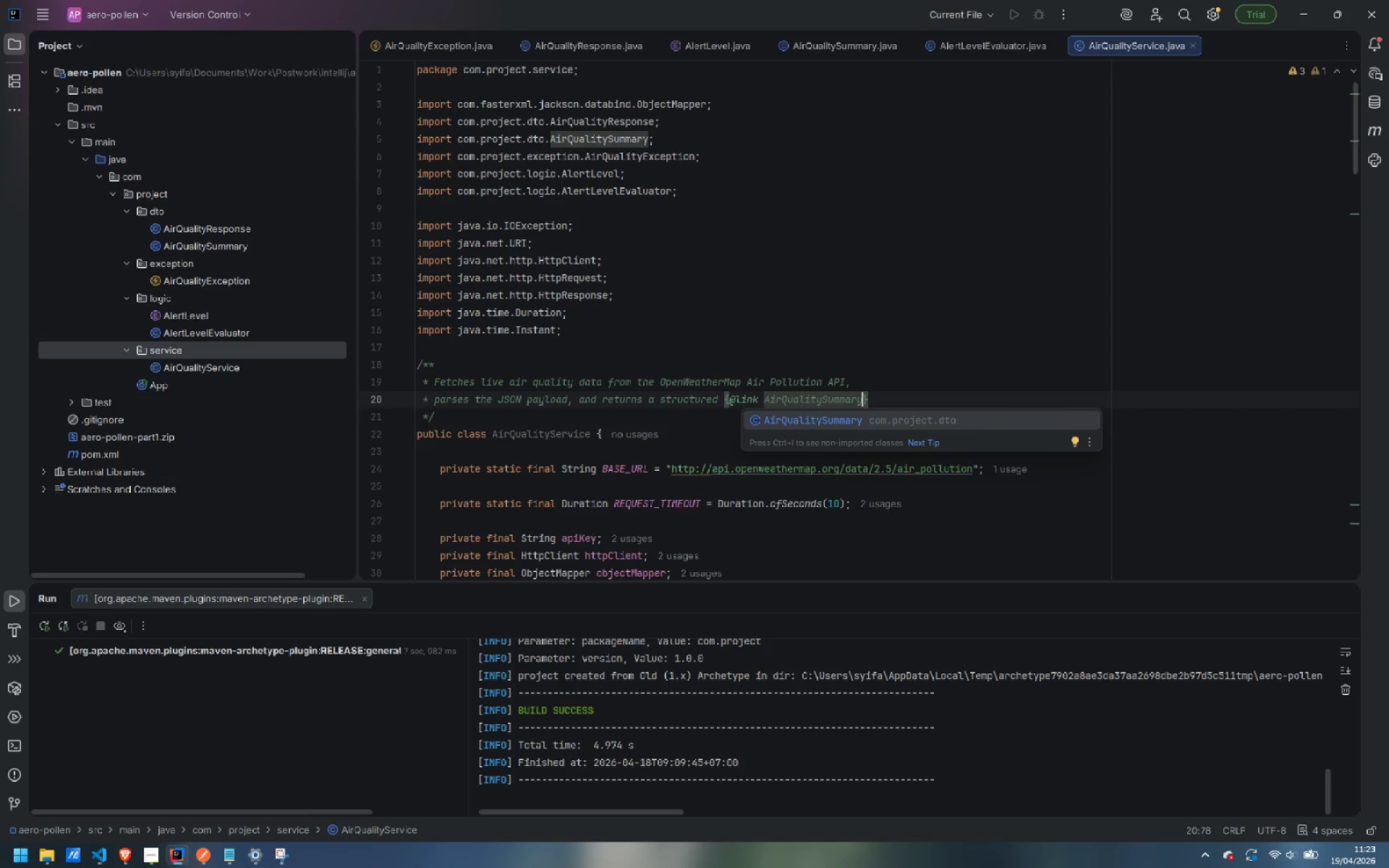 
key(ArrowRight)
 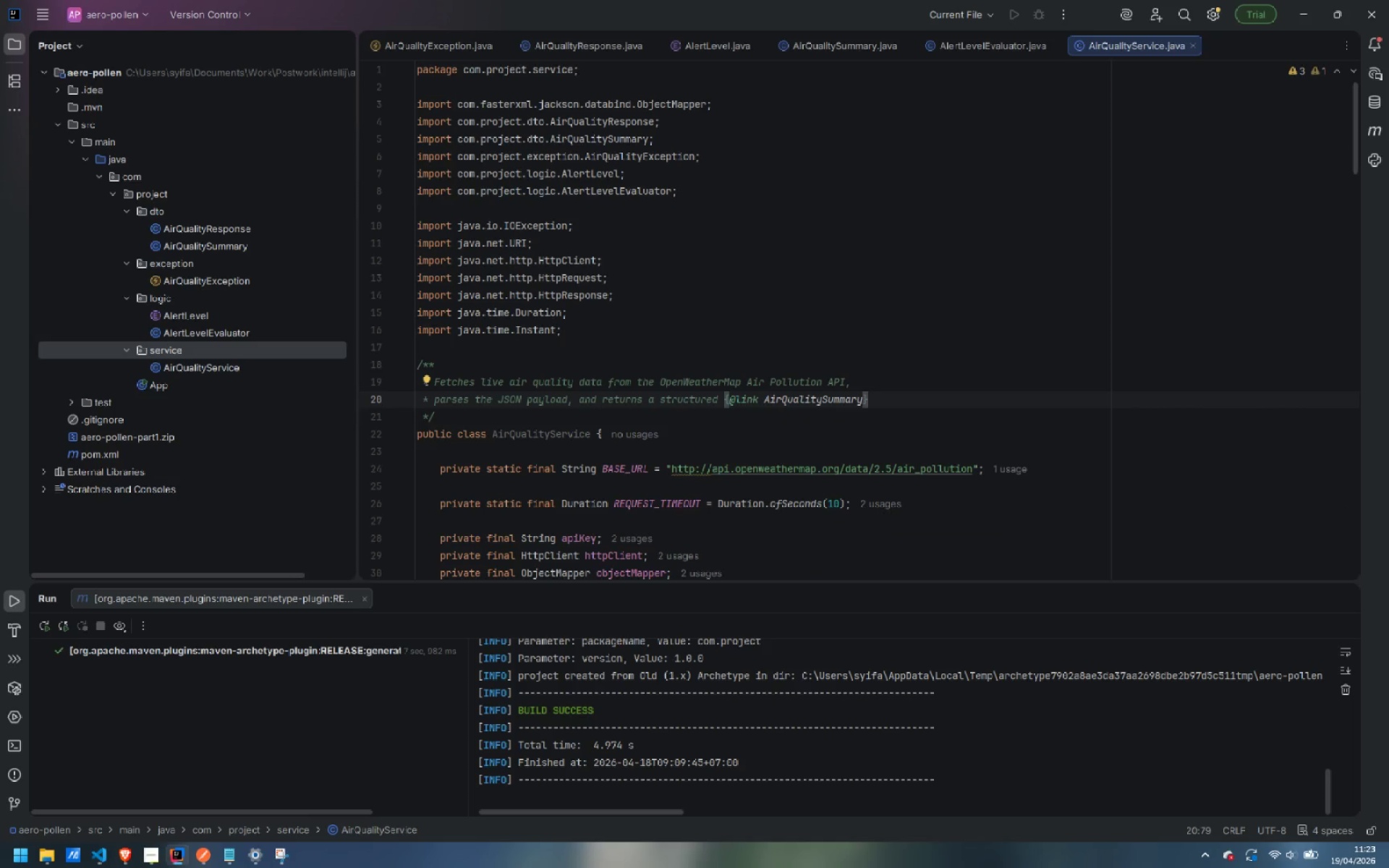 
key(Period)
 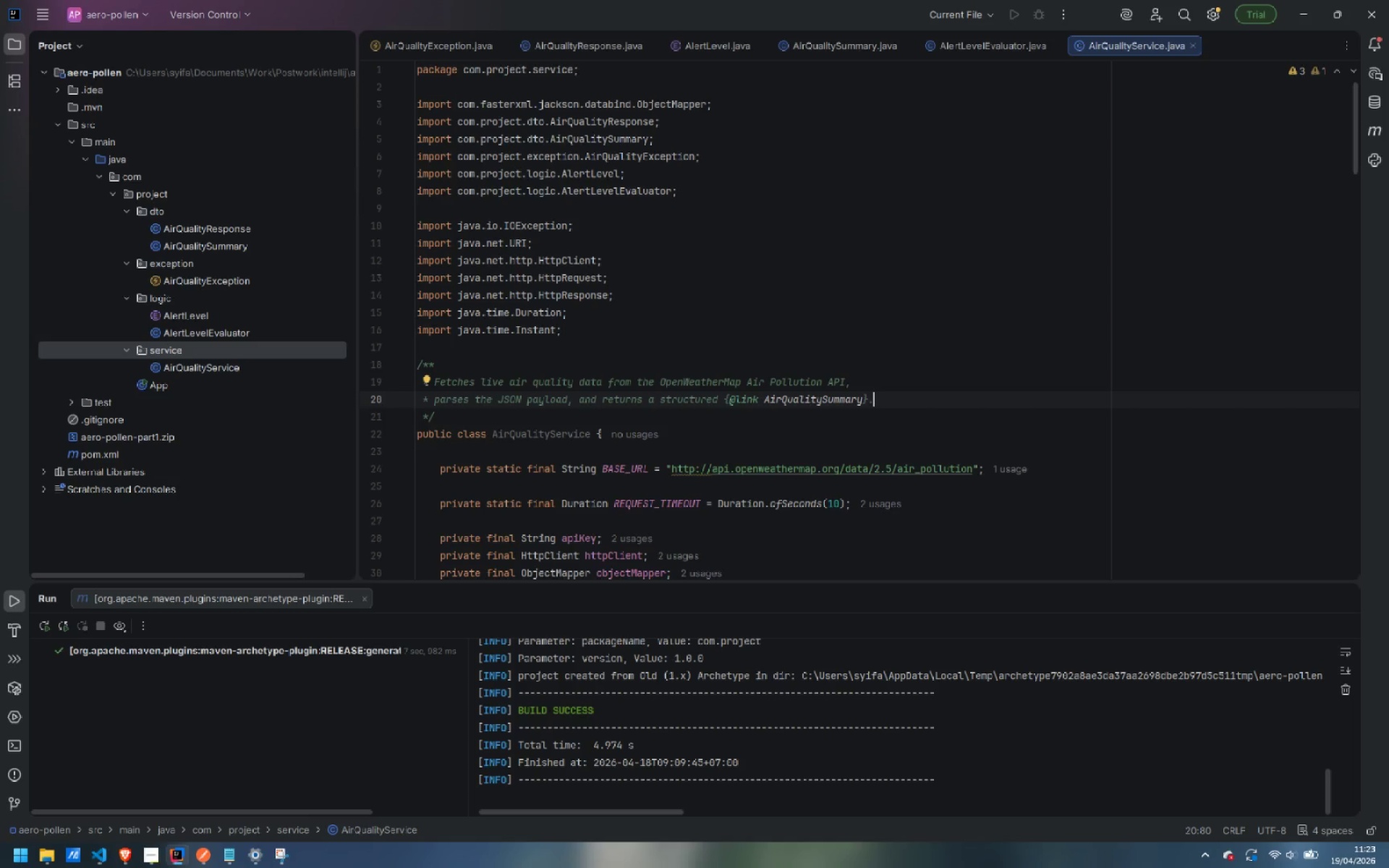 
key(ArrowDown)
 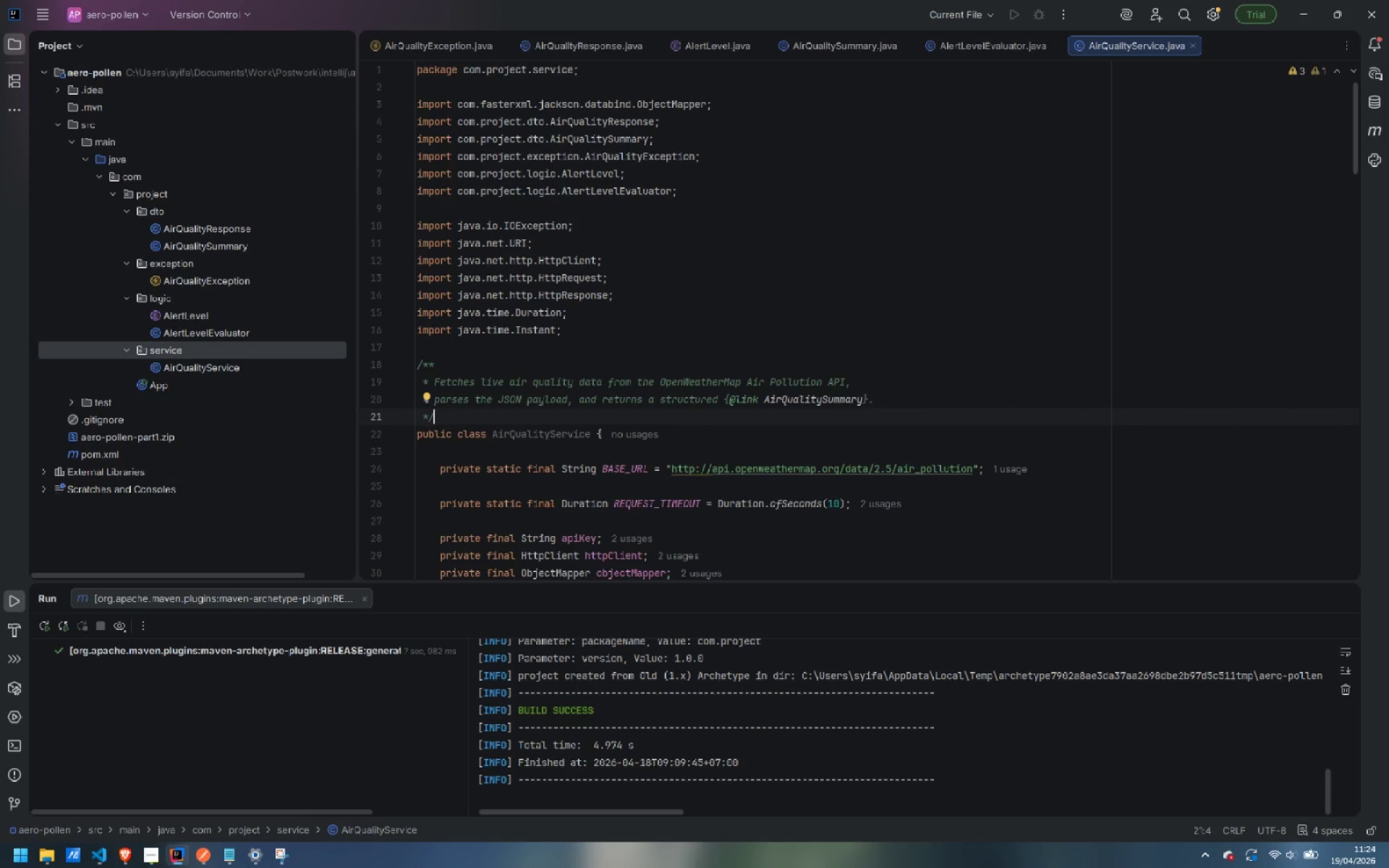 
scroll: coordinate [675, 435], scroll_direction: down, amount: 4.0
 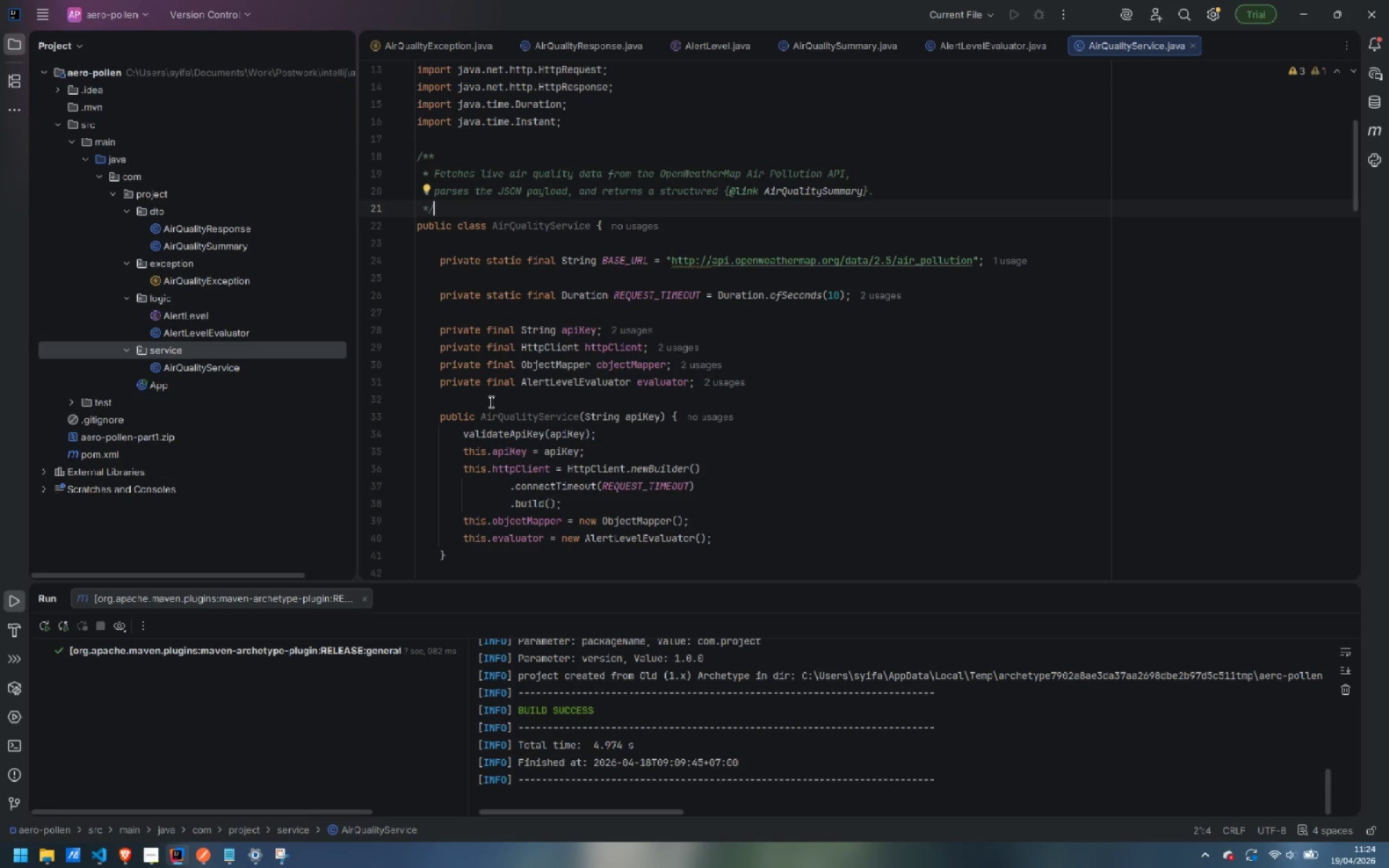 
left_click([490, 401])
 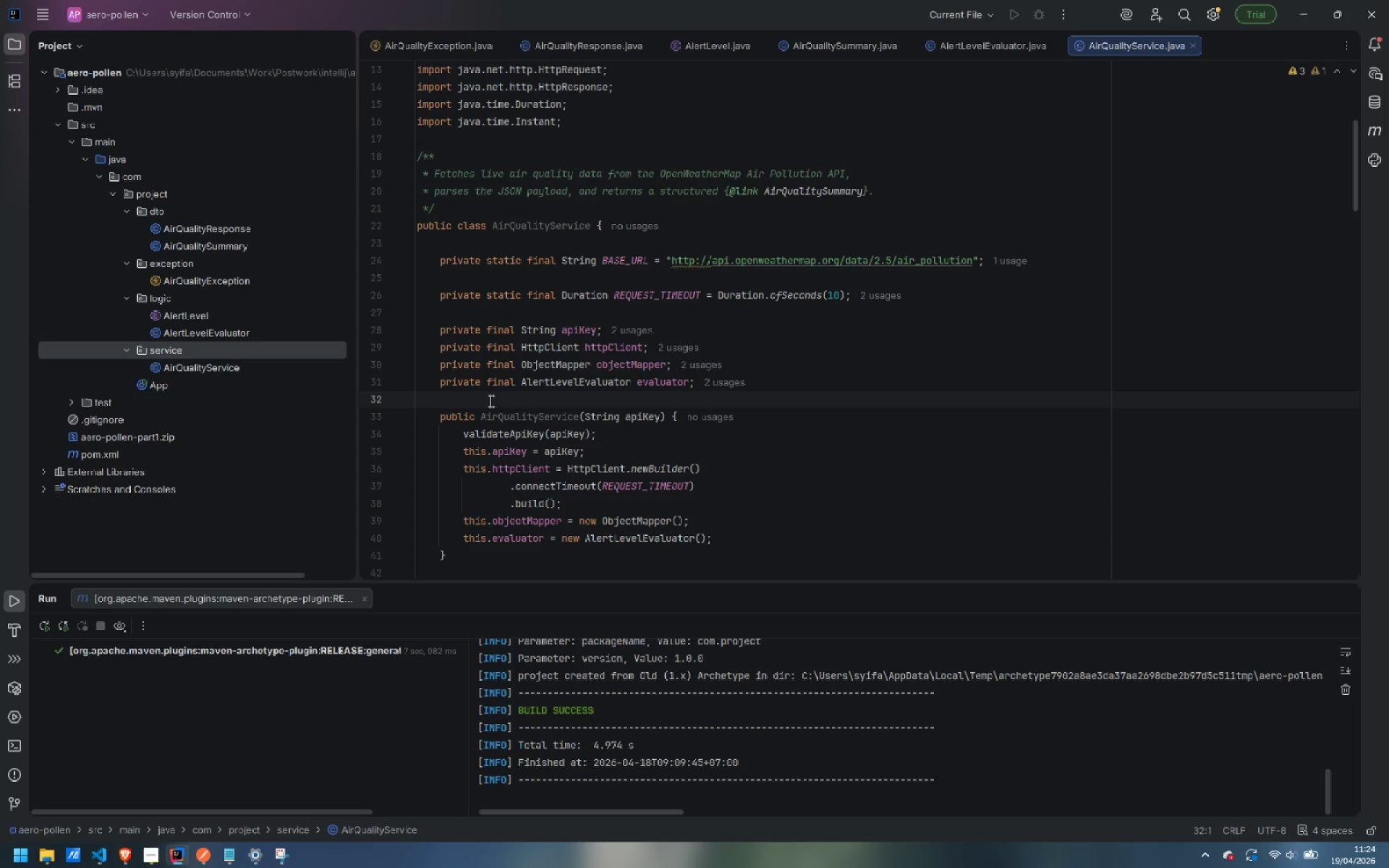 
key(Enter)
 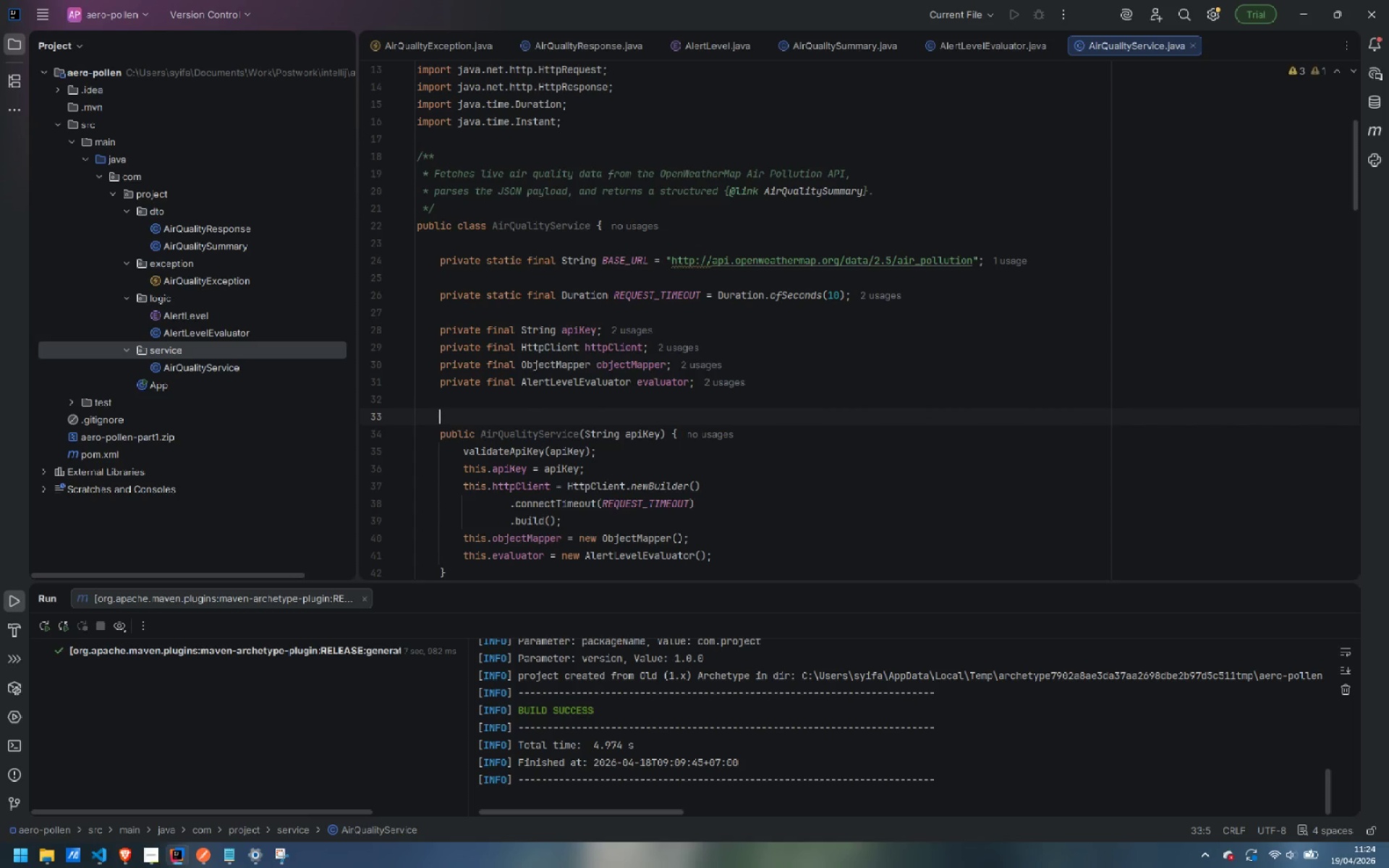 
type(/**)
 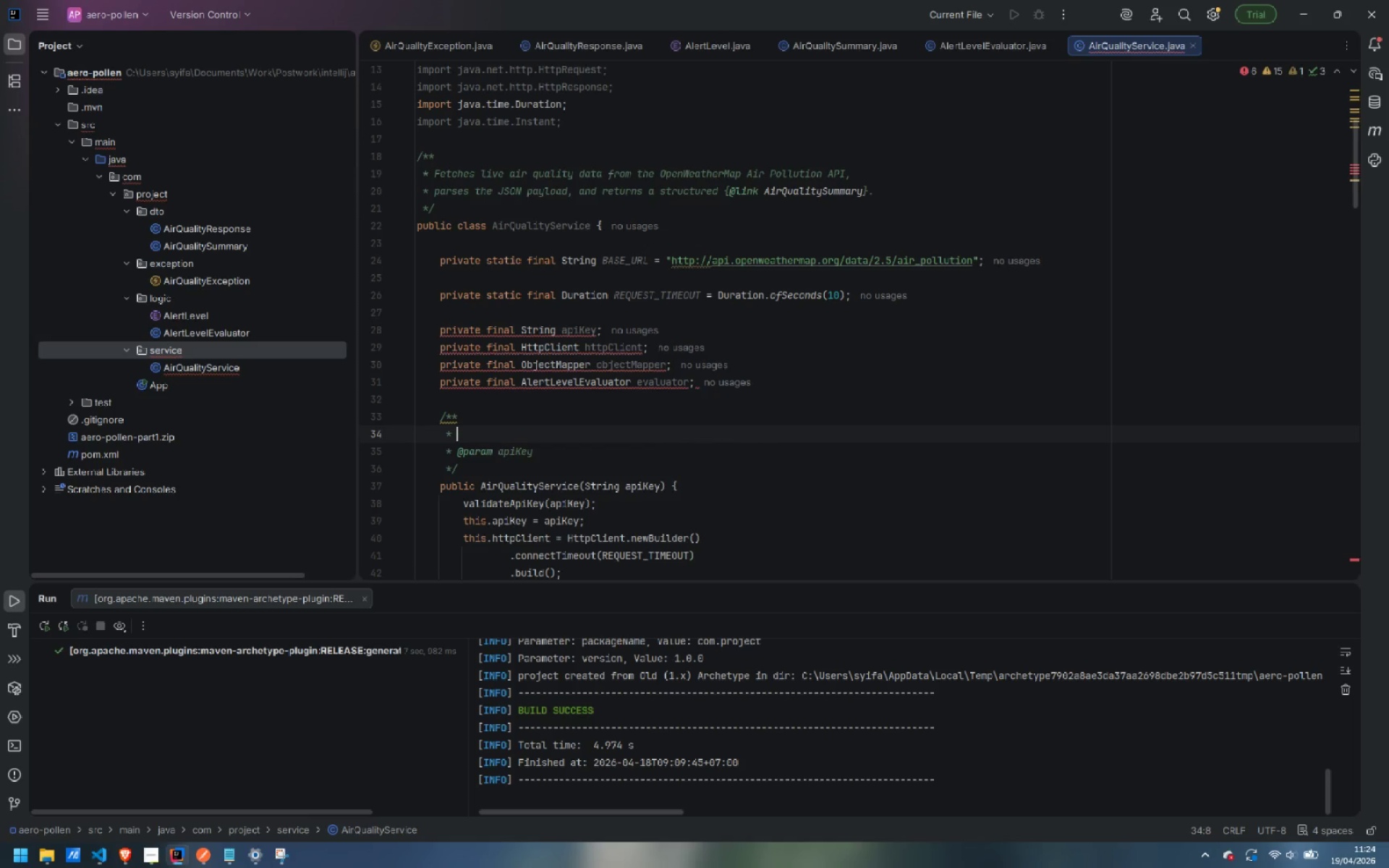 
 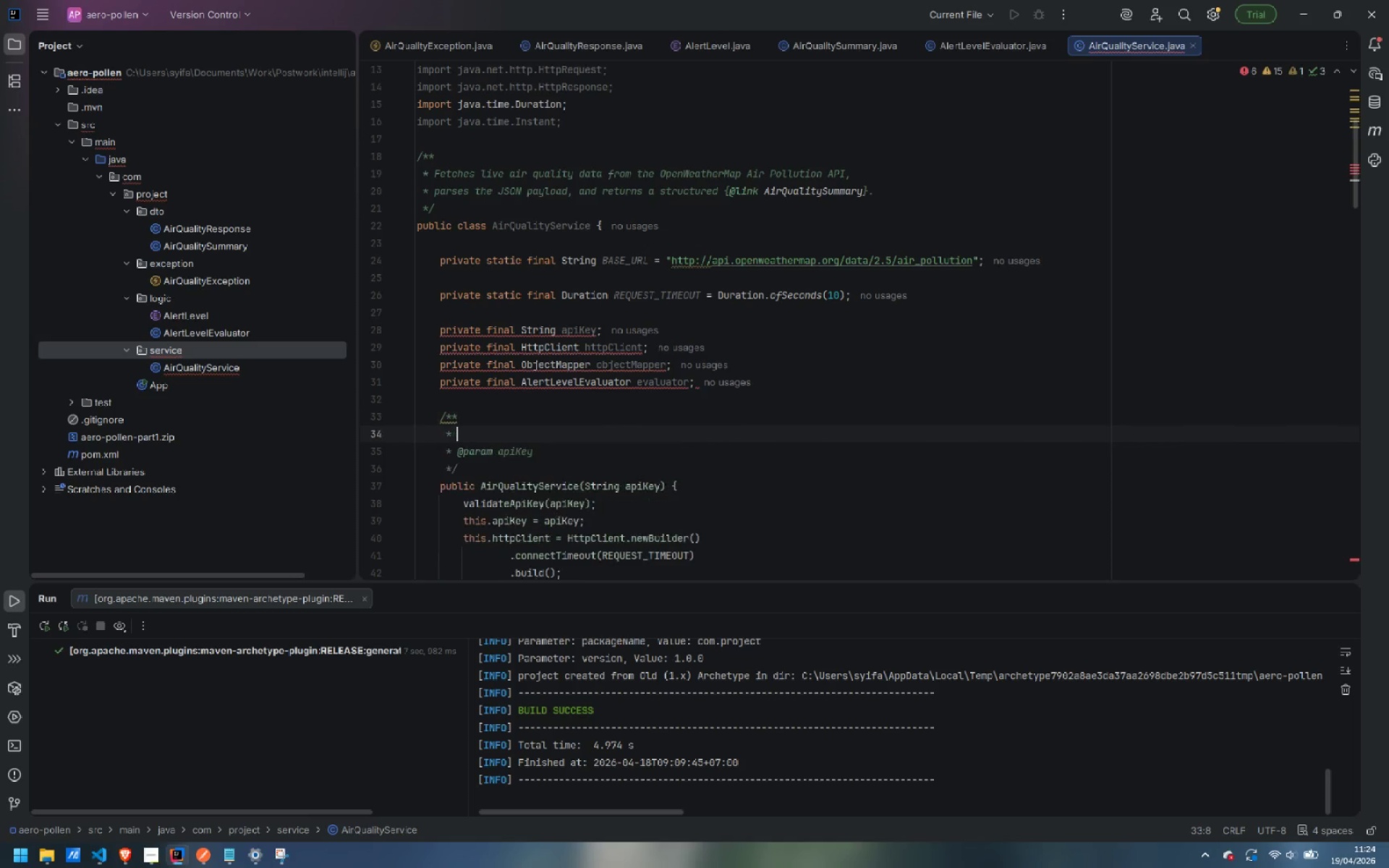 
key(Enter)
 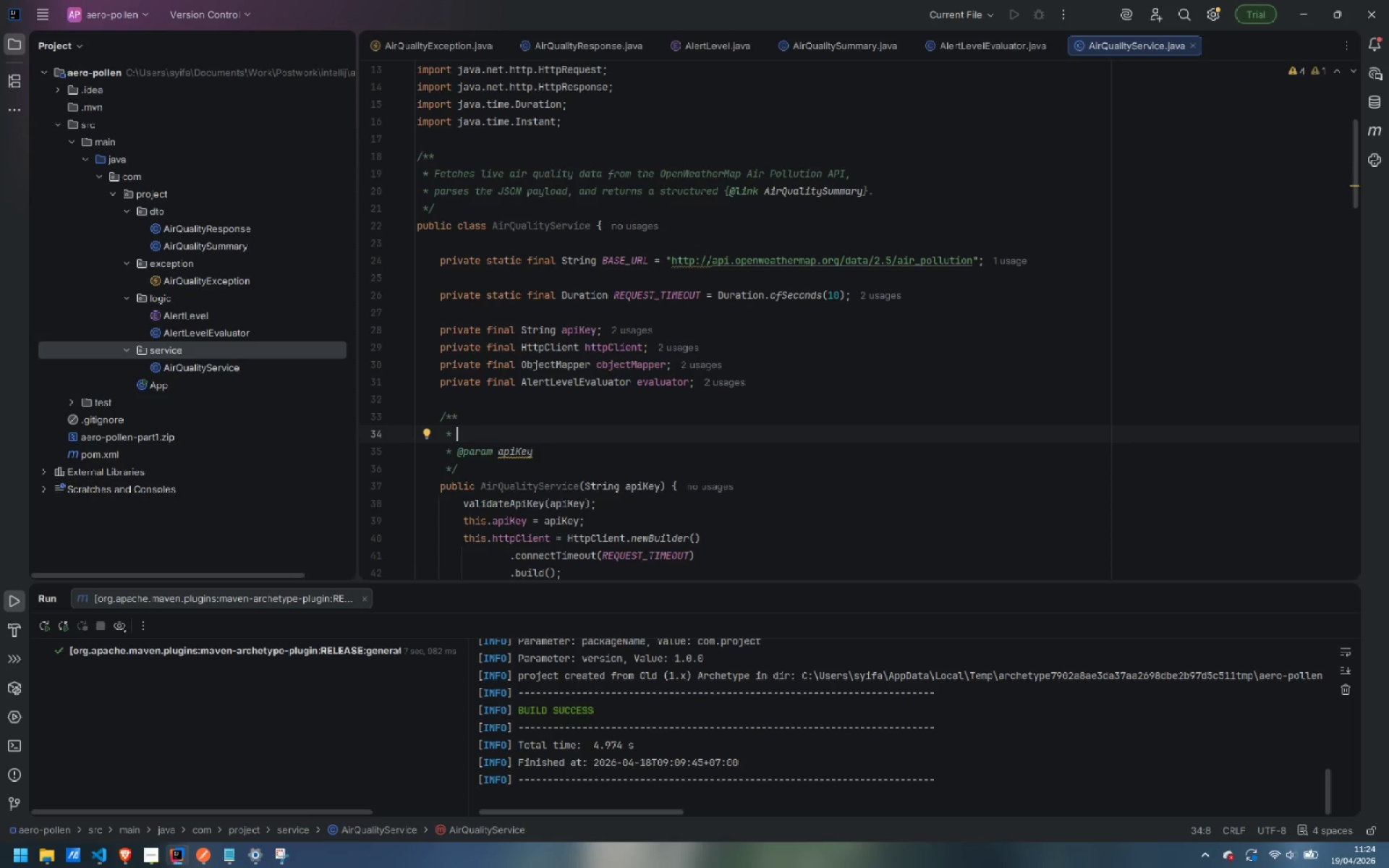 
key(Control+Backspace)
 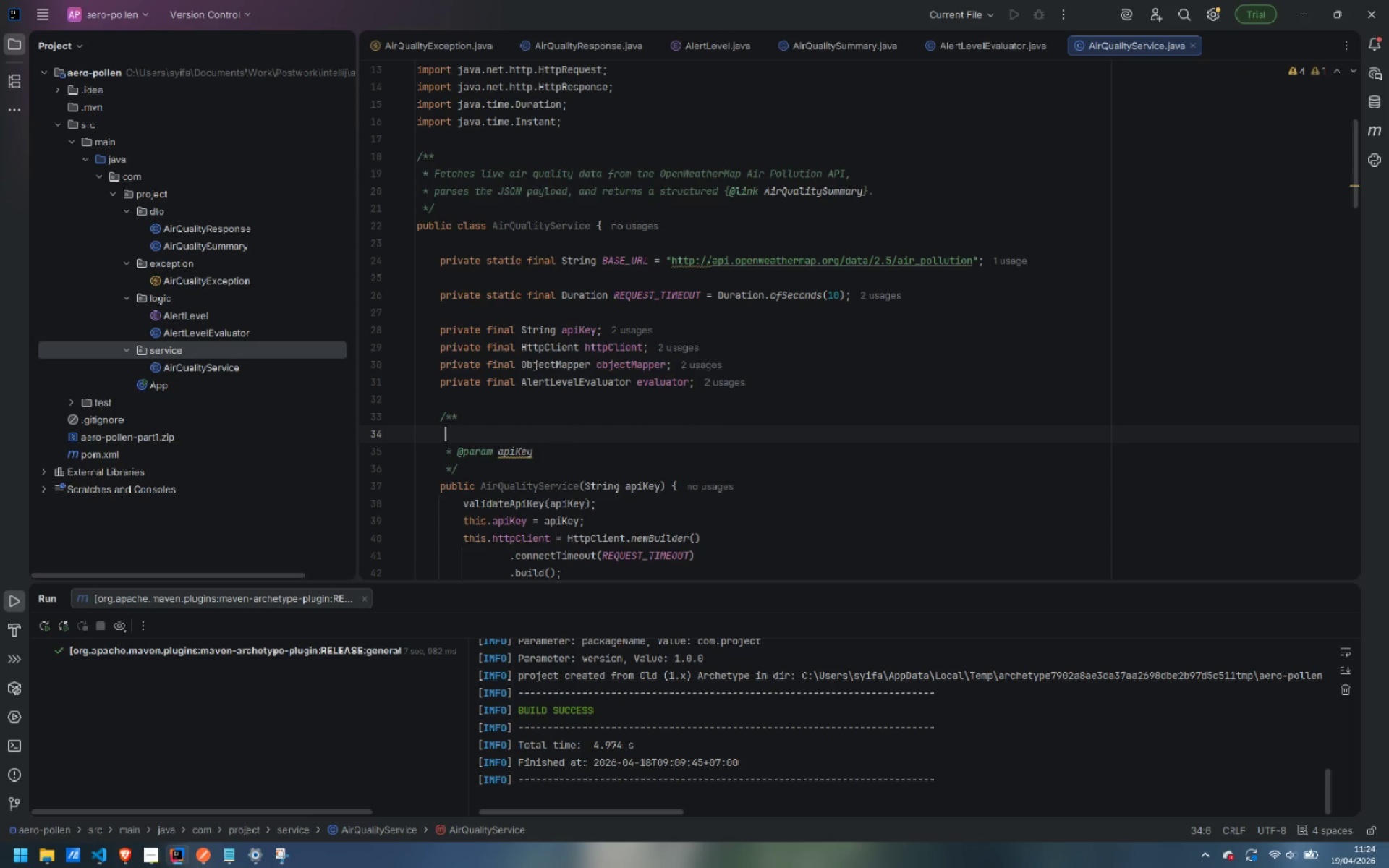 
key(Control+Backspace)
 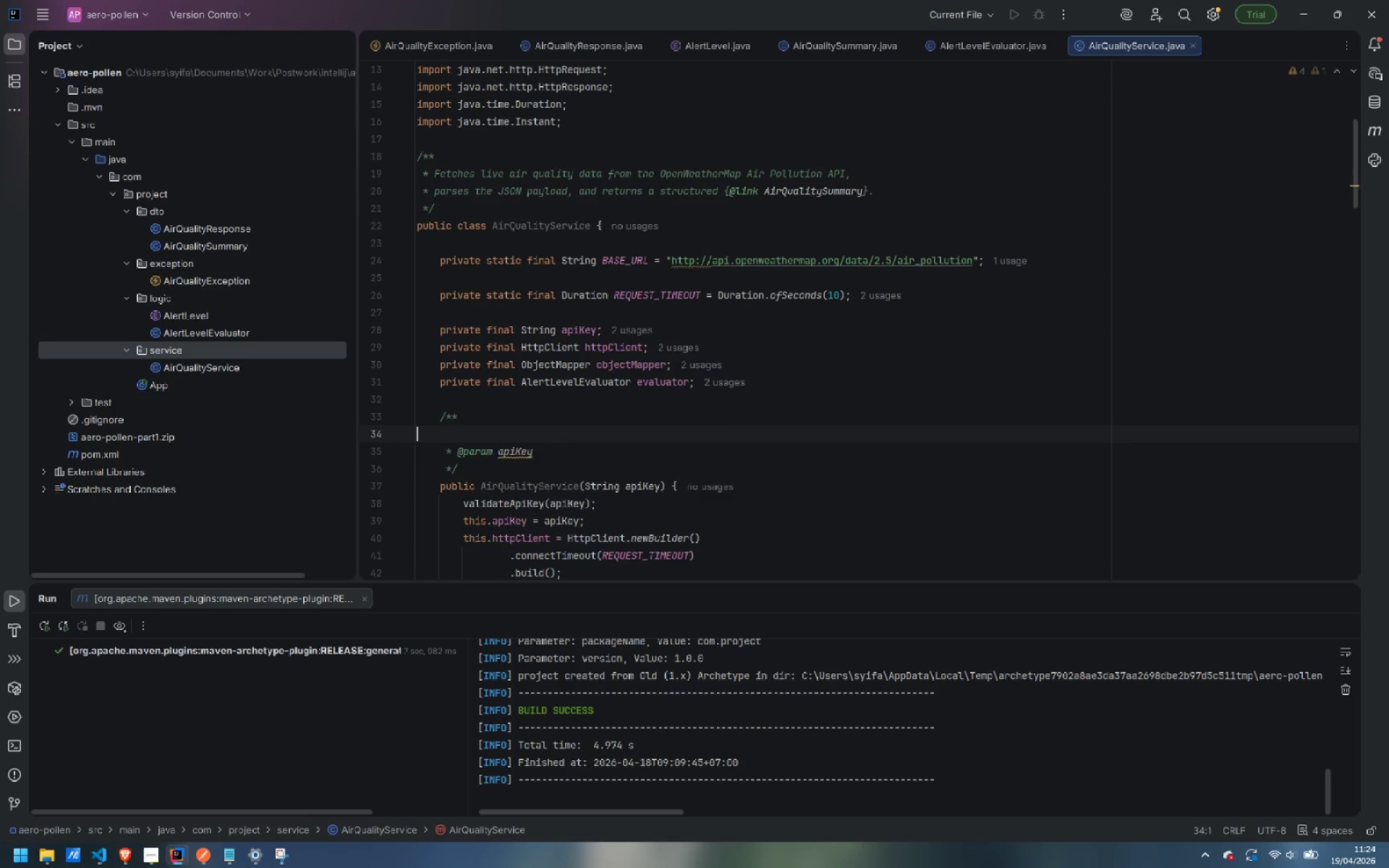 
key(Backspace)
 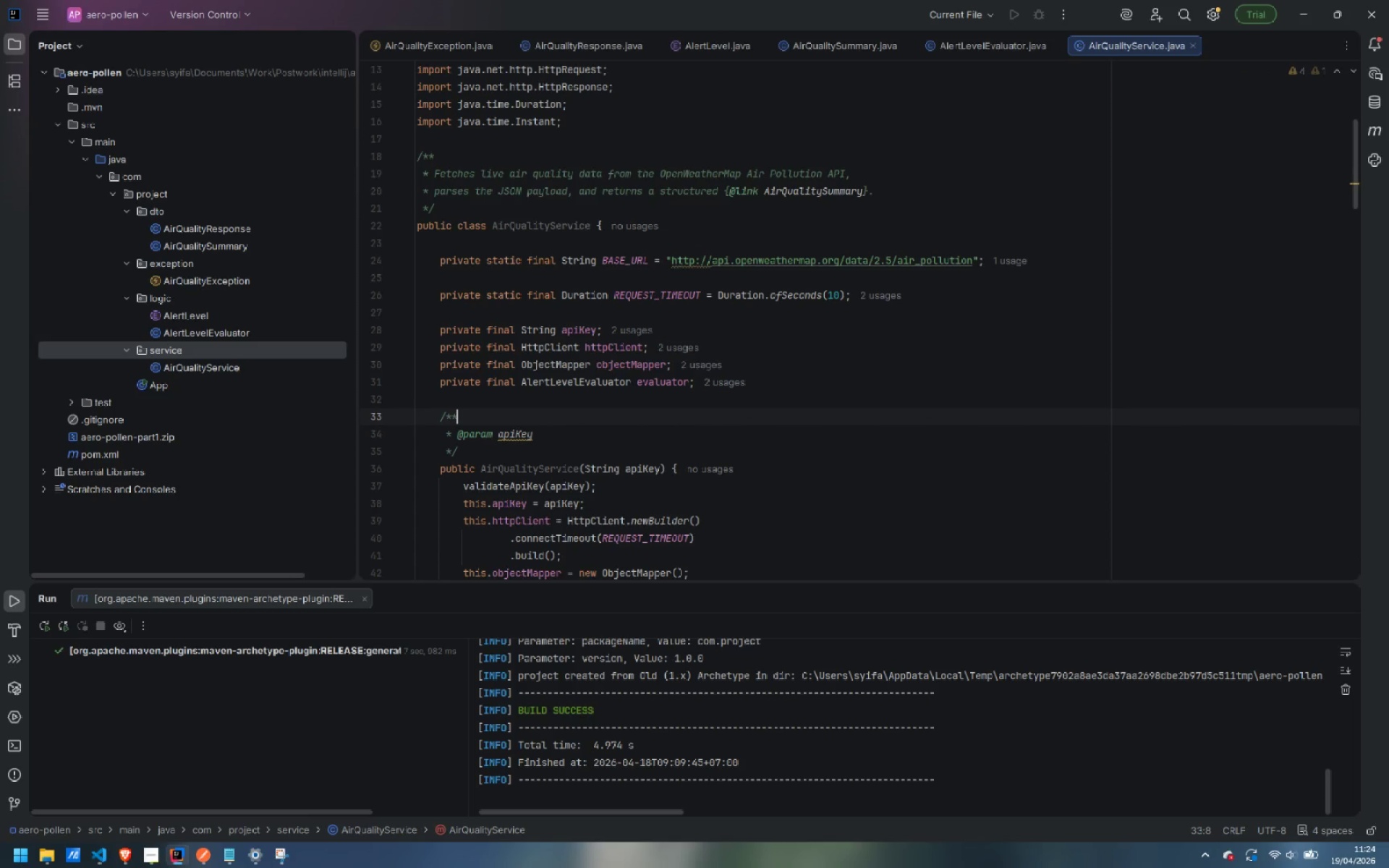 
key(ArrowDown)
 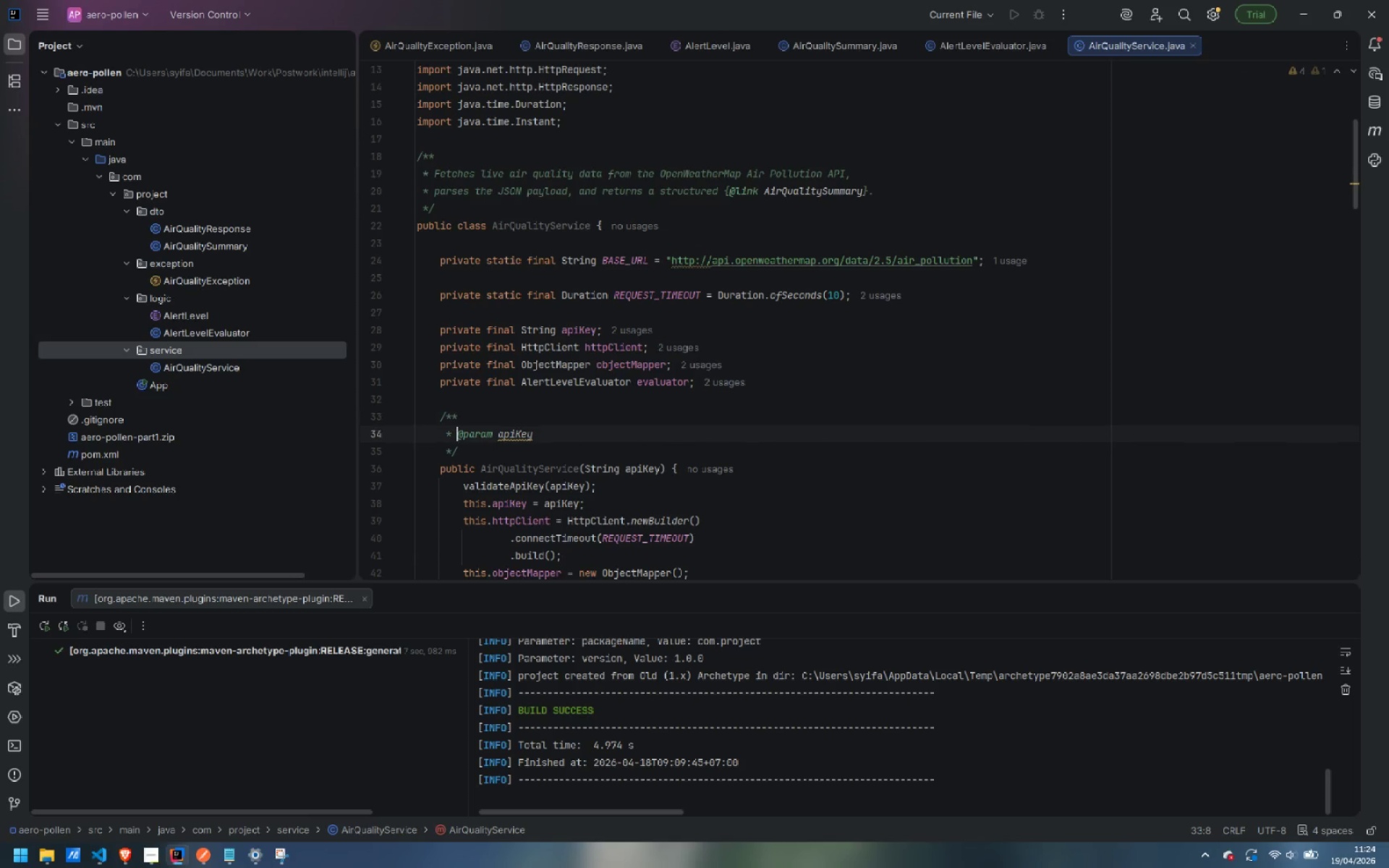 
key(Control+ArrowRight)
 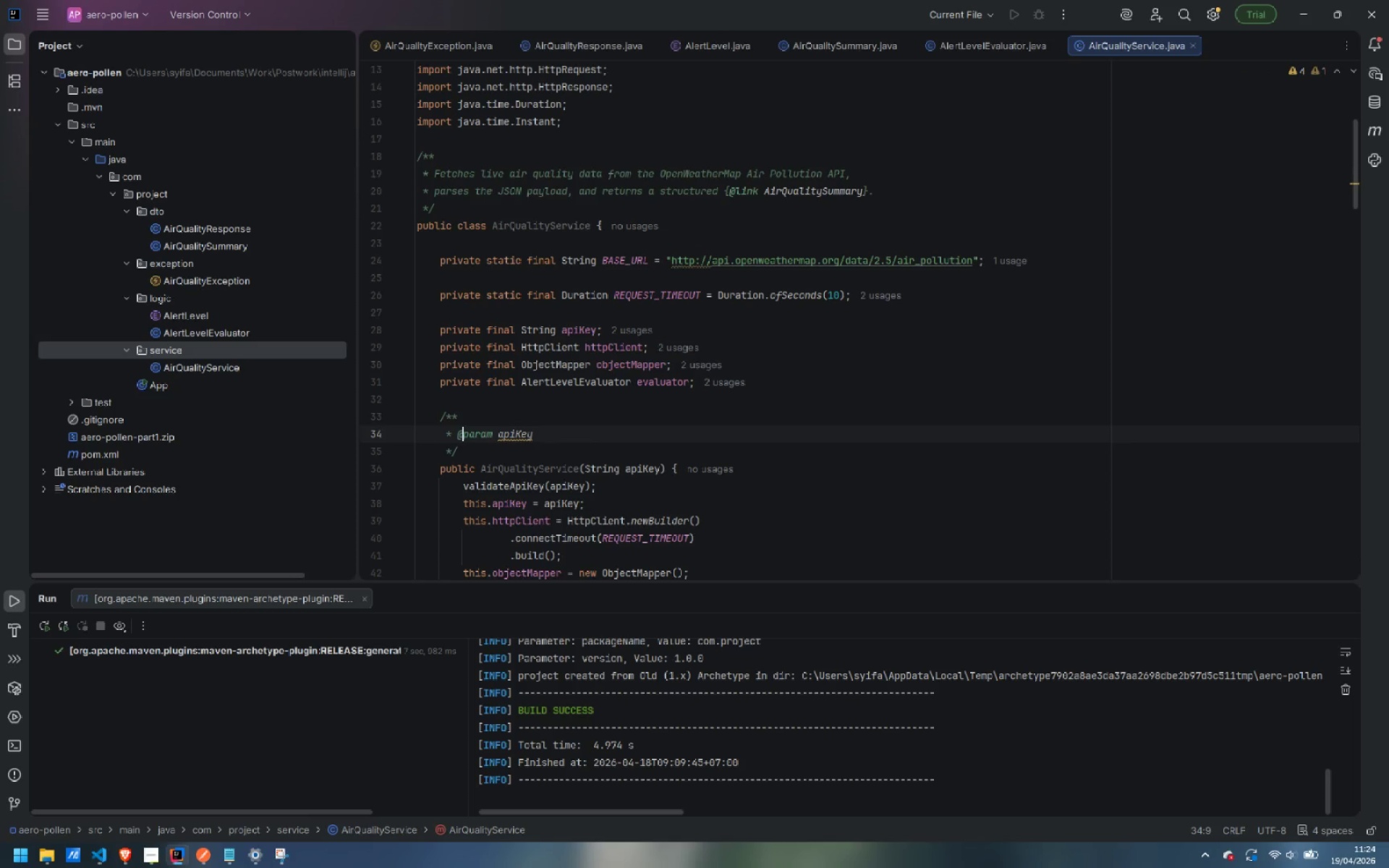 
key(Control+ArrowRight)
 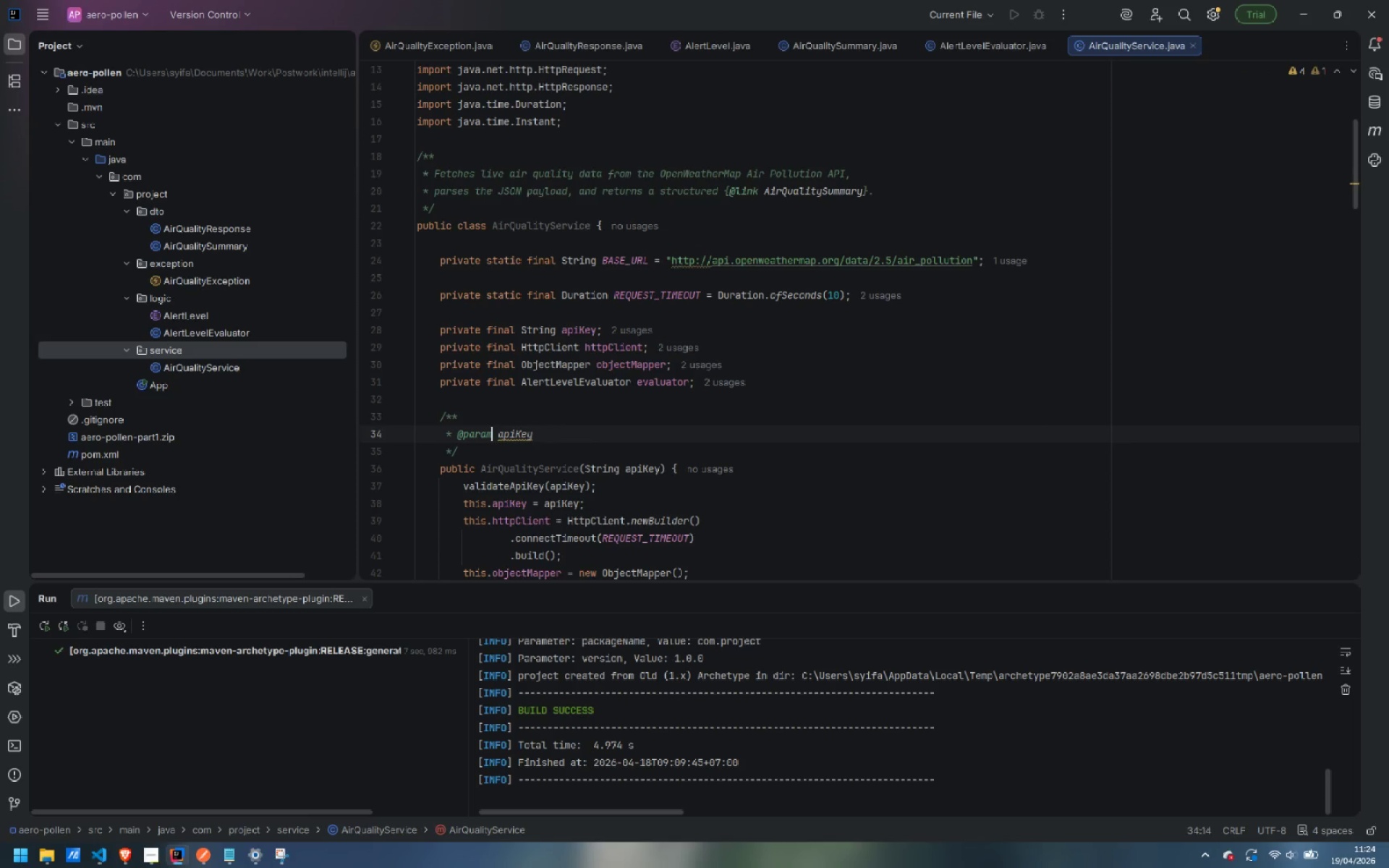 
key(Control+ArrowRight)
 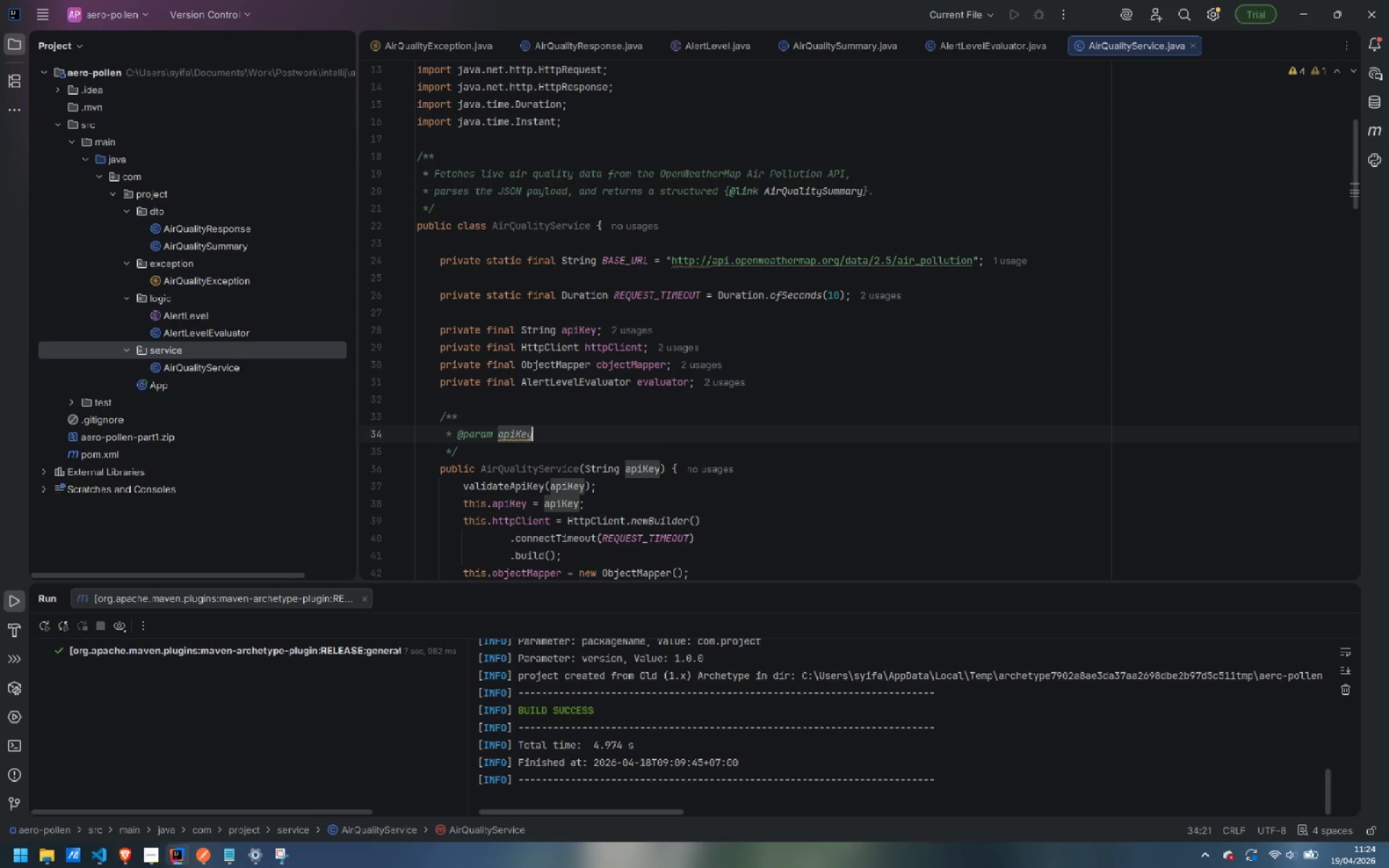 
type( vlaid OpenWeatherMap API key (free tier is sufficient_)
key(Backspace)
type().)
 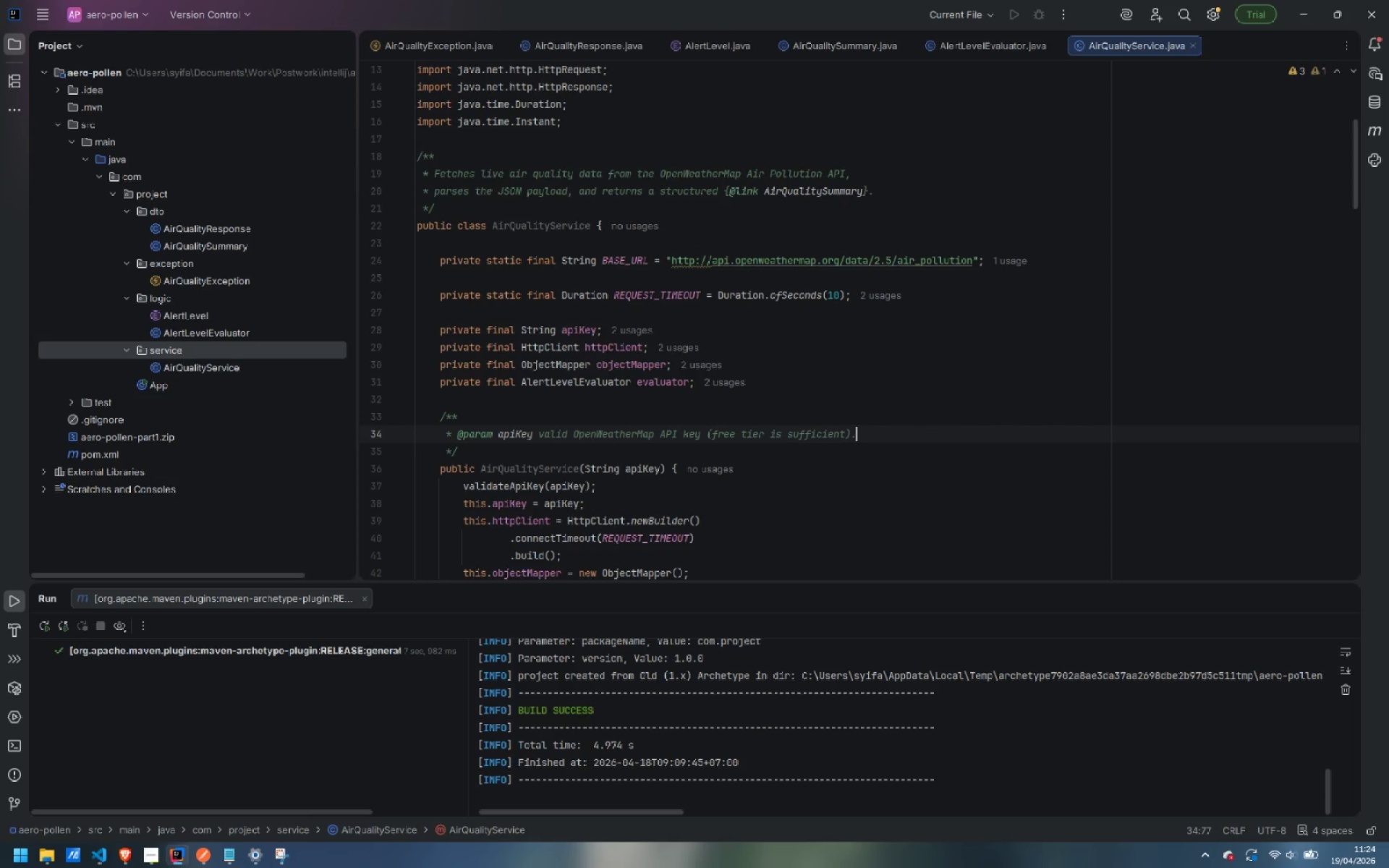 
scroll: coordinate [519, 474], scroll_direction: down, amount: 4.0
 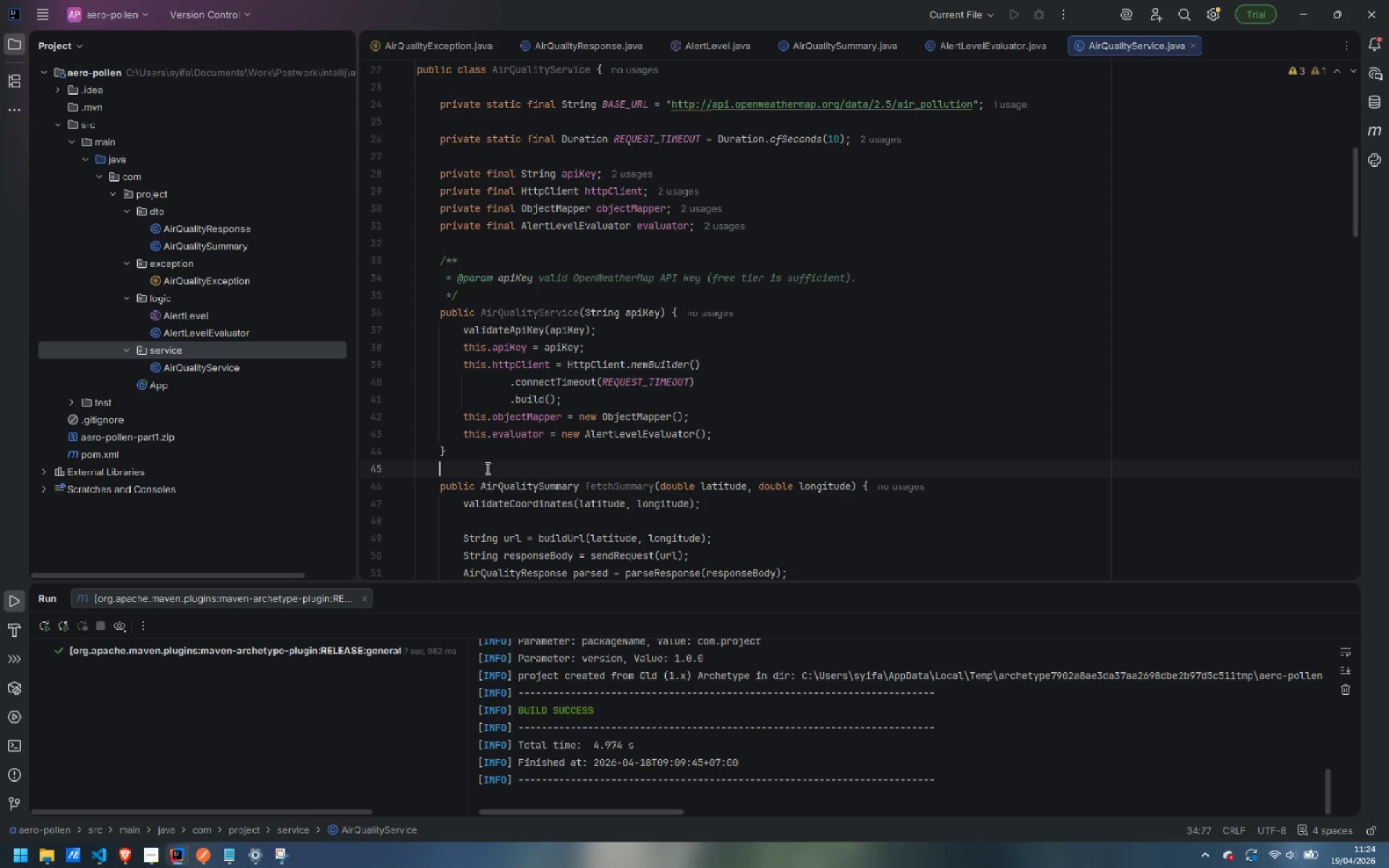 
key(Enter)
 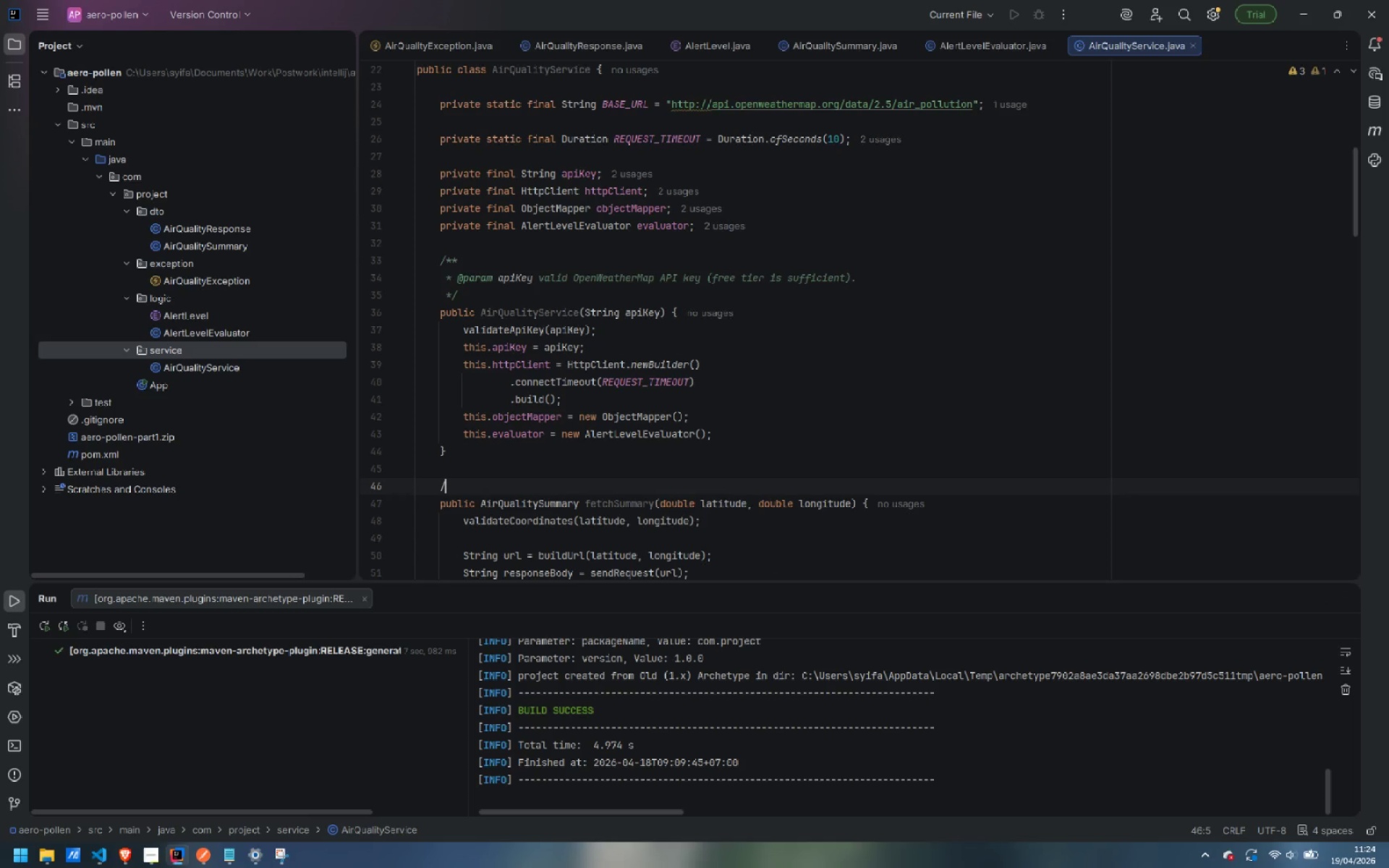 
type(/**)
 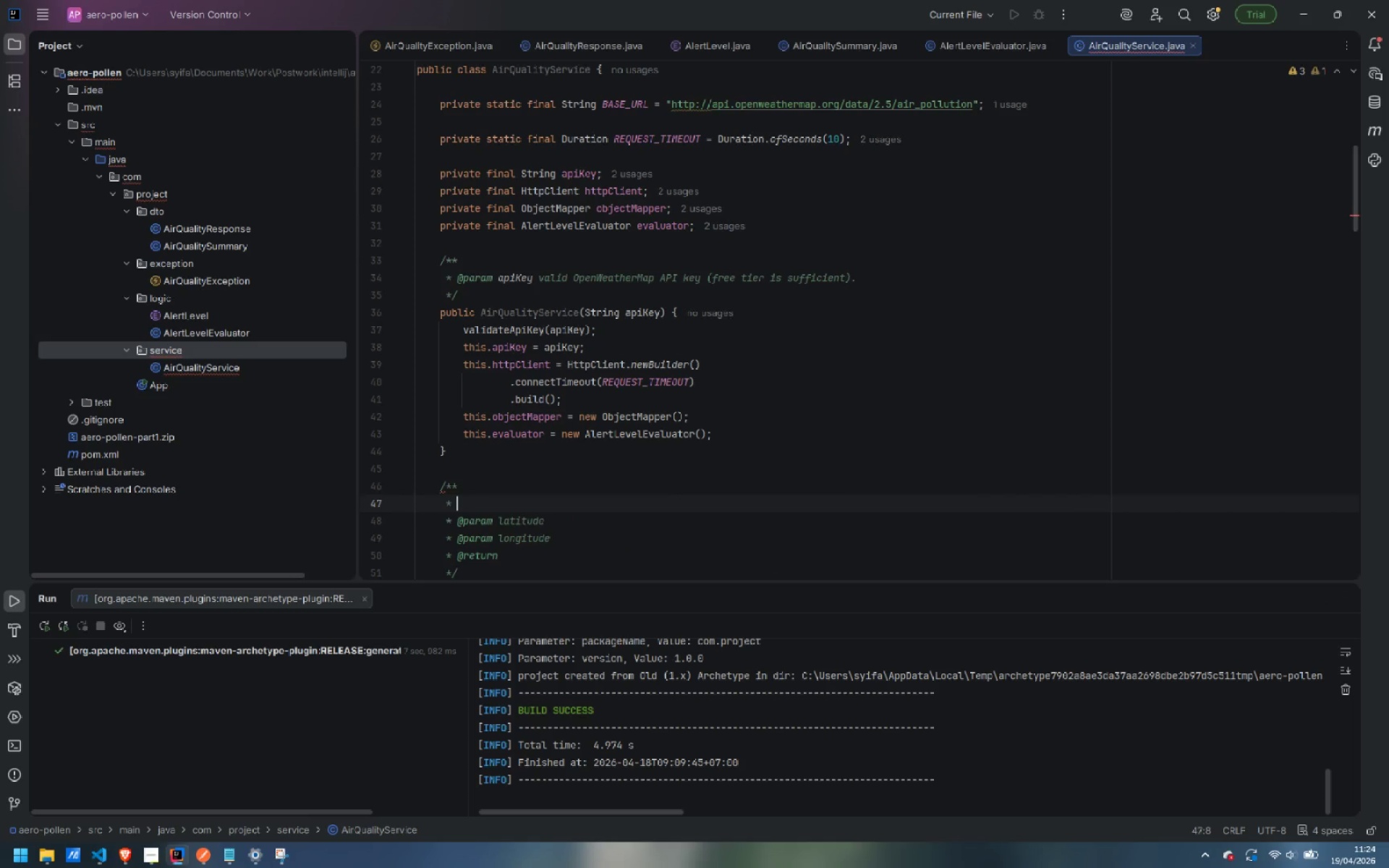 
 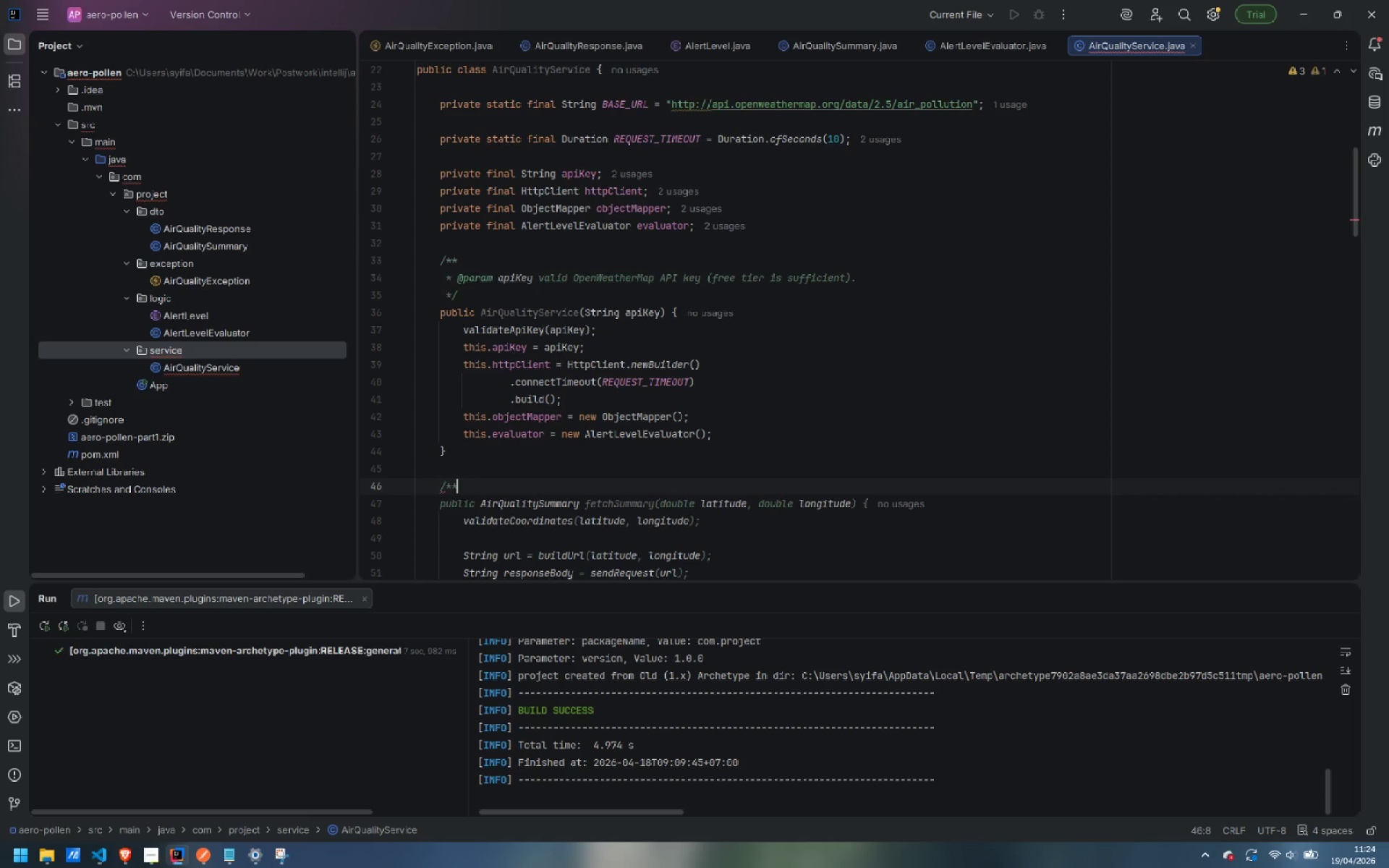 
key(Enter)
 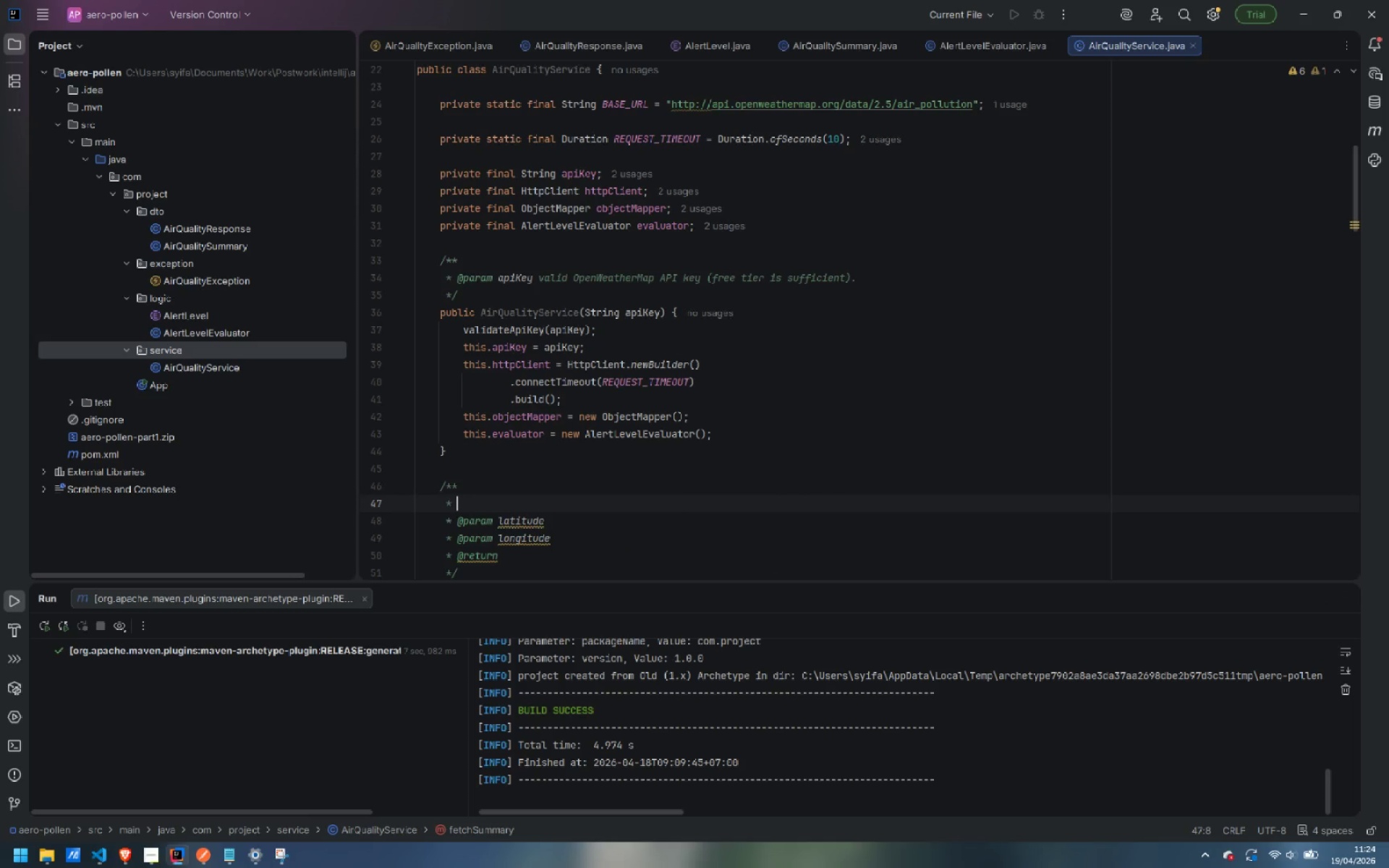 
type(Fetches and evaluates air quality fot he)
key(Backspace)
key(Backspace)
key(Backspace)
key(Backspace)
type(r the given coordinates.)
 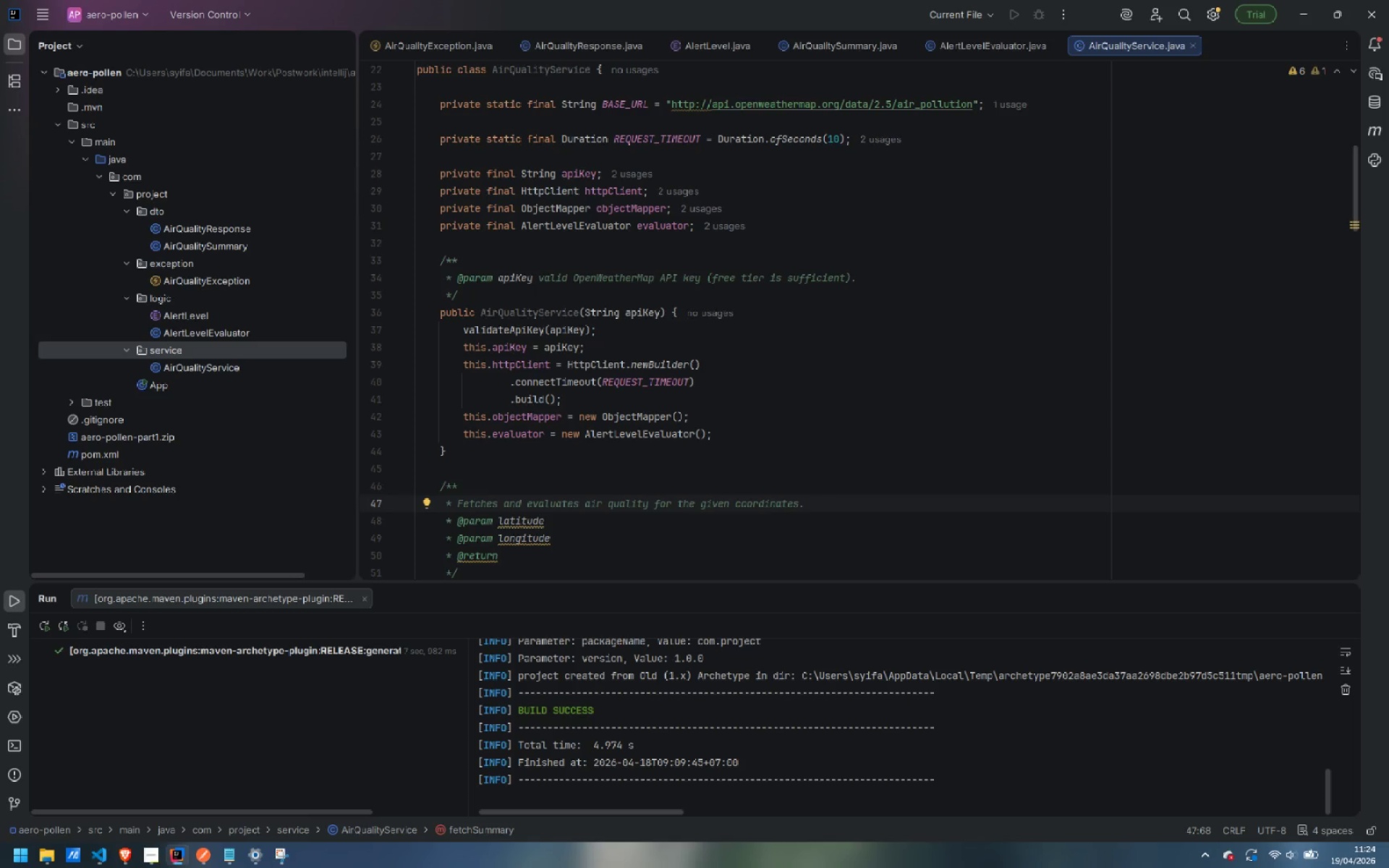 
key(Enter)
 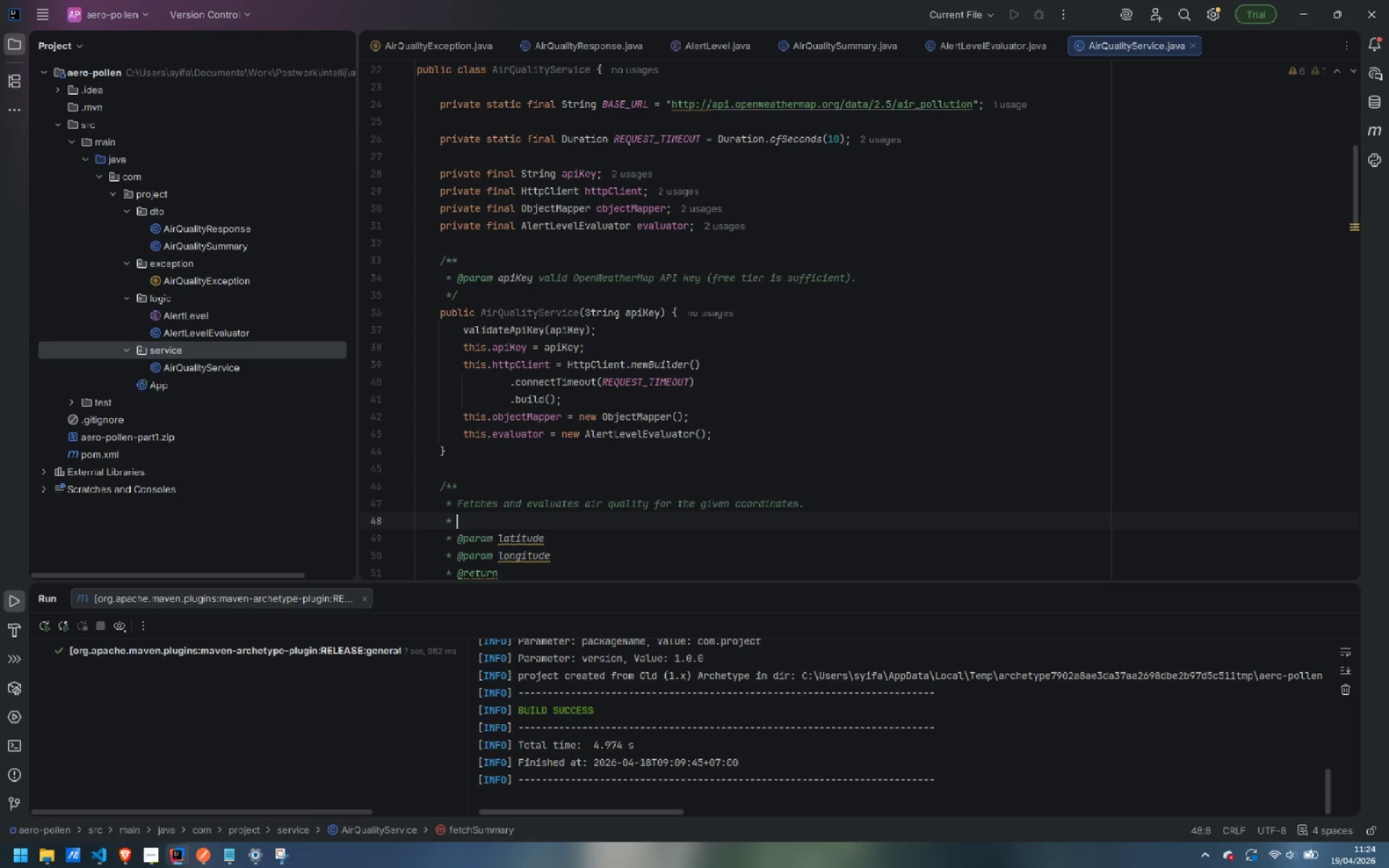 
key(ArrowDown)
 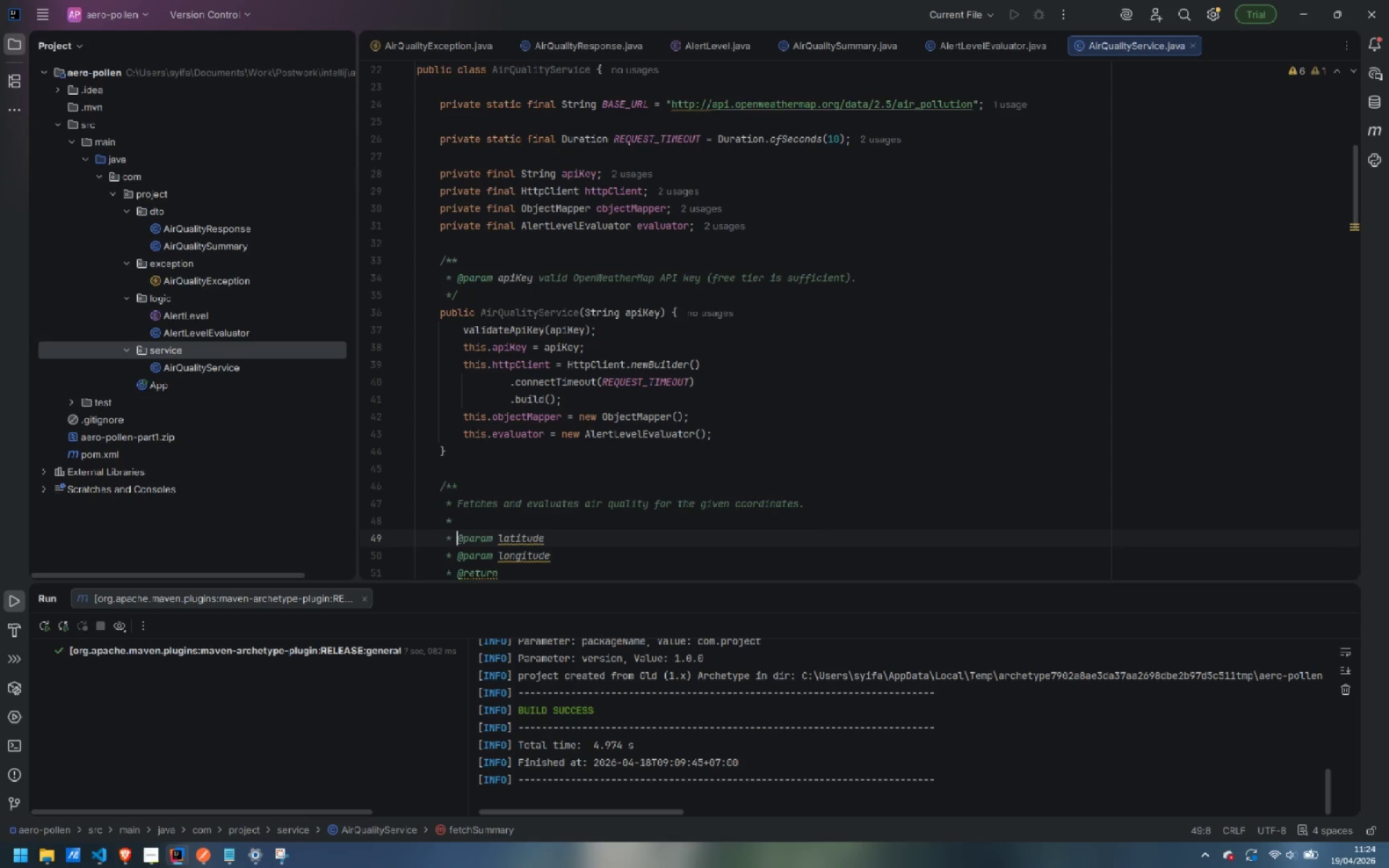 
key(Control+ArrowRight)
 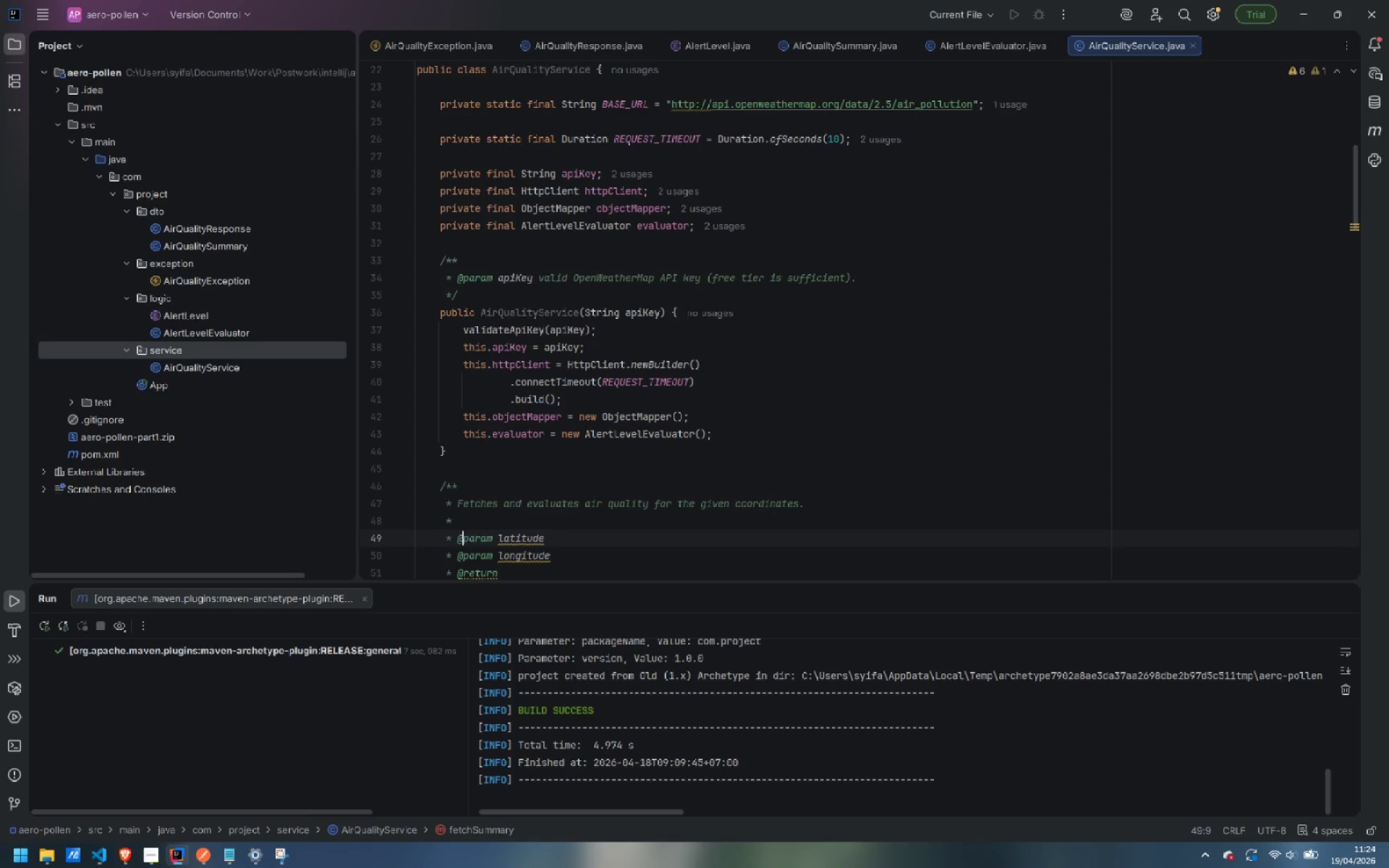 
key(Control+ArrowRight)
 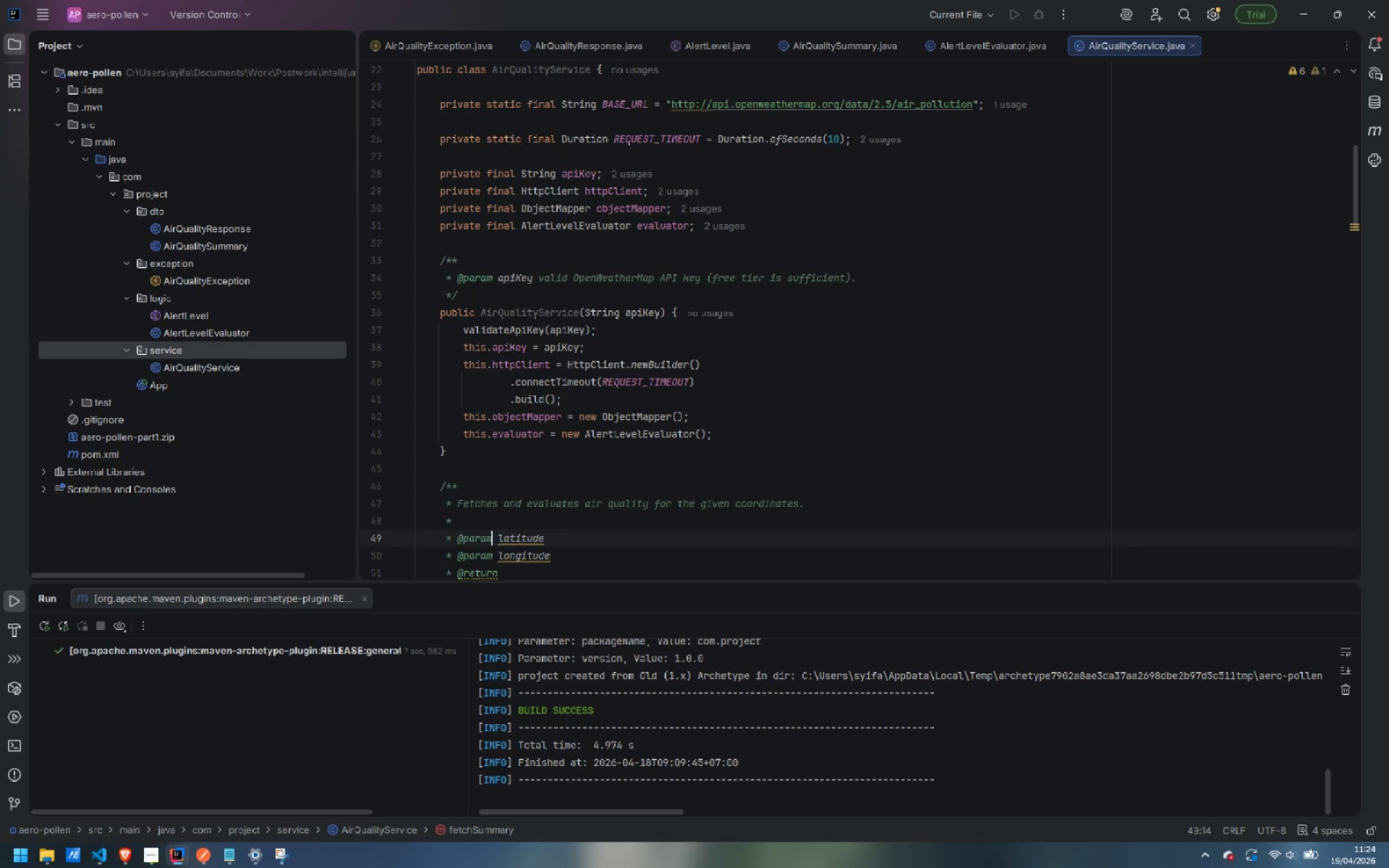 
key(Control+ArrowRight)
 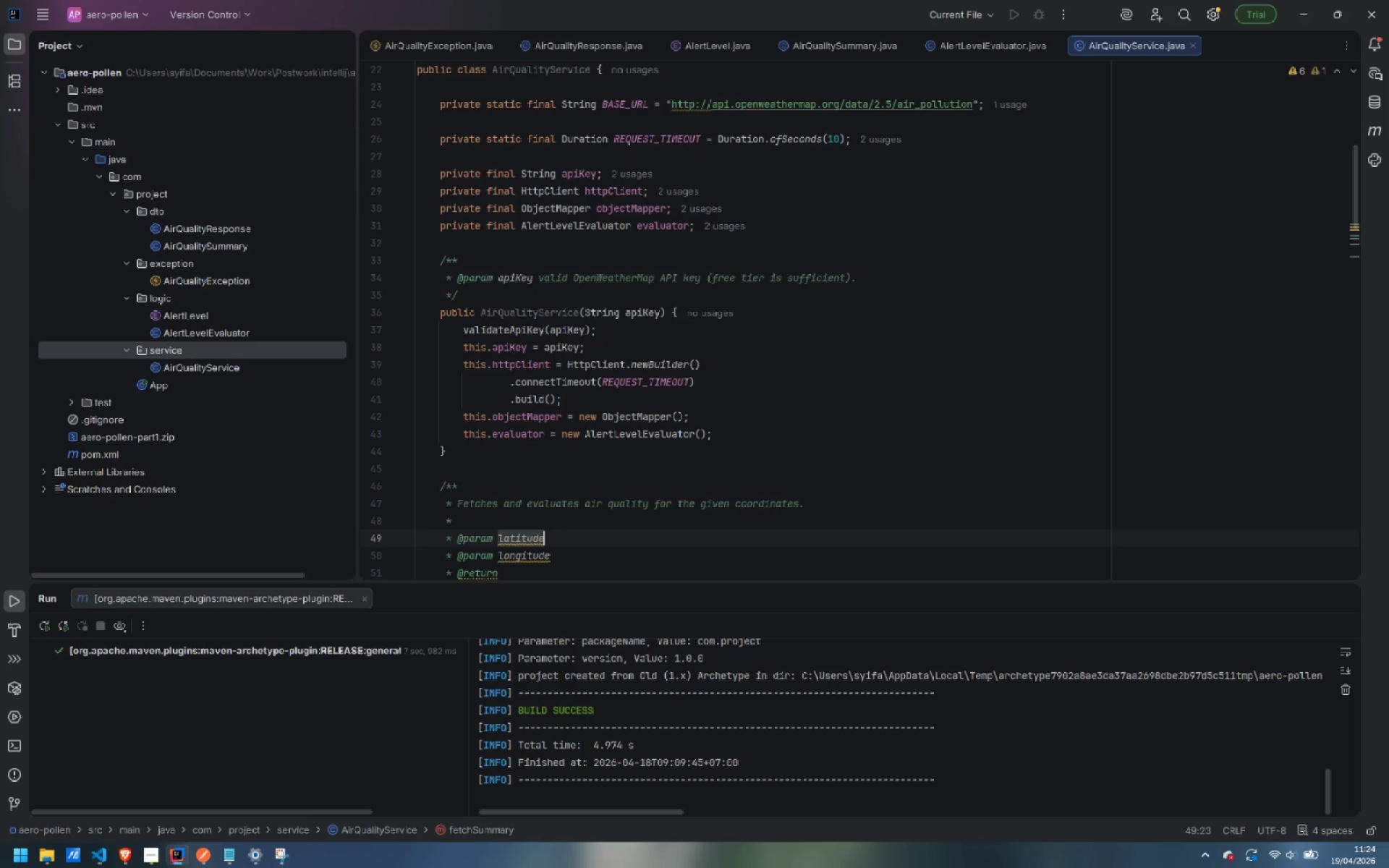 
key(Space)
 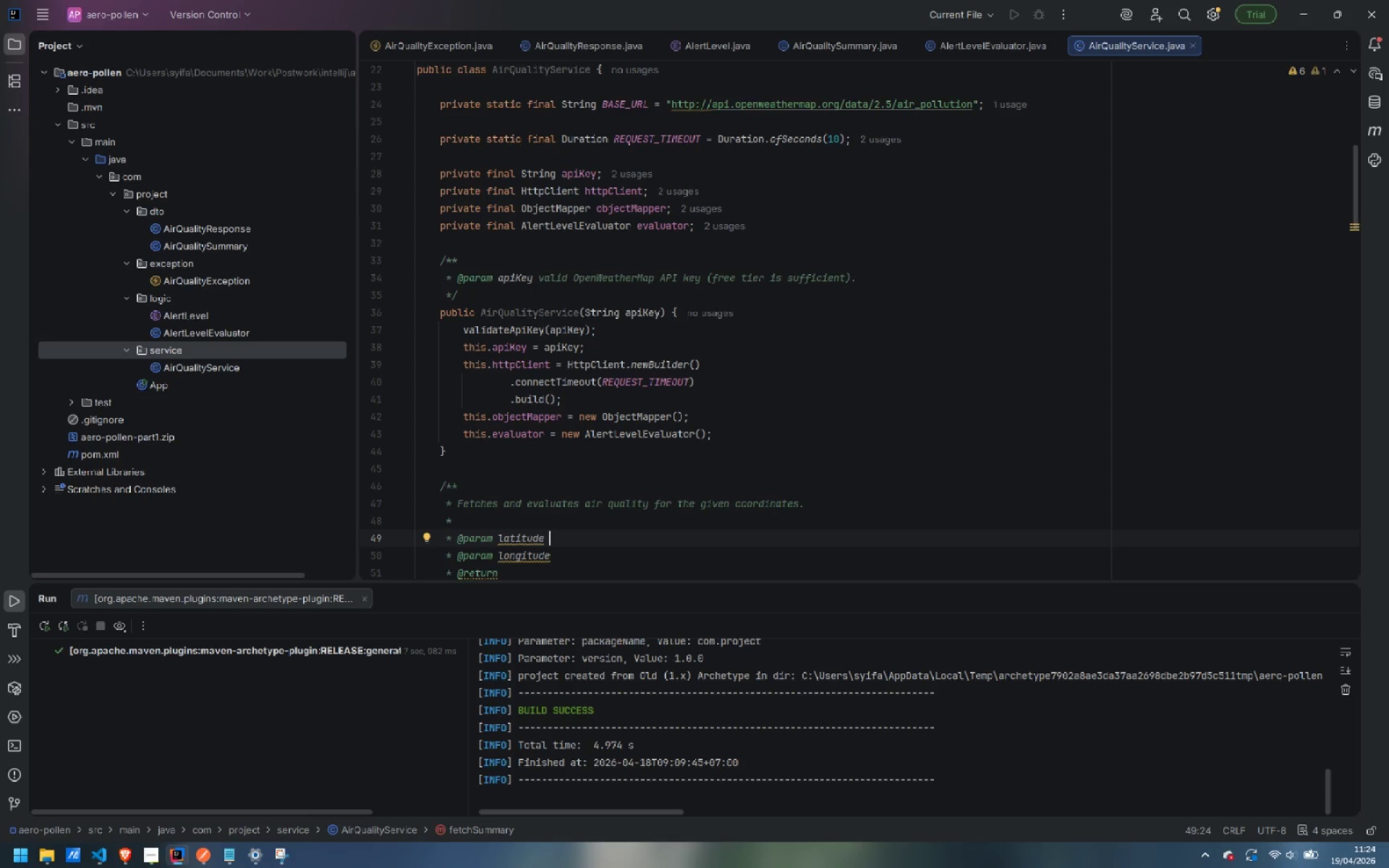 
type(geoghra)
key(Backspace)
key(Backspace)
key(Backspace)
type(raphic latitude (-90.0 to 90.0))
 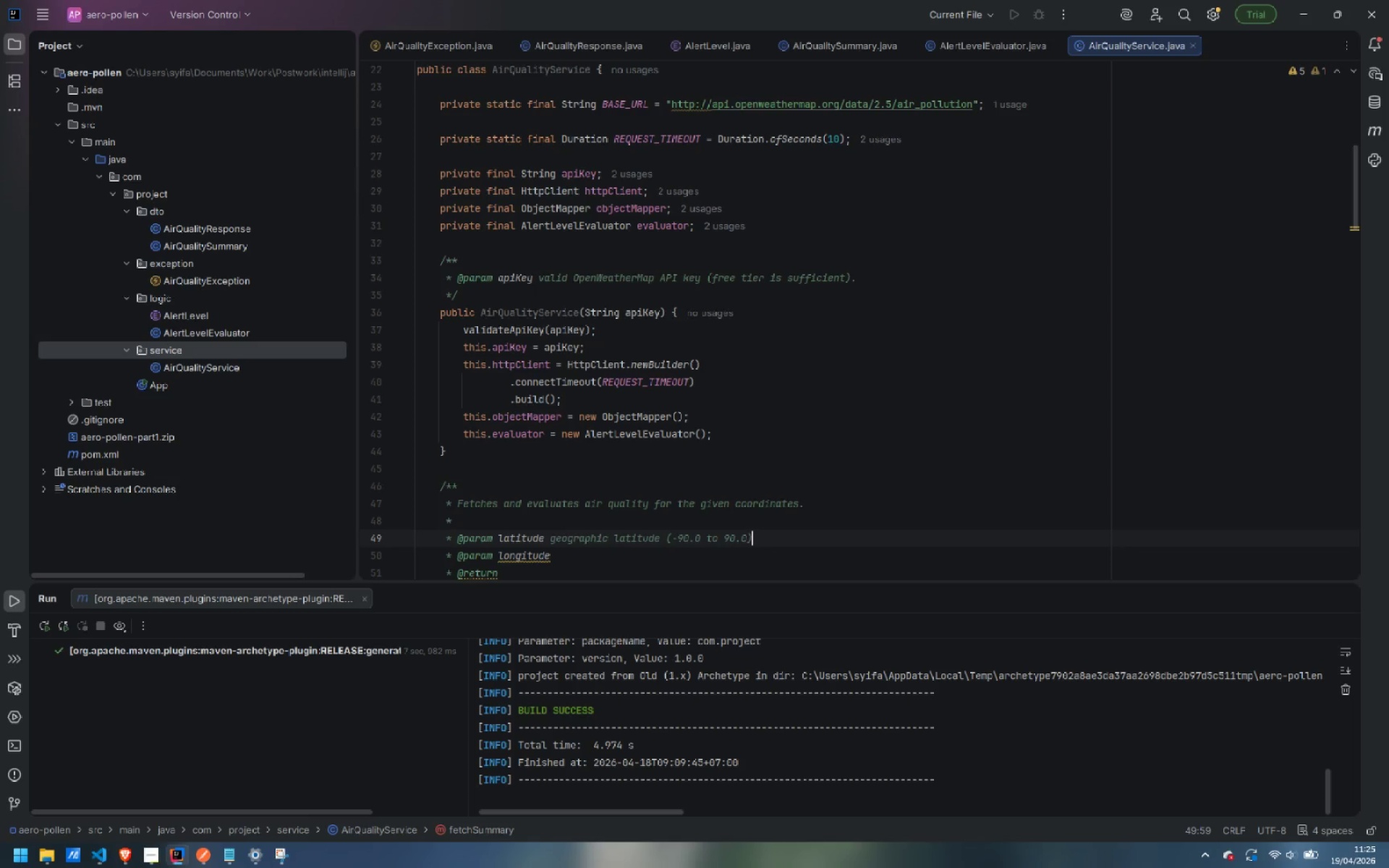 
key(ArrowDown)
 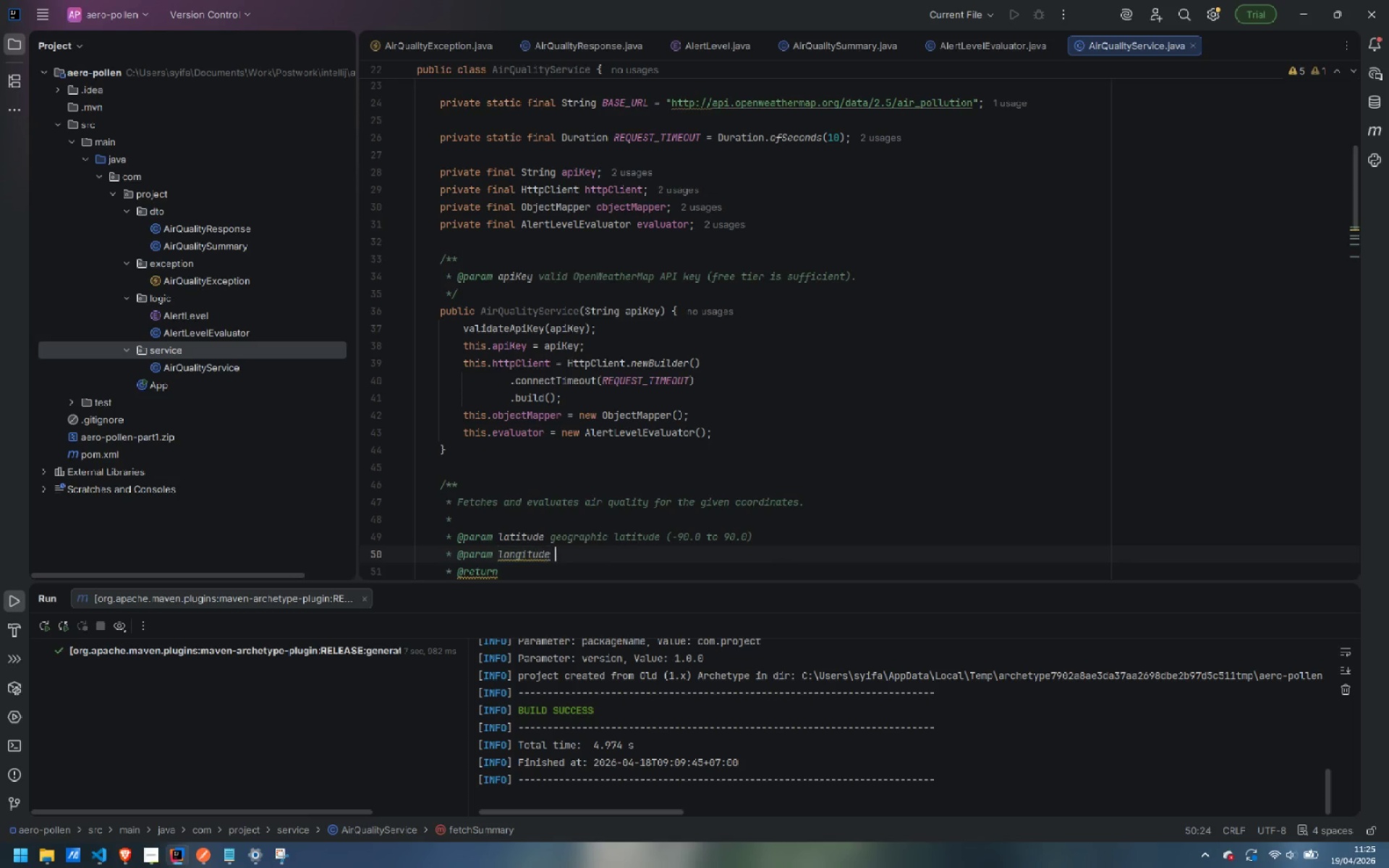 
type( geographic longitude (-180 t)
key(Backspace)
key(Backspace)
type(.0 to -180.0))
 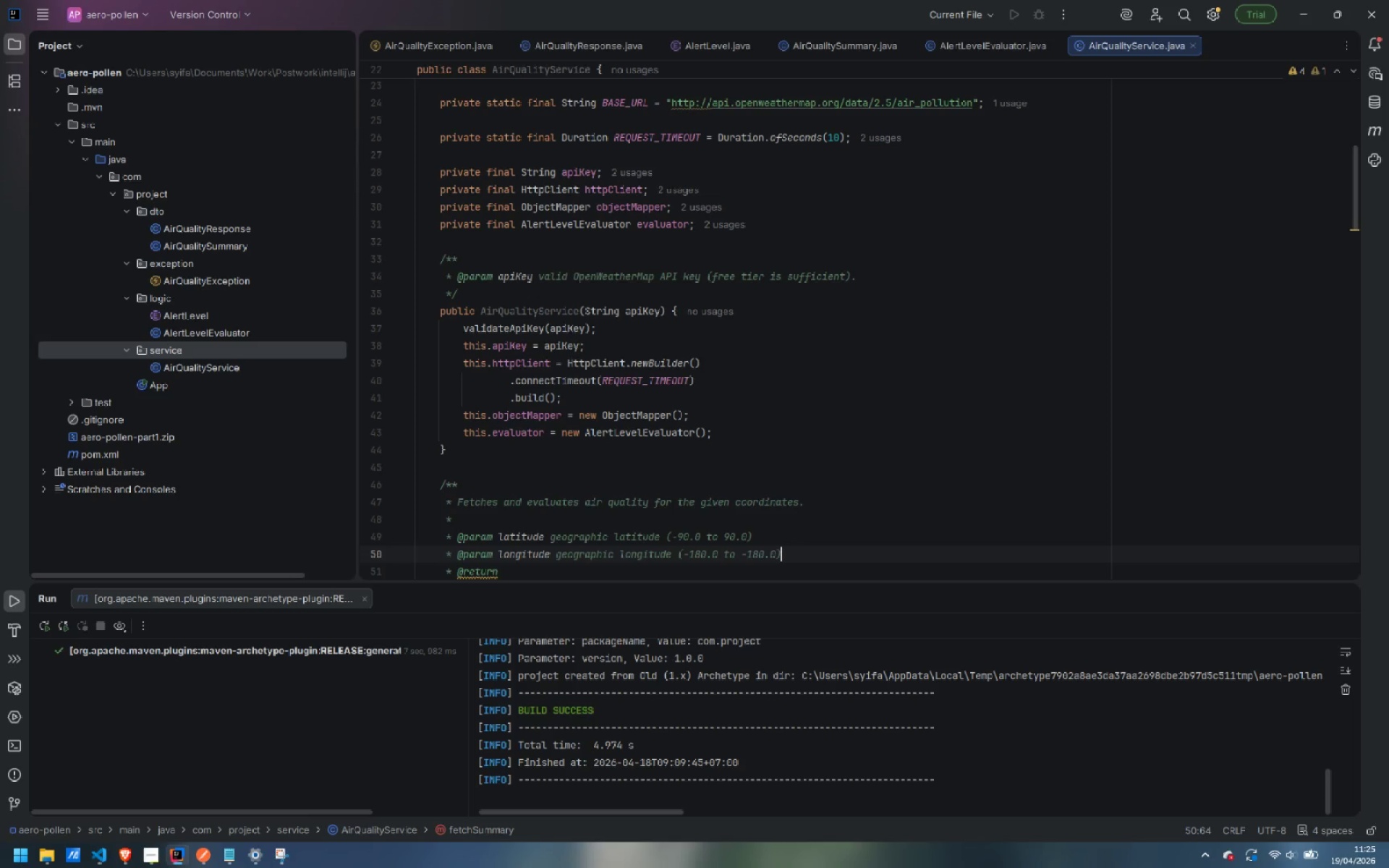 
key(ArrowDown)
 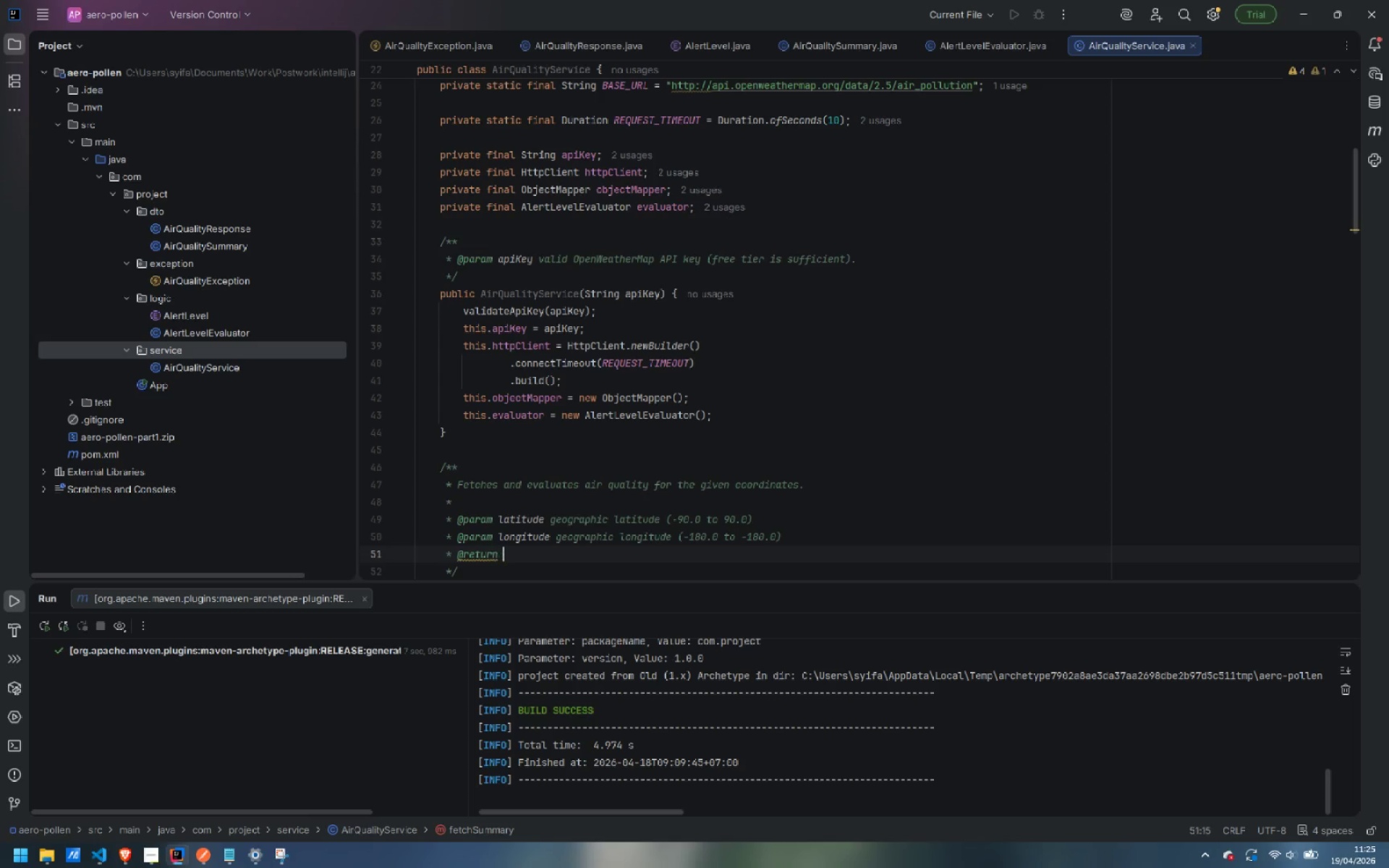 
type( populated {@link AirQualitu)
key(Backspace)
type(ySummaryt)
key(Backspace)
 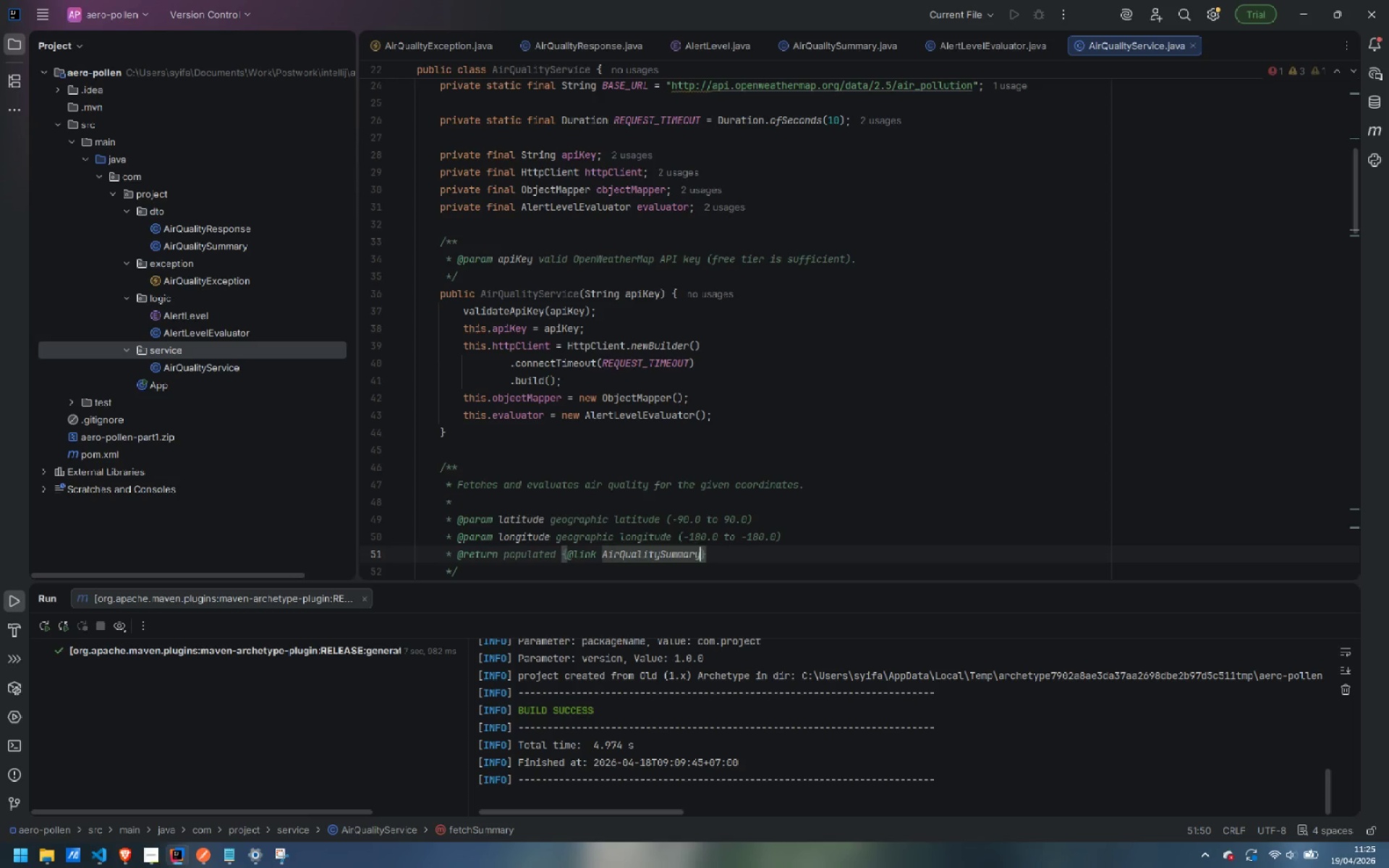 
 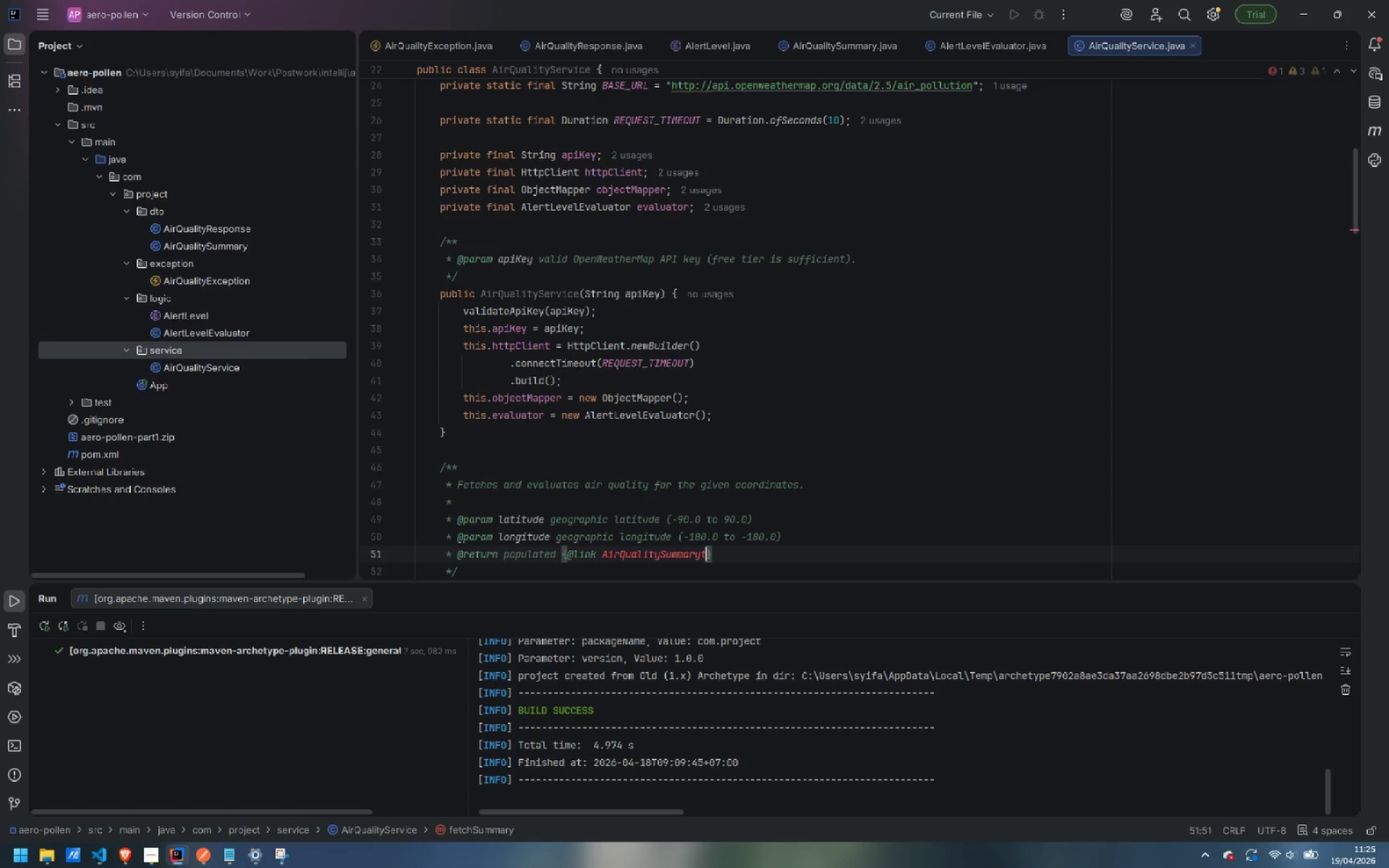 
key(ArrowRight)
 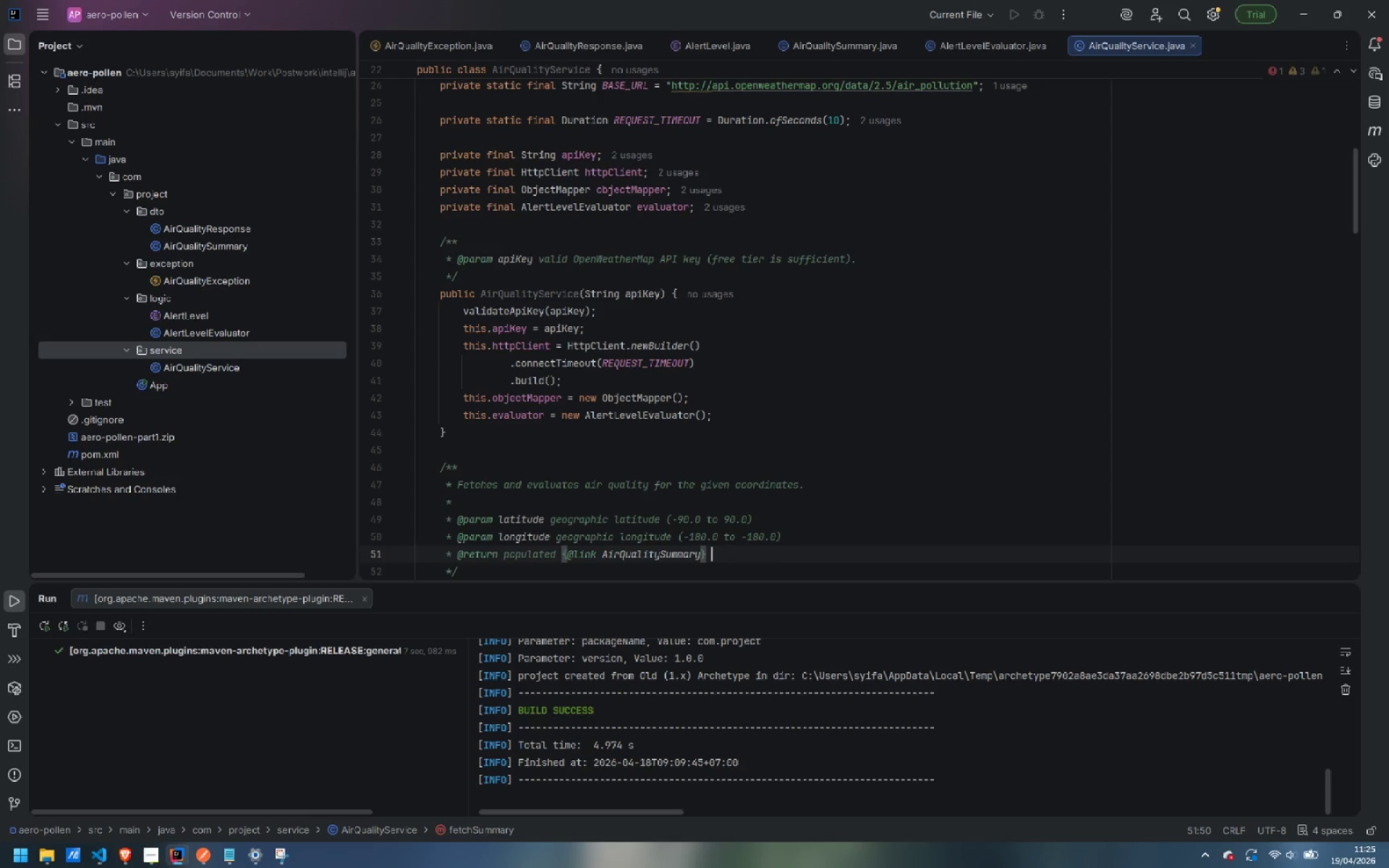 
type( ready for display)
 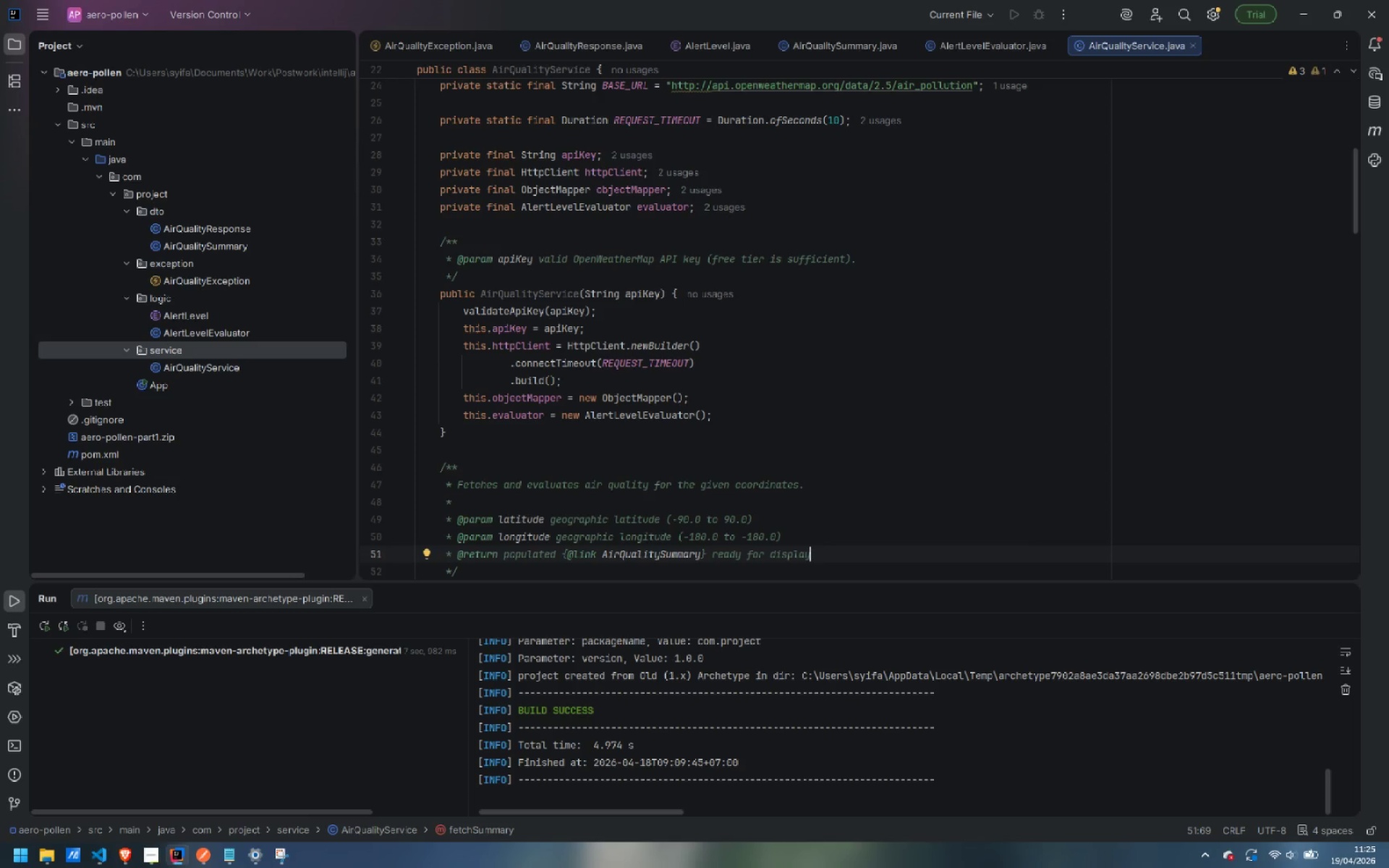 
key(Enter)
 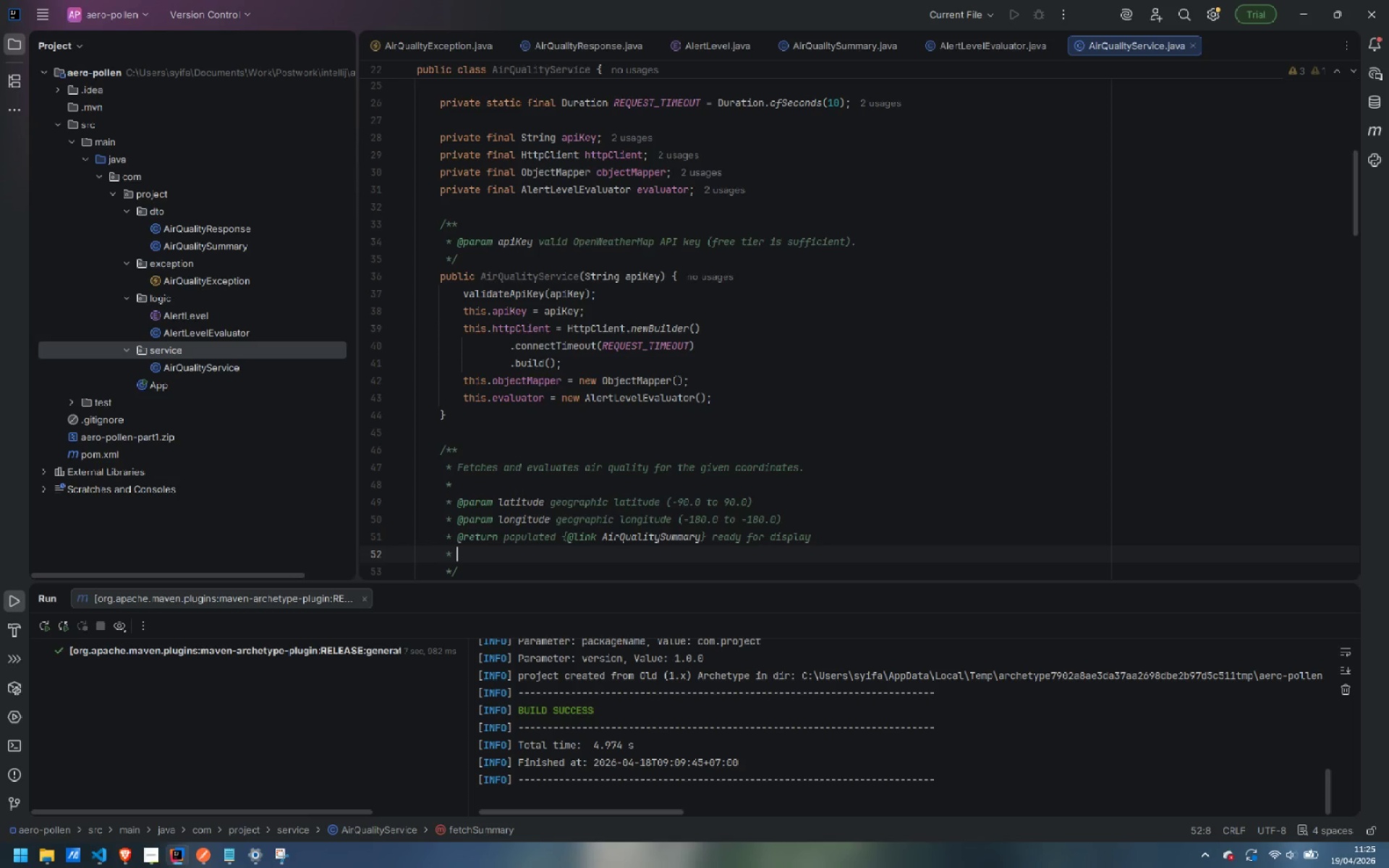 
type(@Thr)
key(Backspace)
key(Backspace)
key(Backspace)
type(th)
 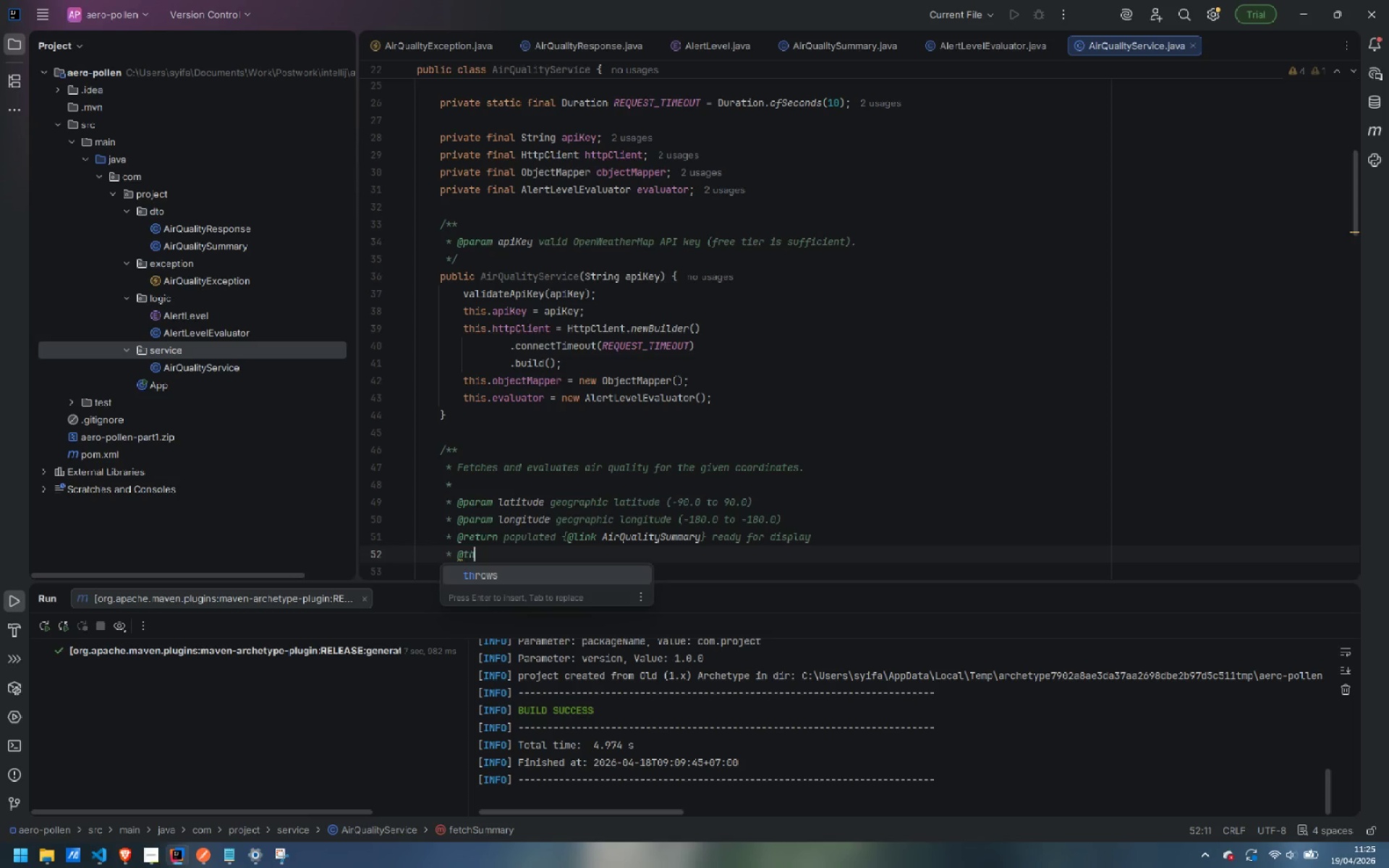 
key(Enter)
 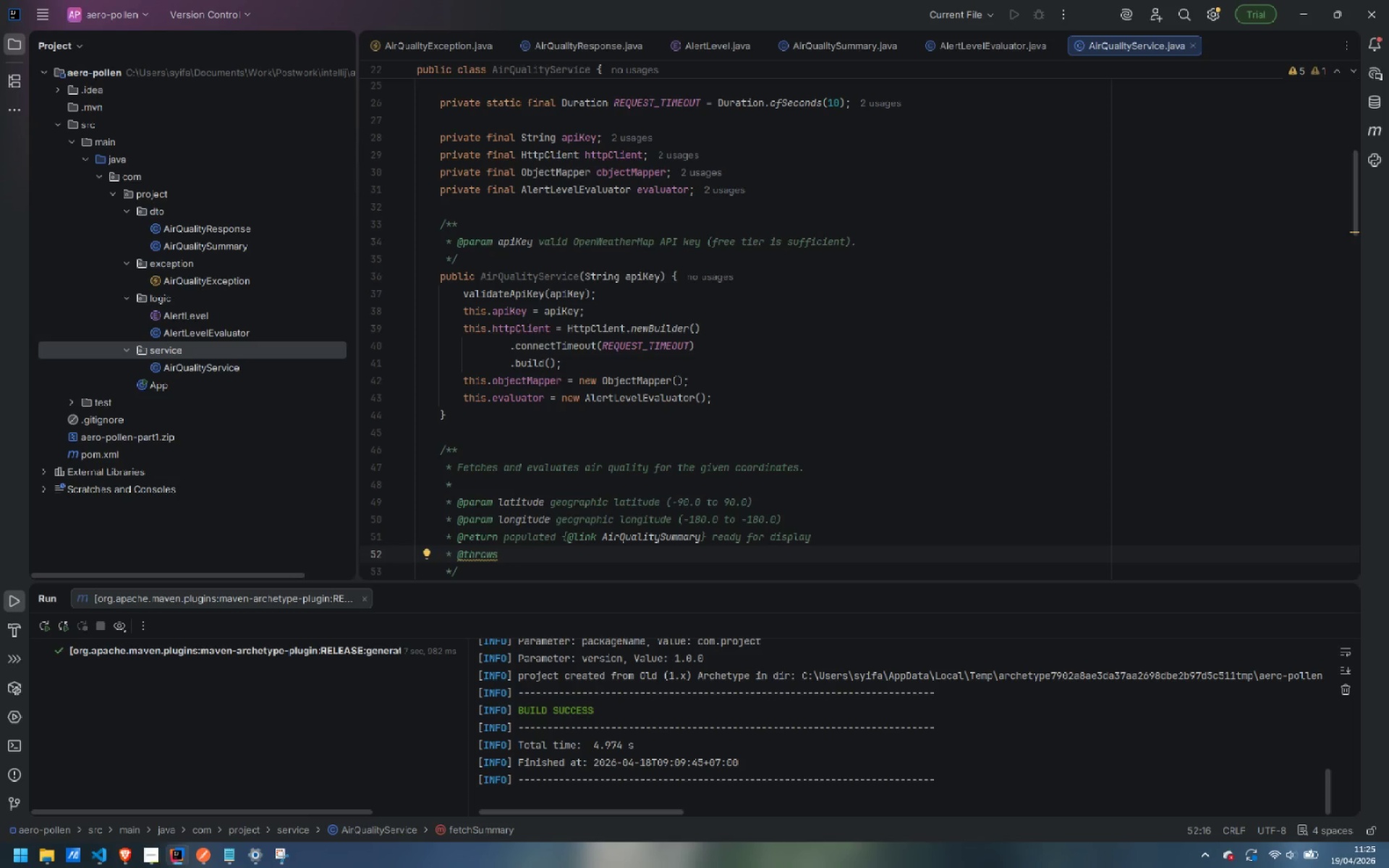 
type(AirQualityExcet)
key(Backspace)
type(ption on any network )
key(Backspace)
type(, auth, or parsing failure)
 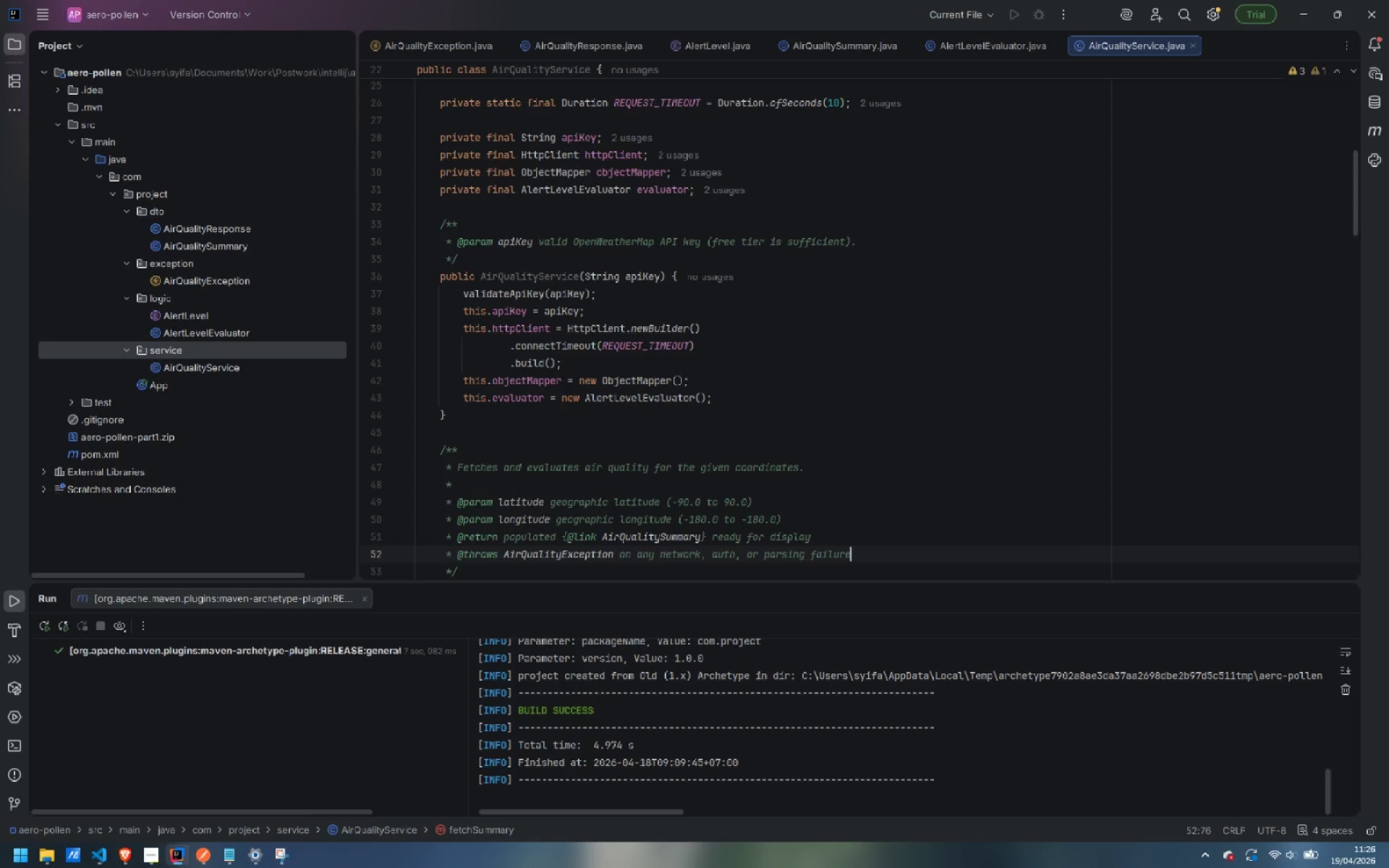 
wait(8.84)
 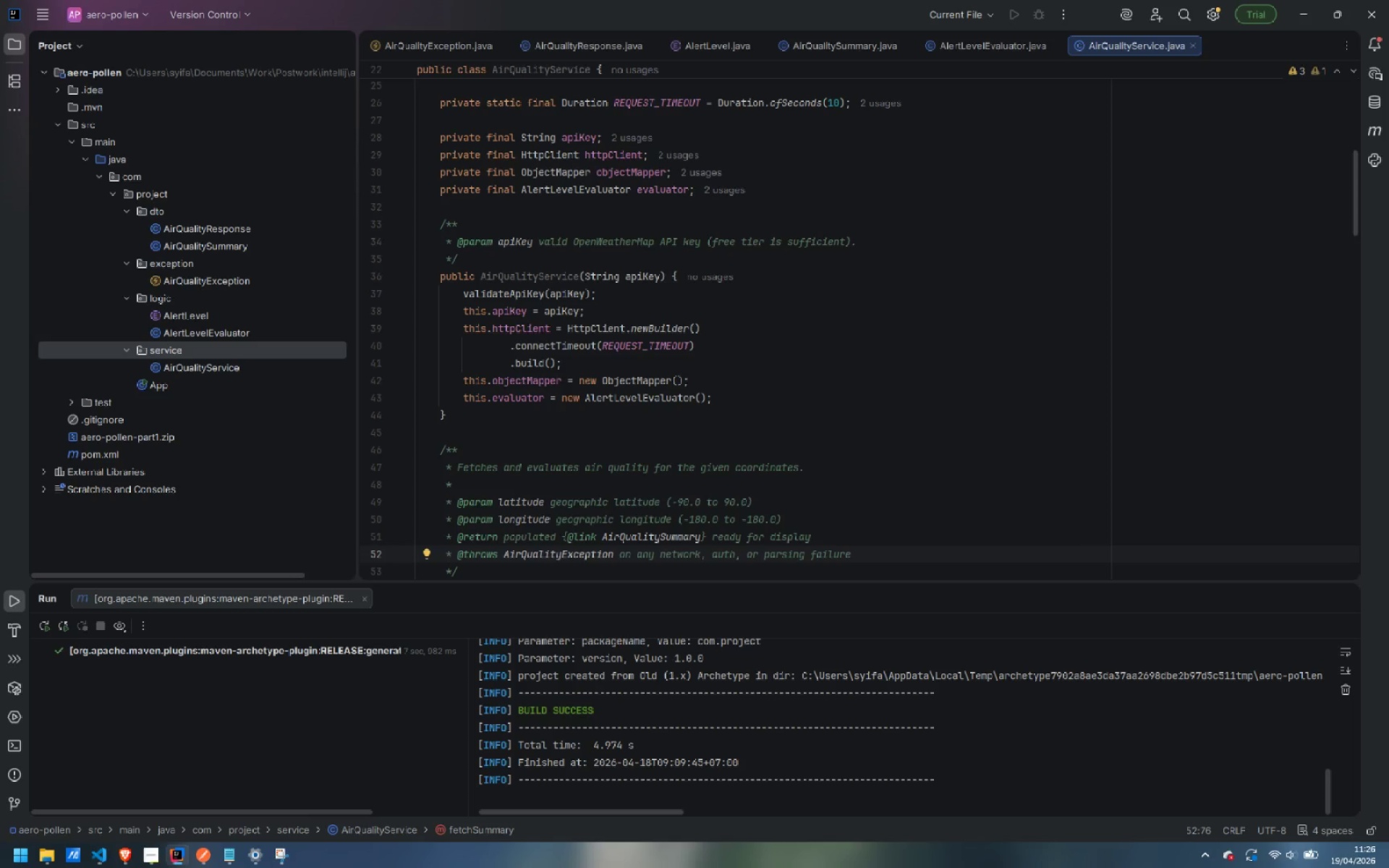 
scroll: coordinate [607, 389], scroll_direction: down, amount: 5.0
 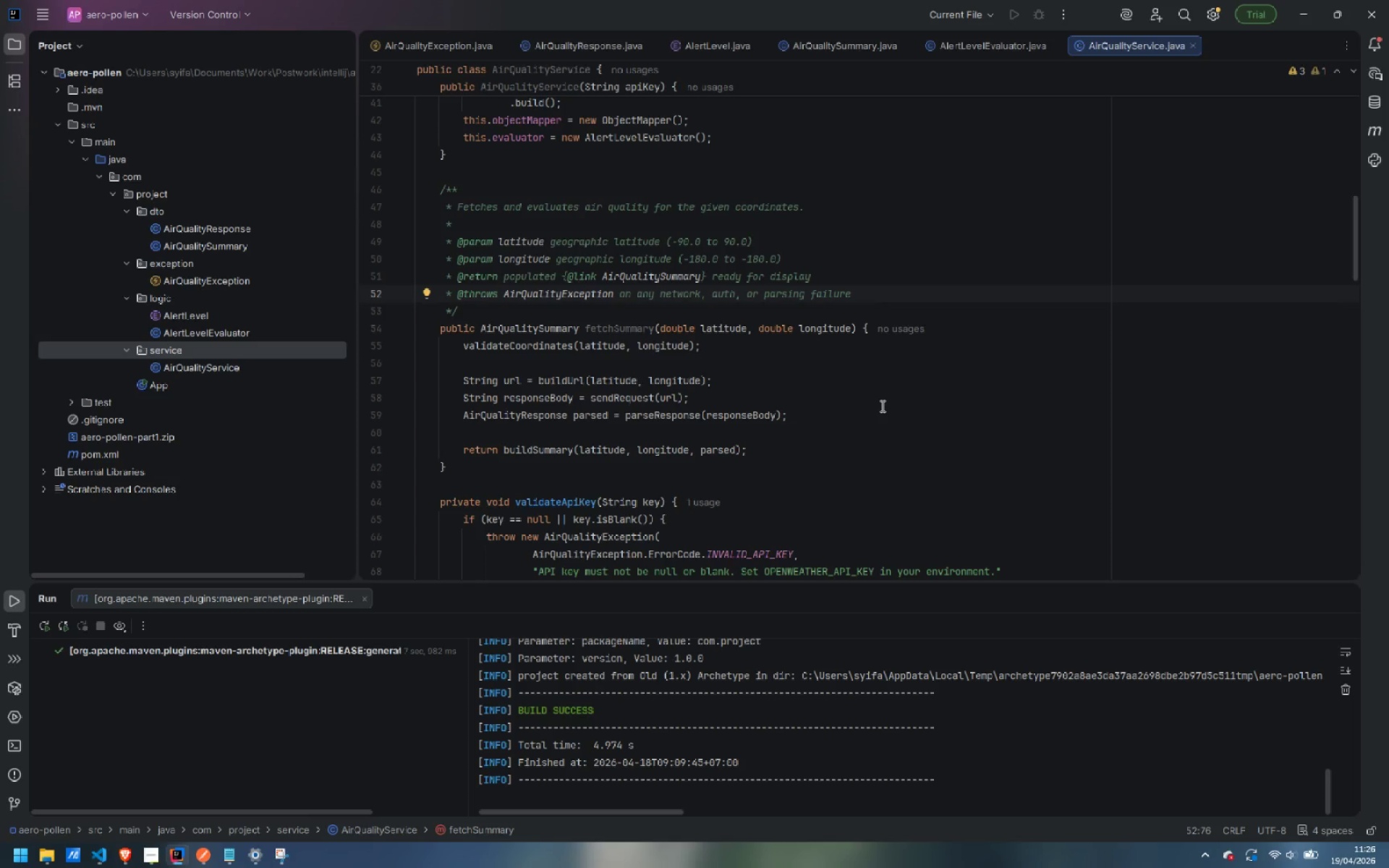 
wait(12.56)
 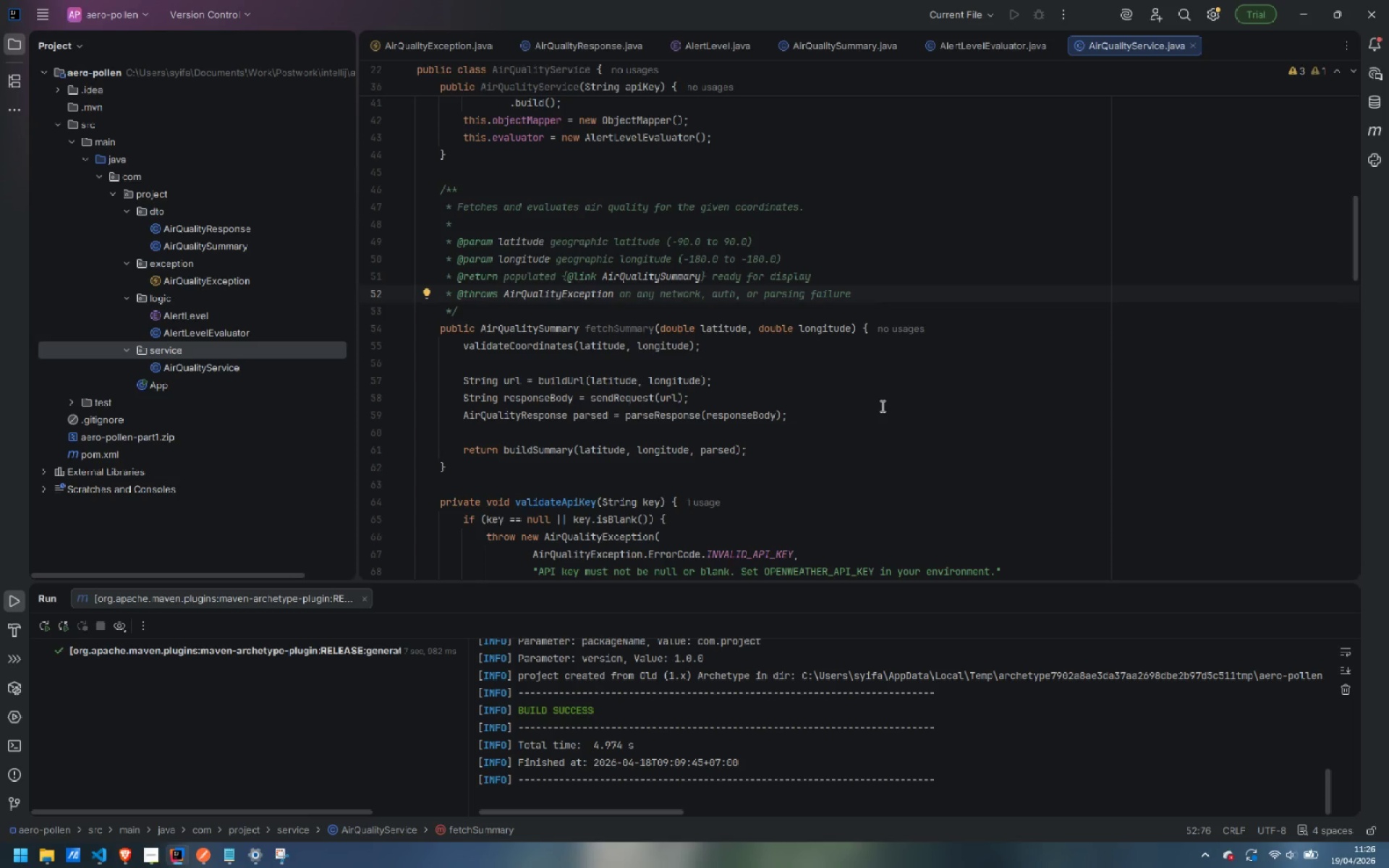 
double_click([165, 383])
 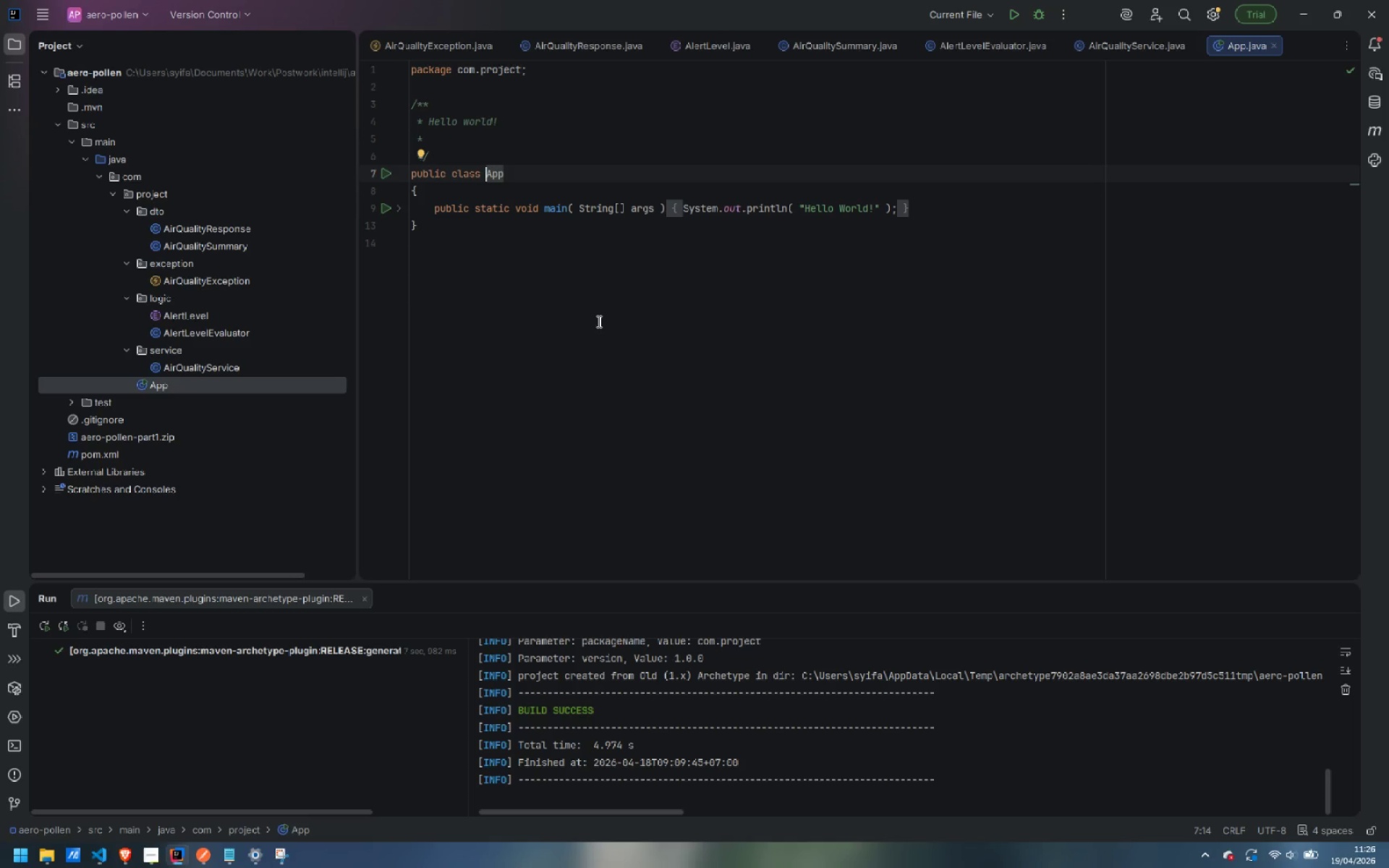 
wait(27.83)
 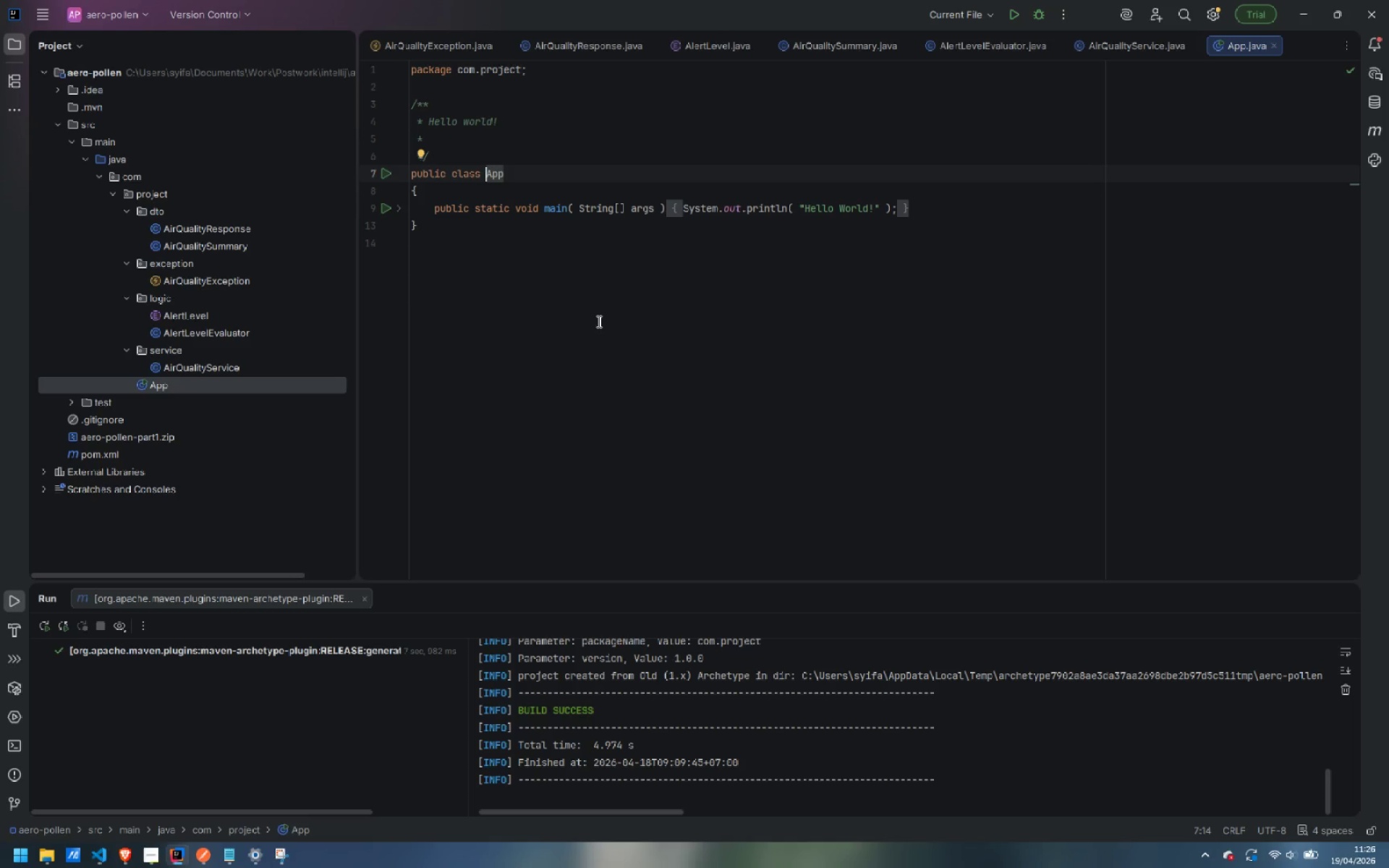 
left_click([457, 191])
 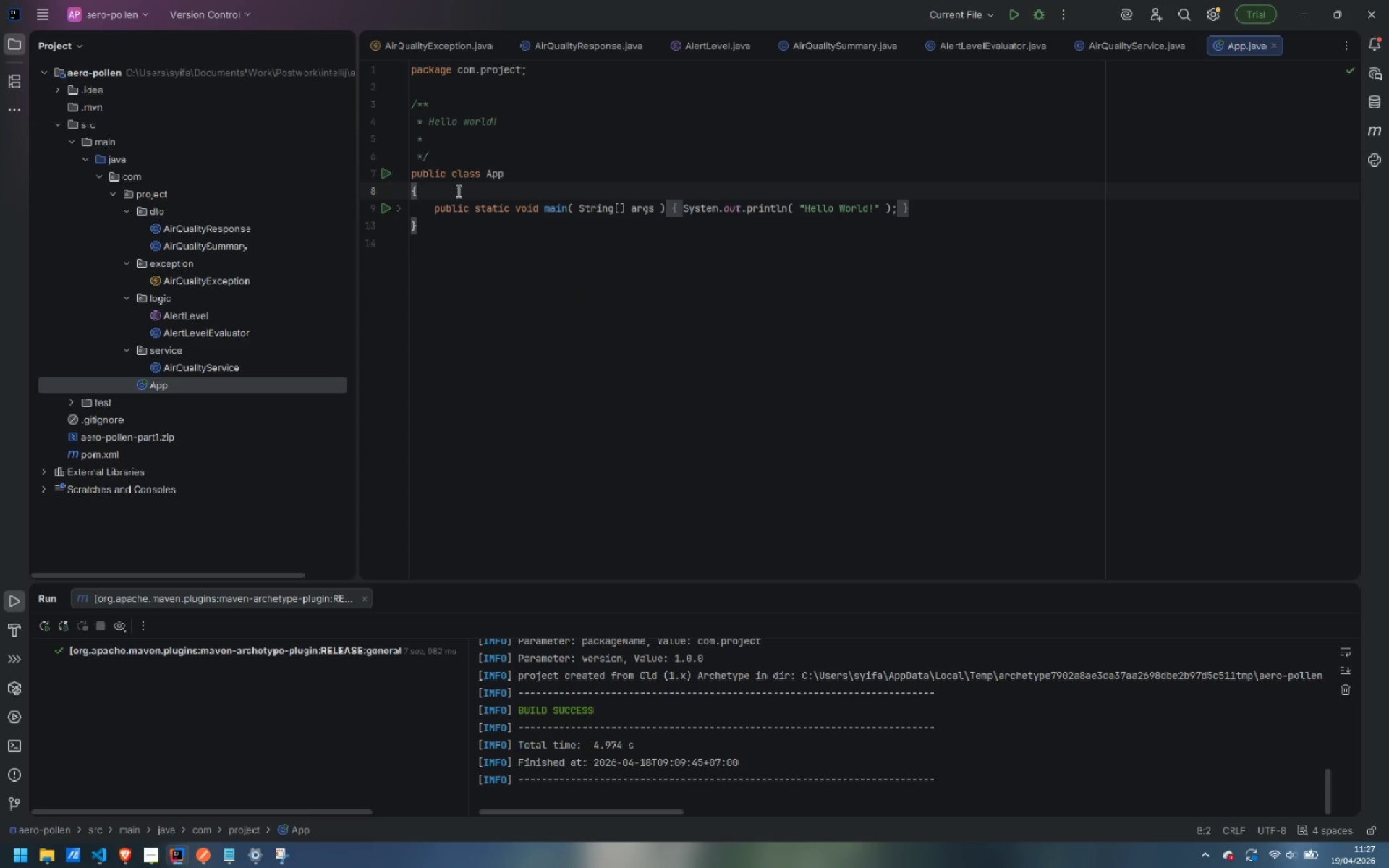 
key(ArrowLeft)
 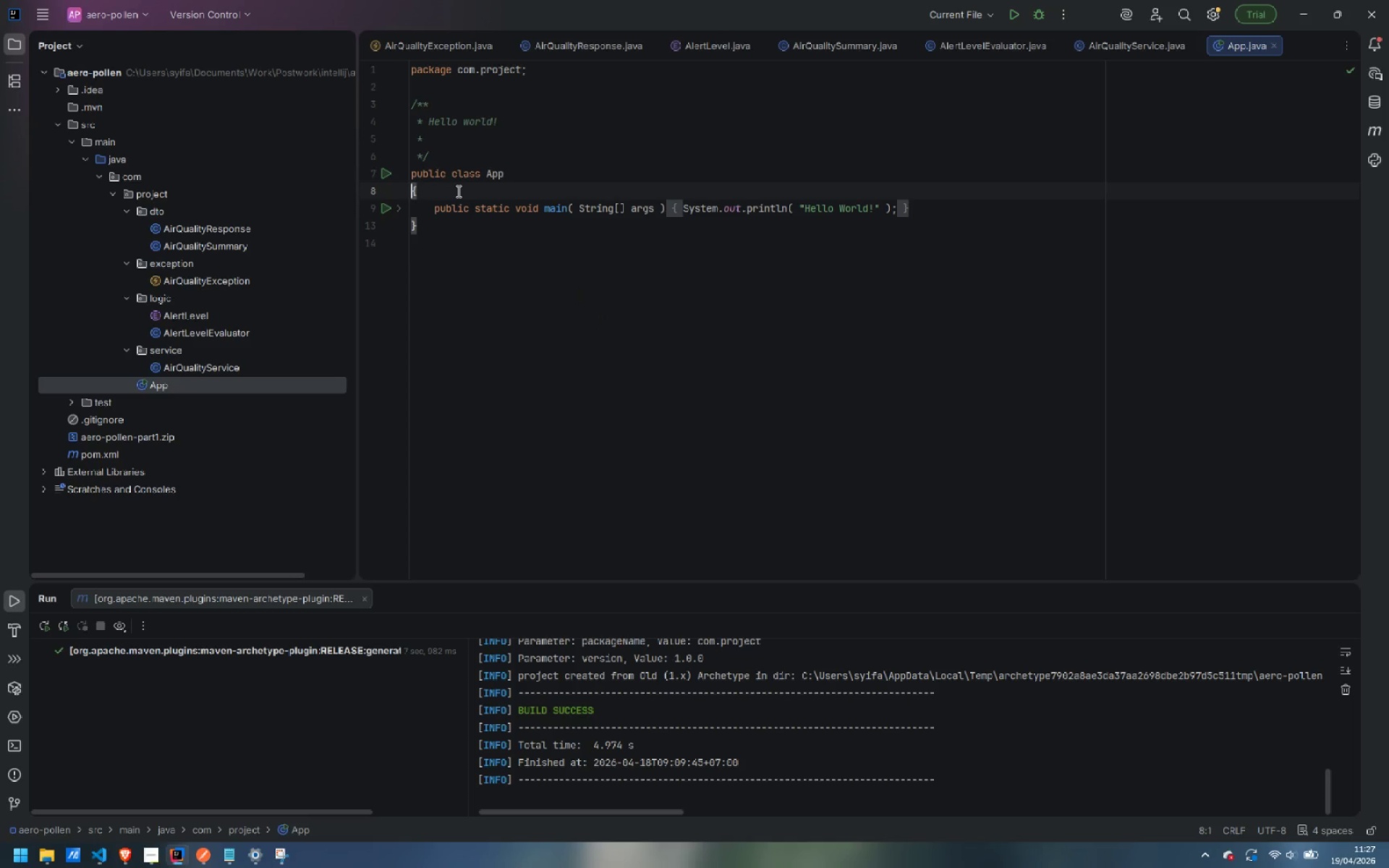 
key(Backspace)
 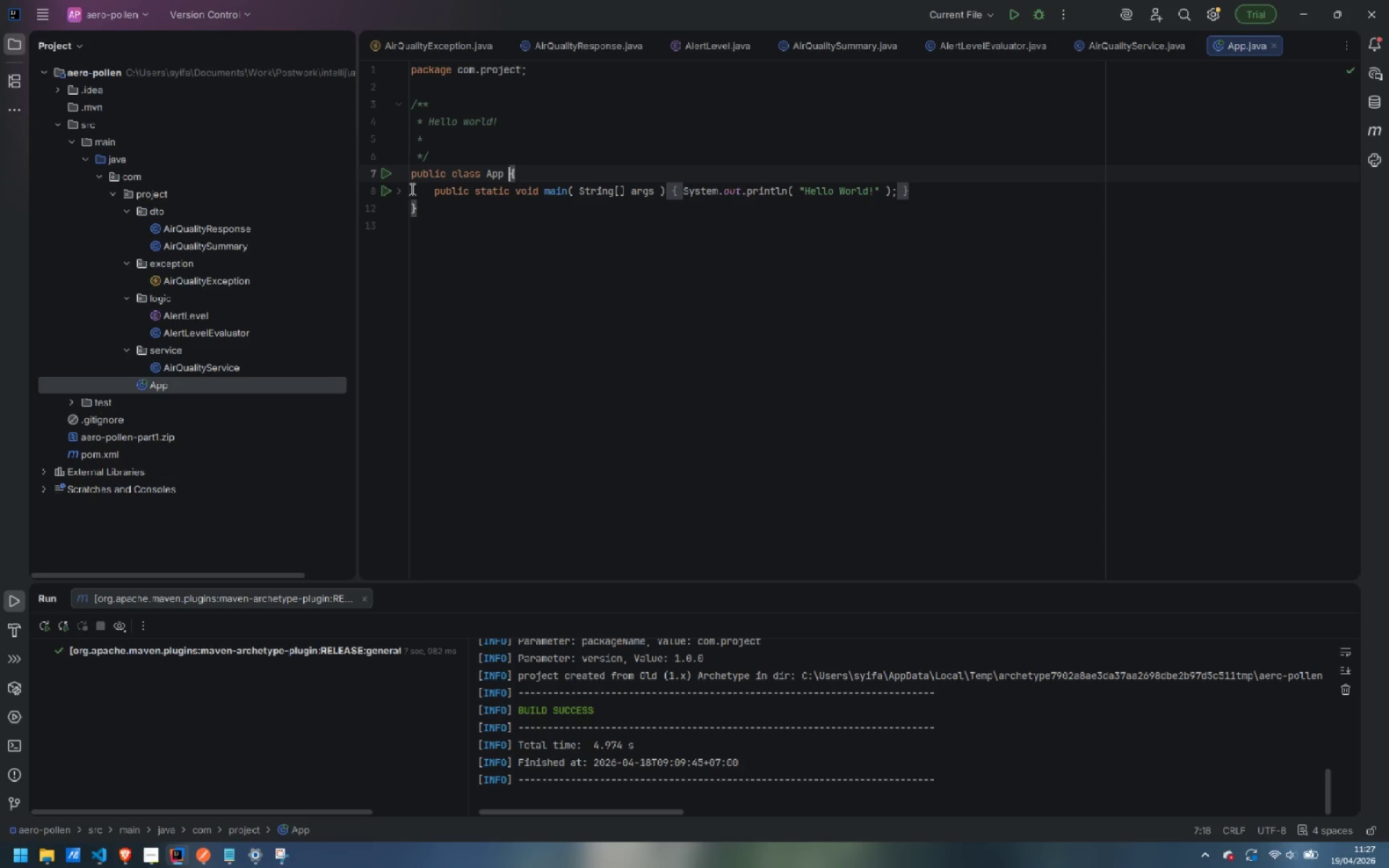 
left_click([399, 193])
 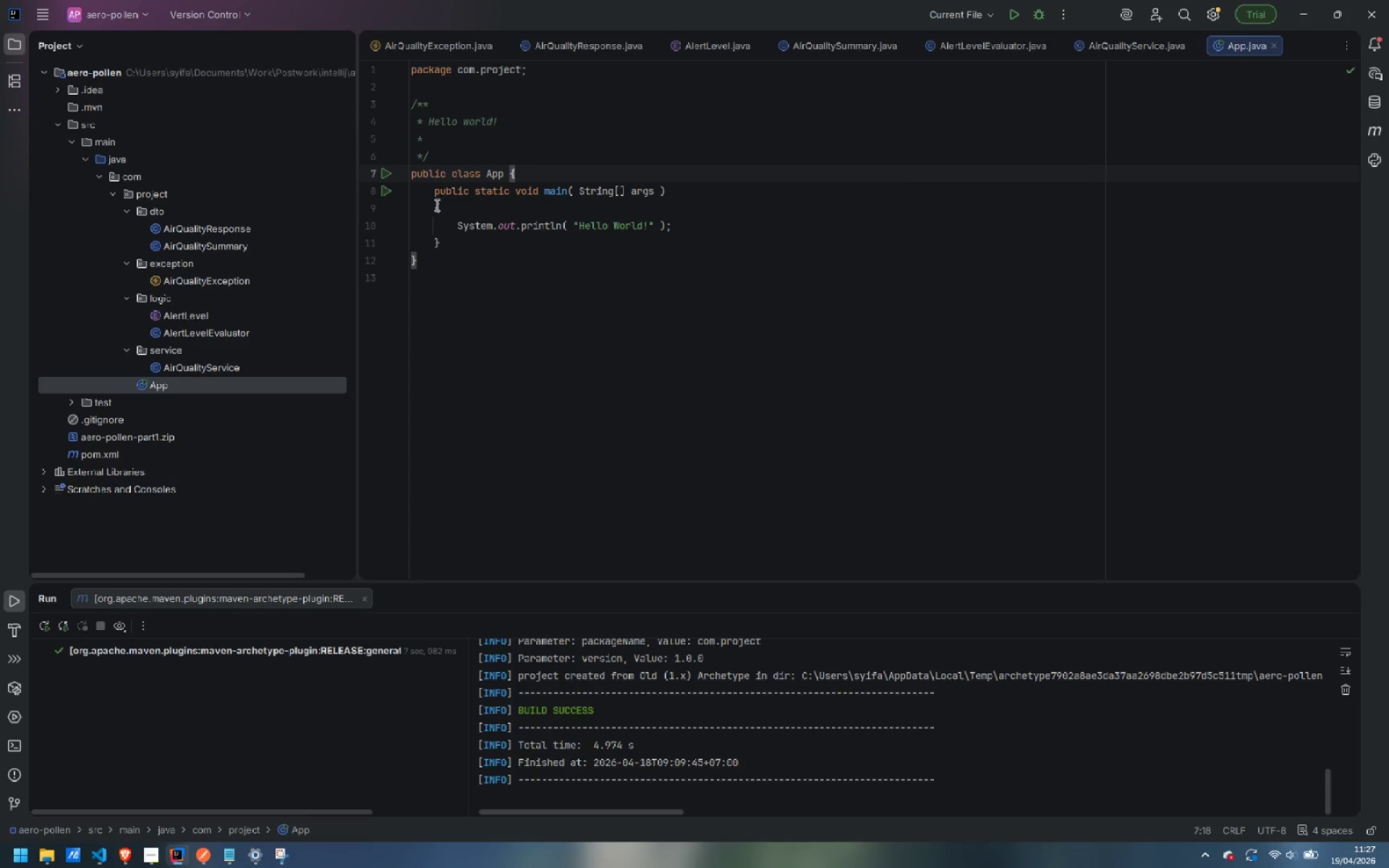 
left_click([436, 205])
 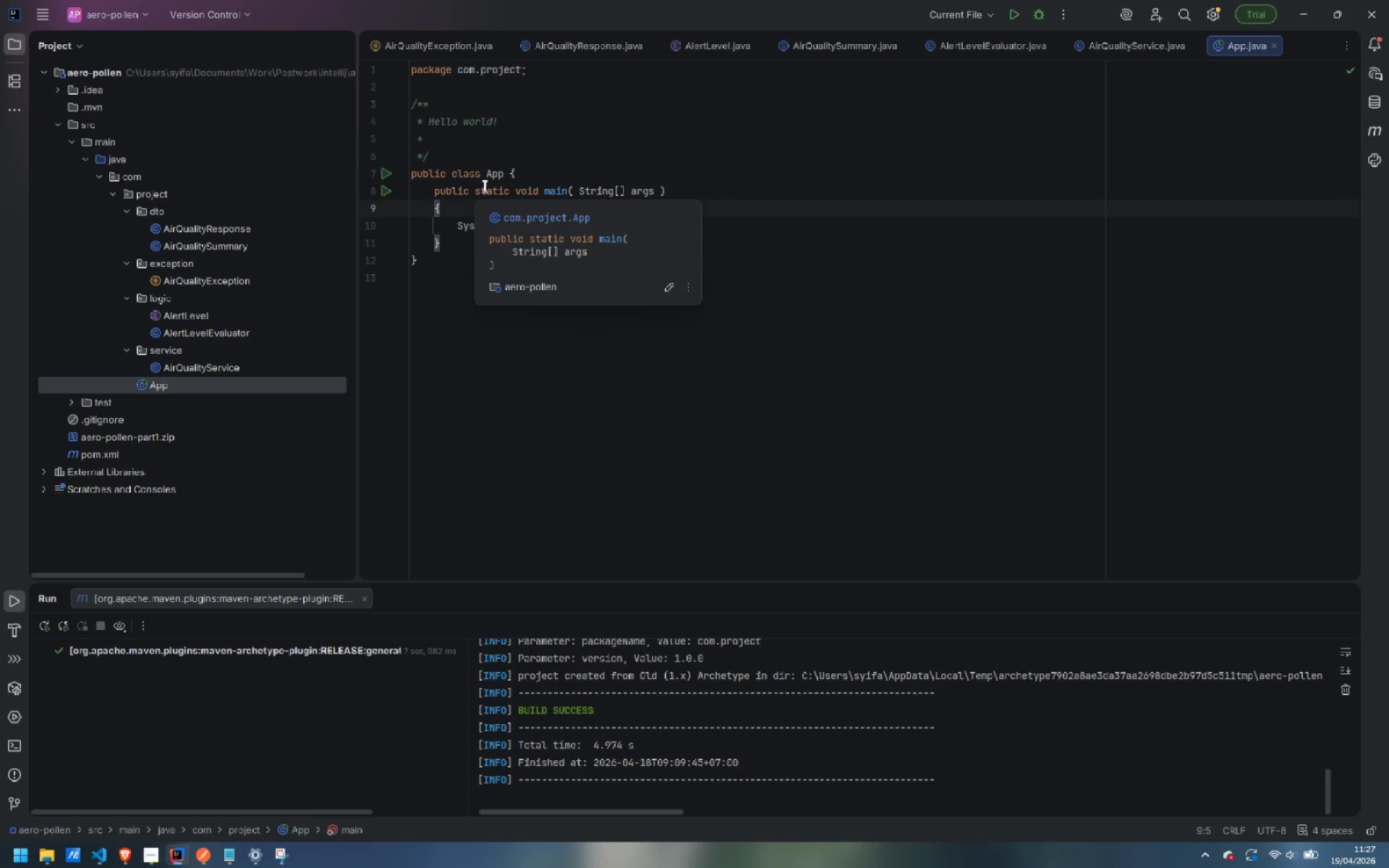 
key(Backspace)
 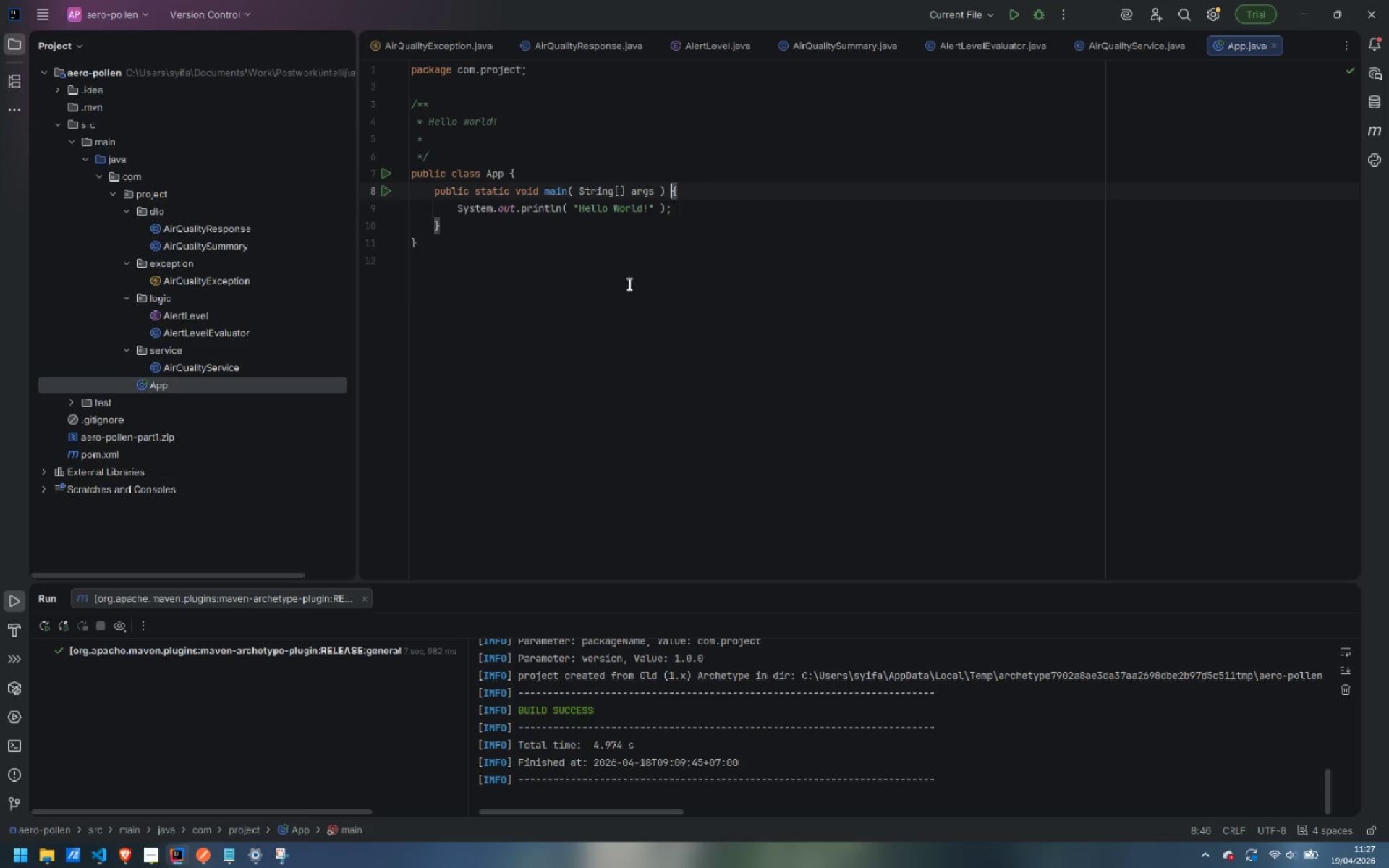 
wait(13.84)
 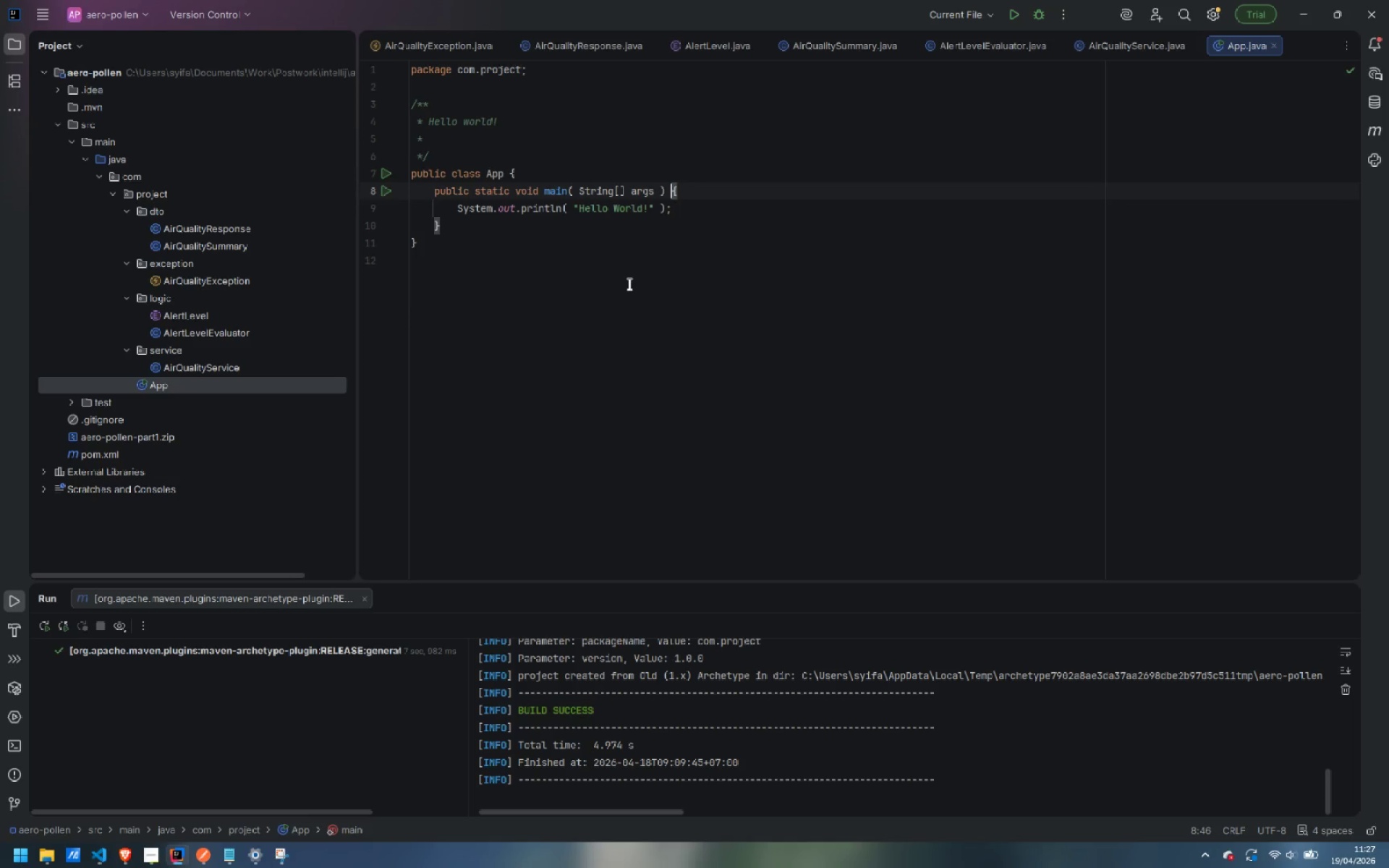 
left_click_drag(start_coordinate=[681, 208], to_coordinate=[459, 207])
 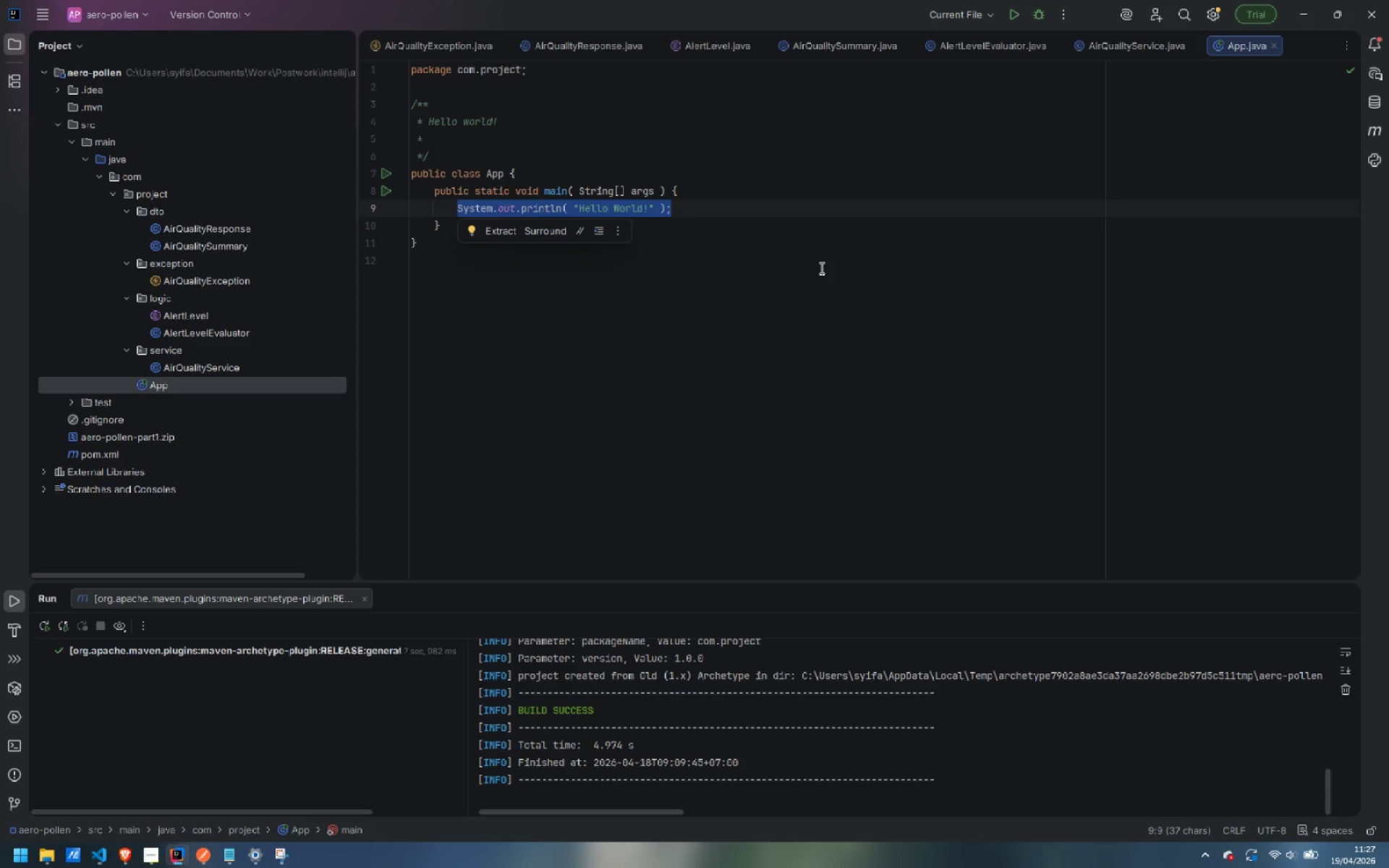 
key(Backspace)
 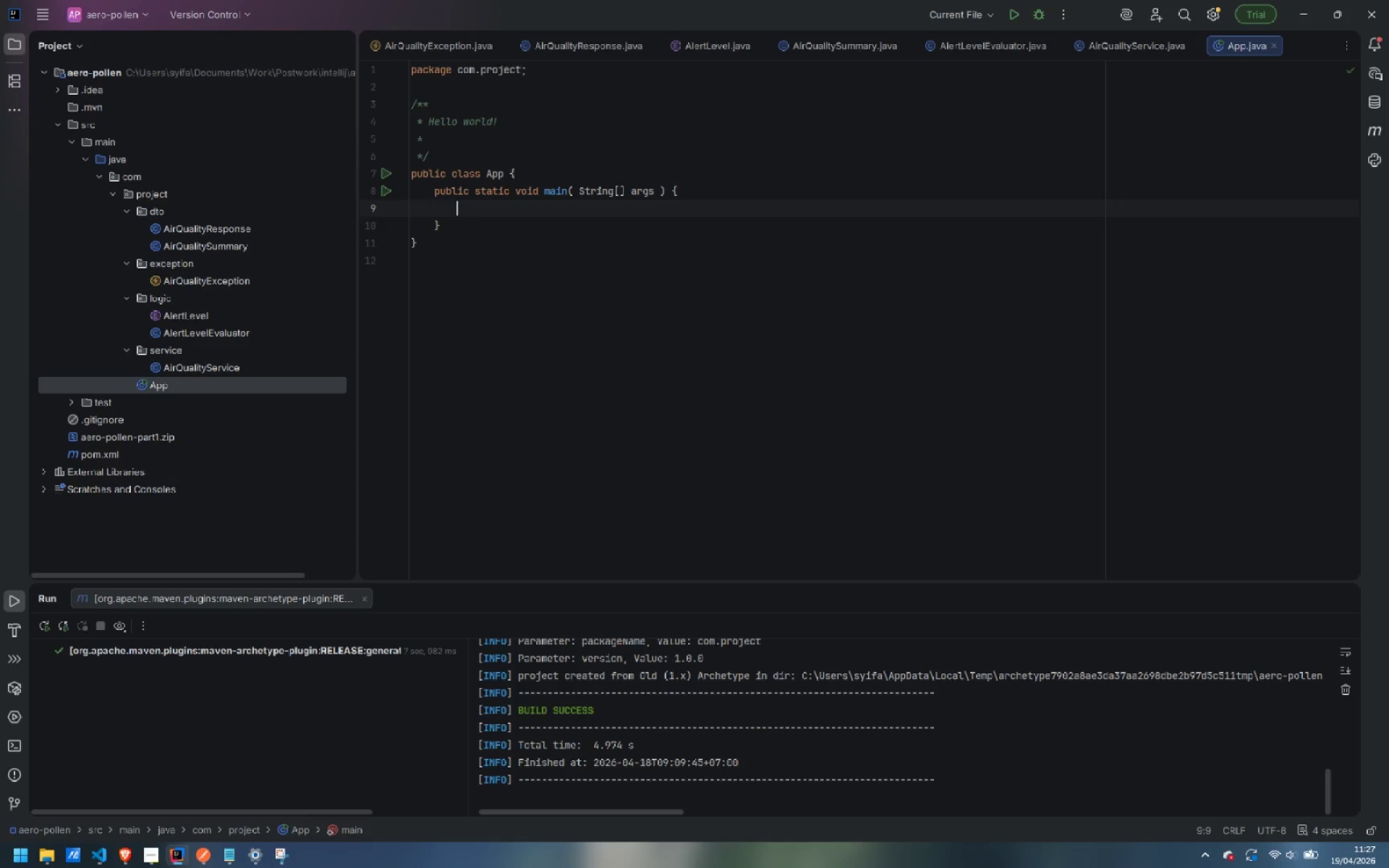 
key(ArrowUp)
 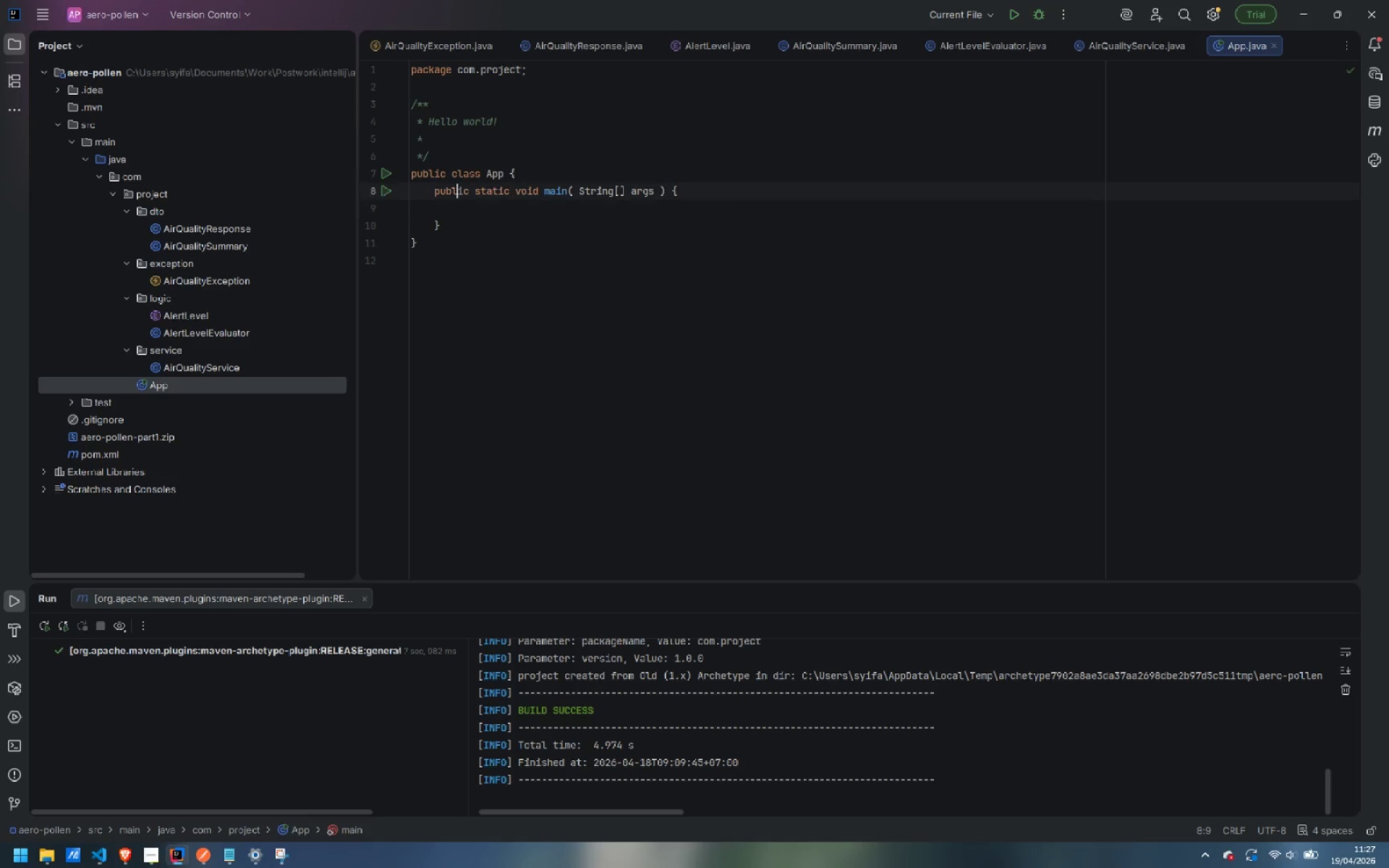 
key(ArrowLeft)
 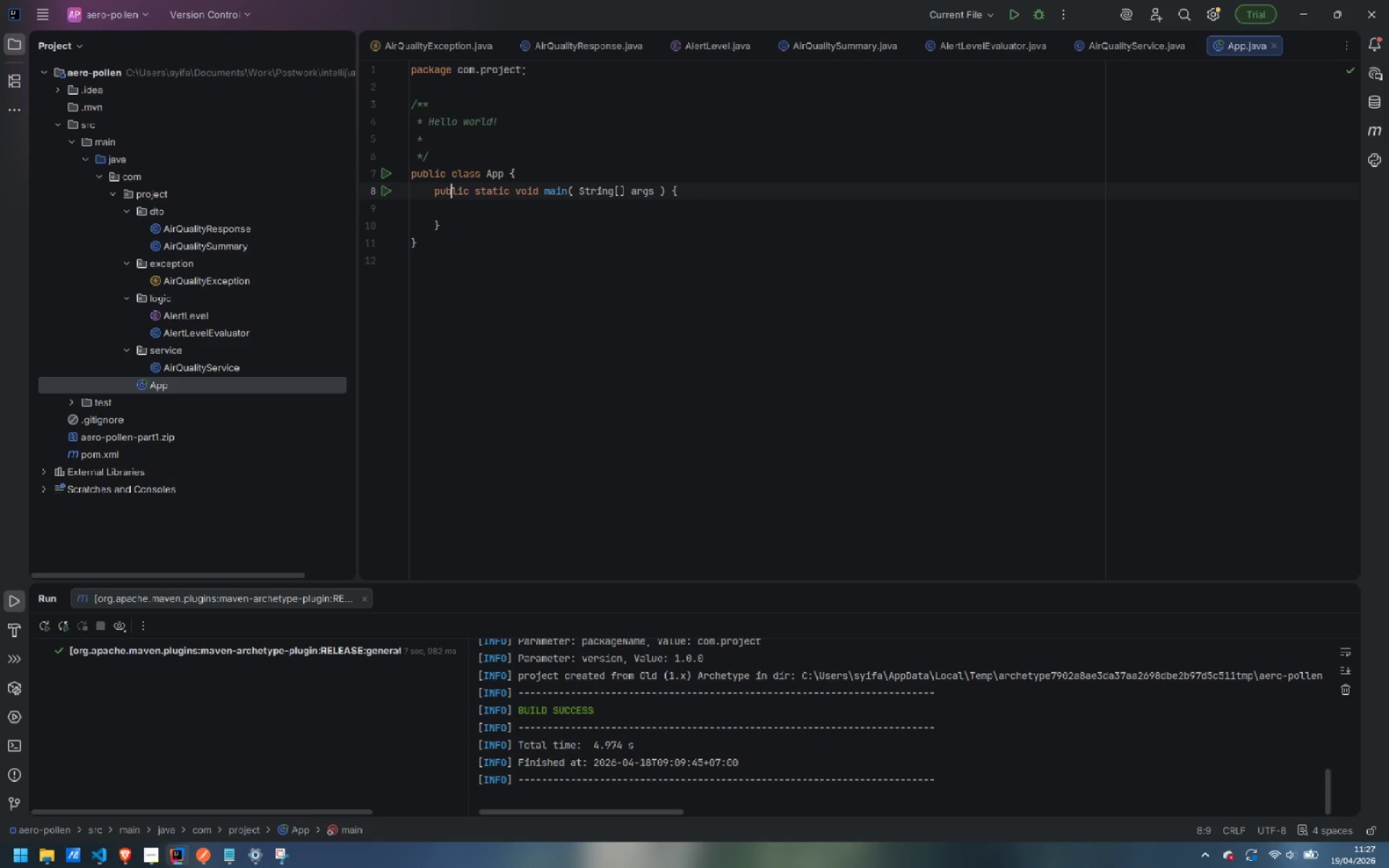 
key(ArrowLeft)
 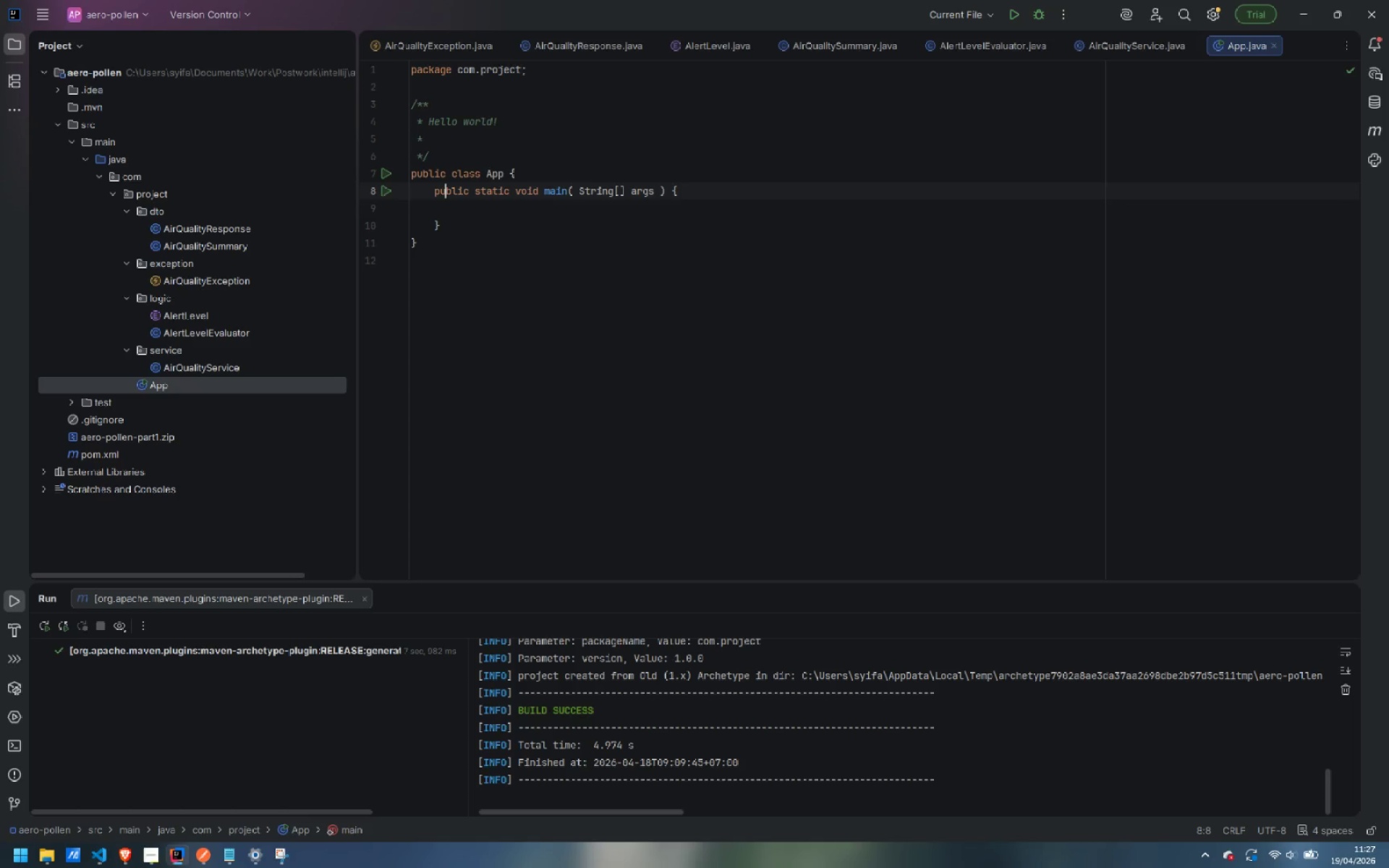 
key(ArrowLeft)
 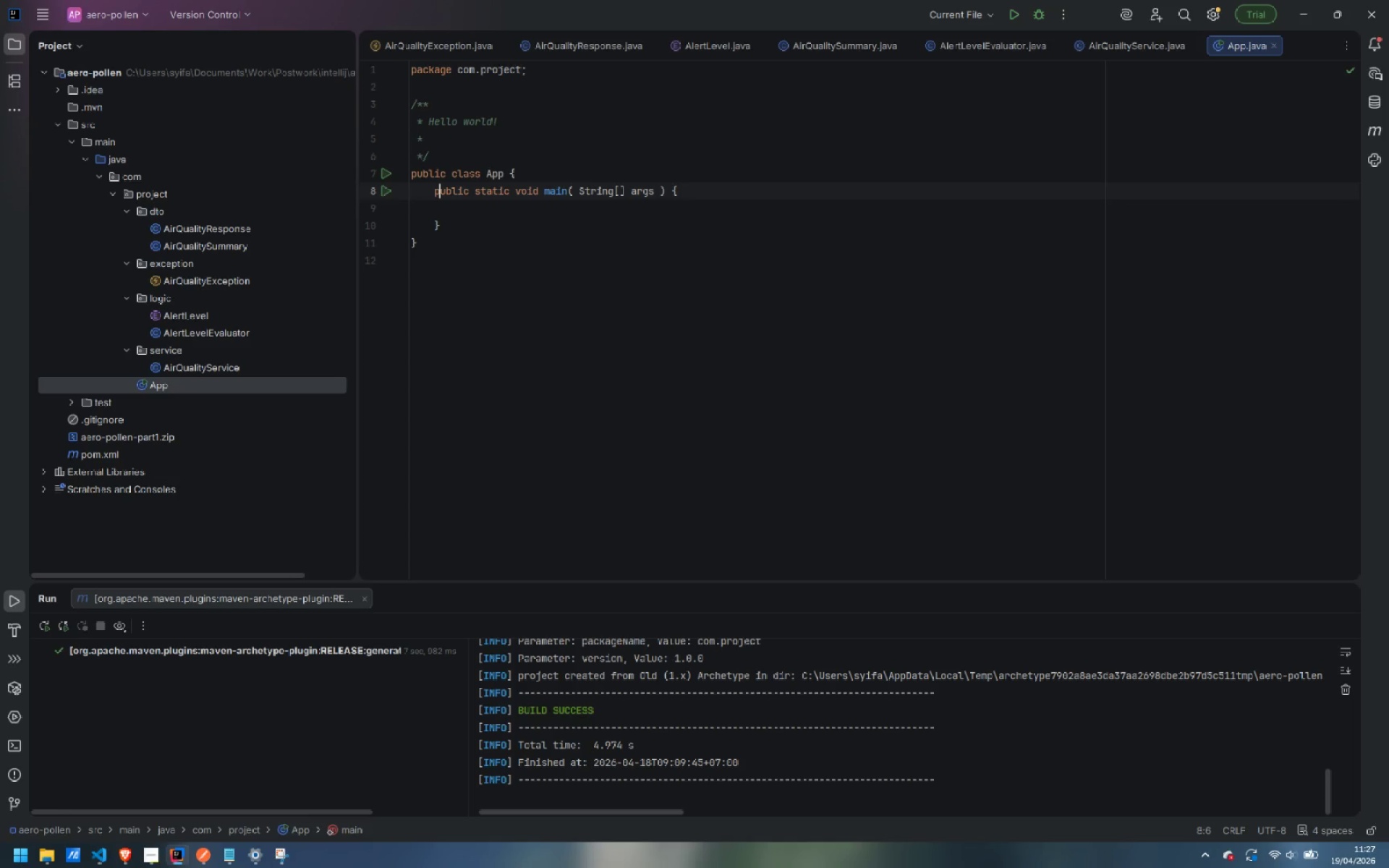 
key(ArrowLeft)
 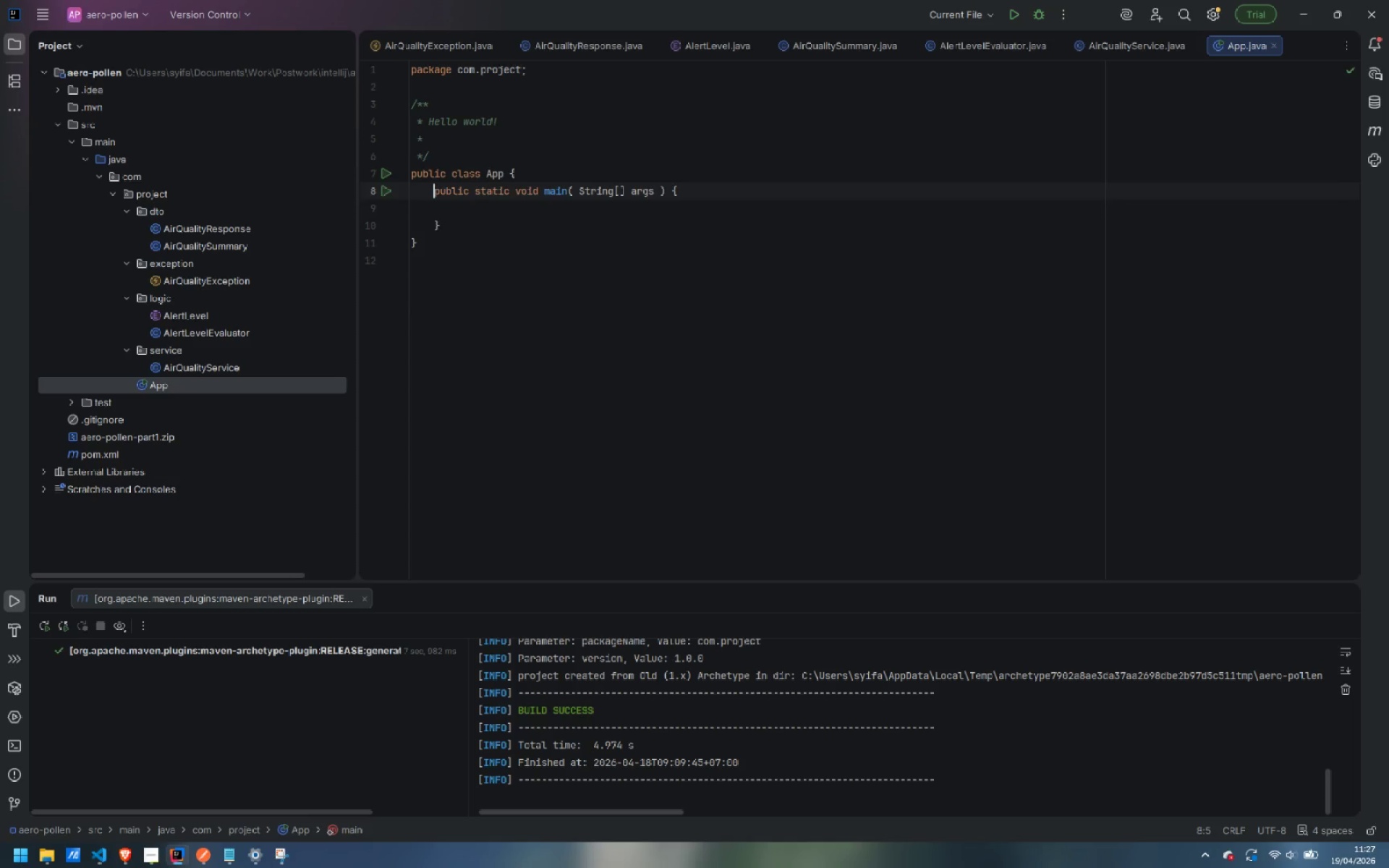 
key(Enter)
 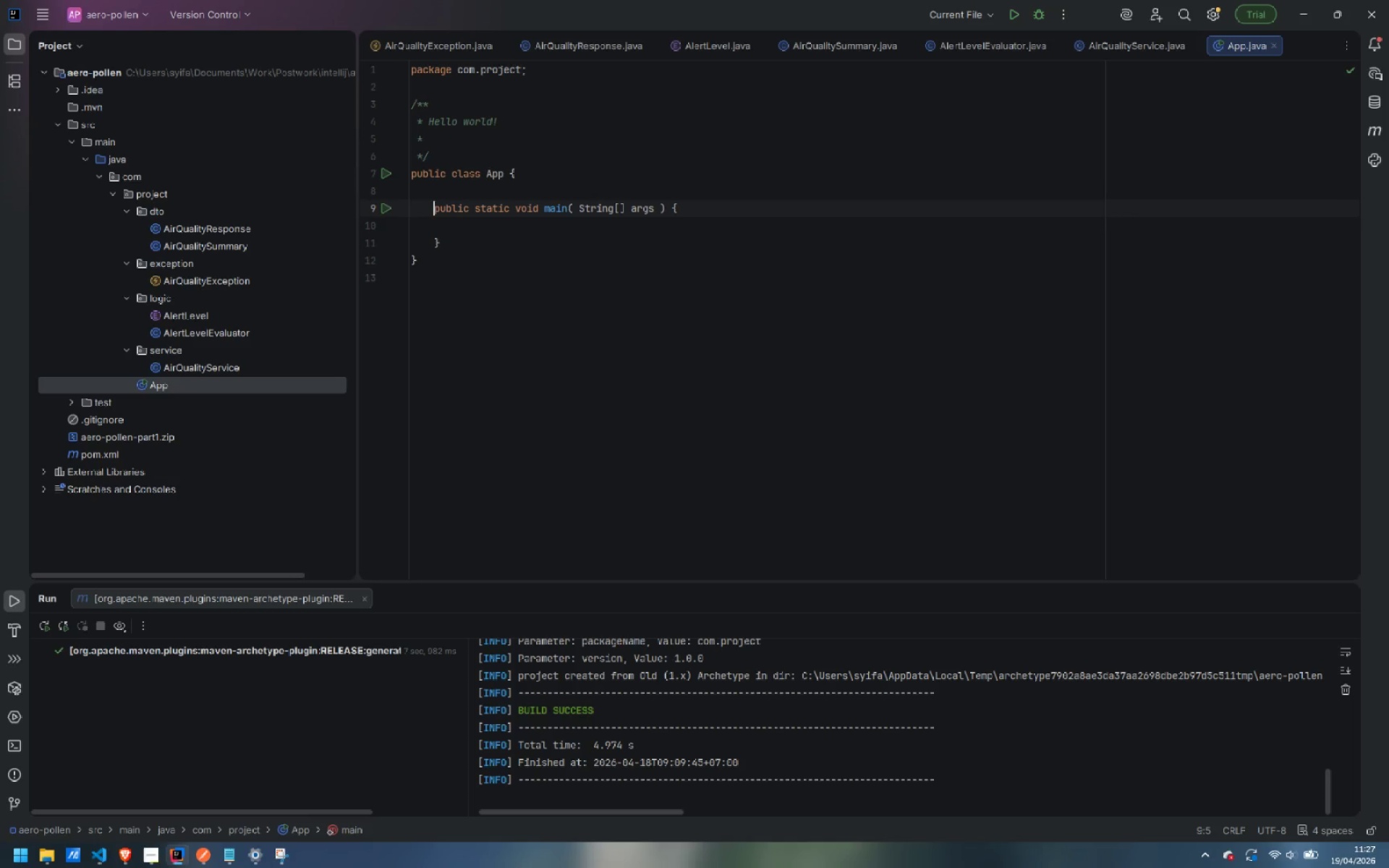 
key(ArrowDown)
 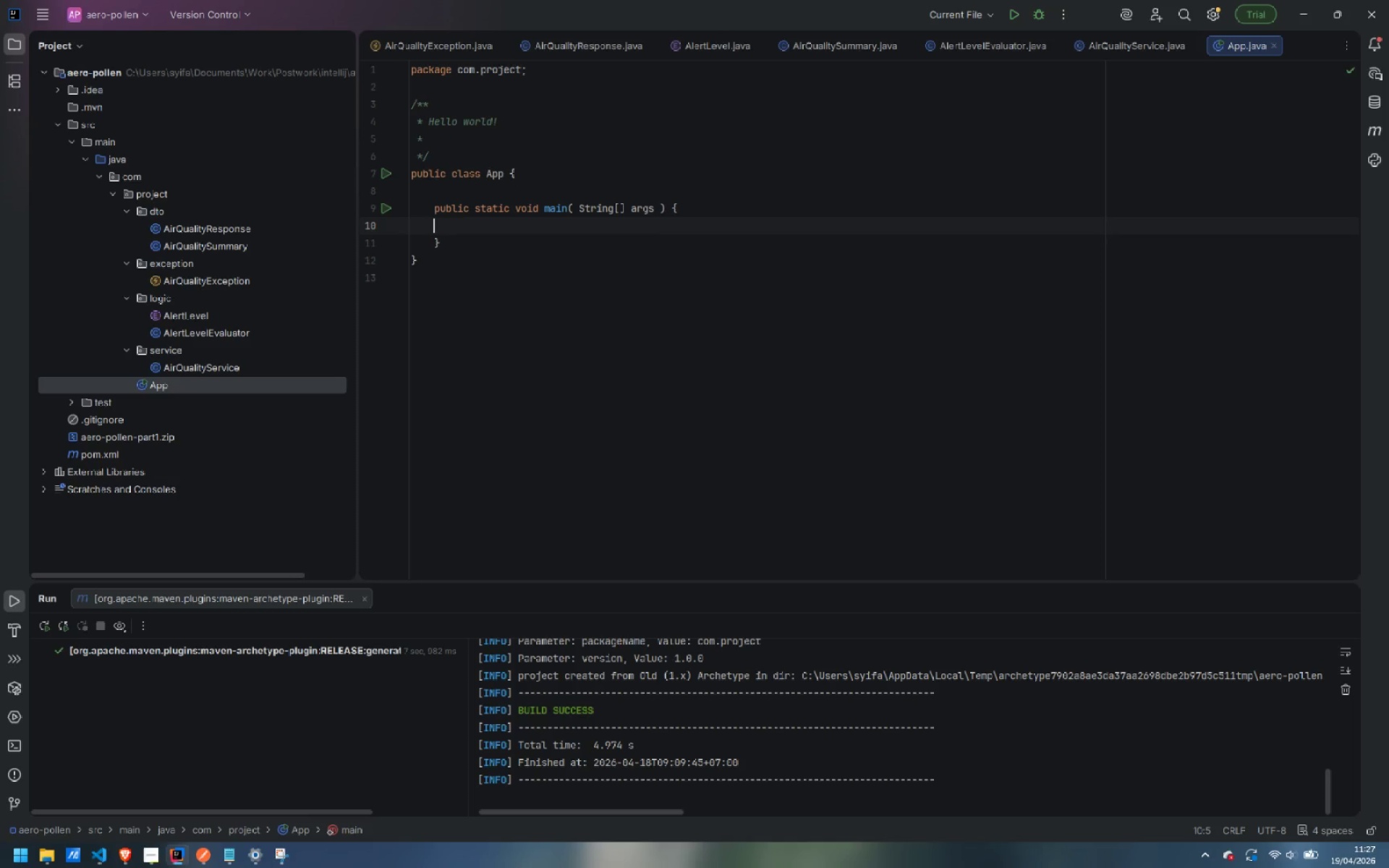 
key(Tab)
type(String apiKey = Ss)
key(Backspace)
type(ystem.get)
 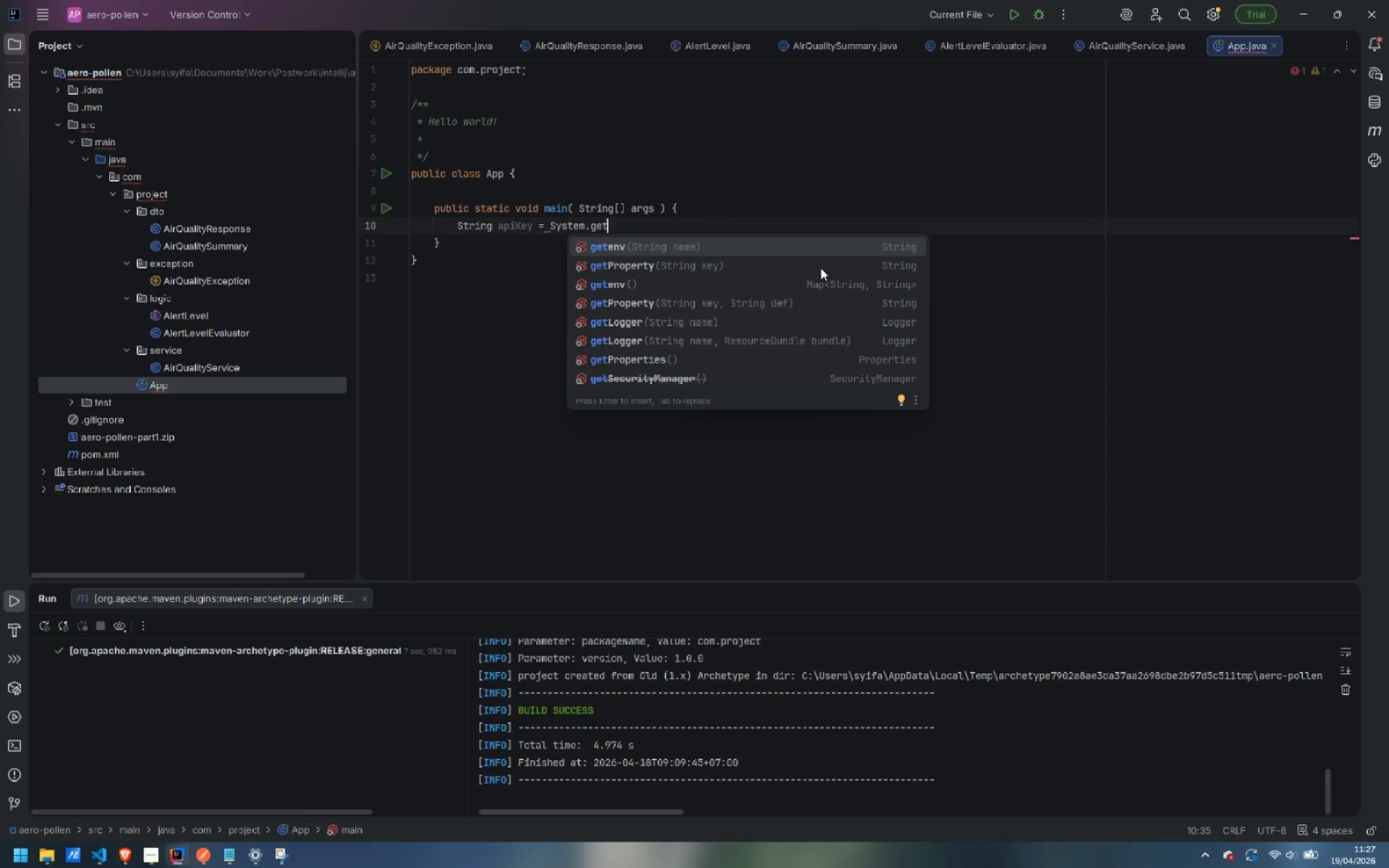 
 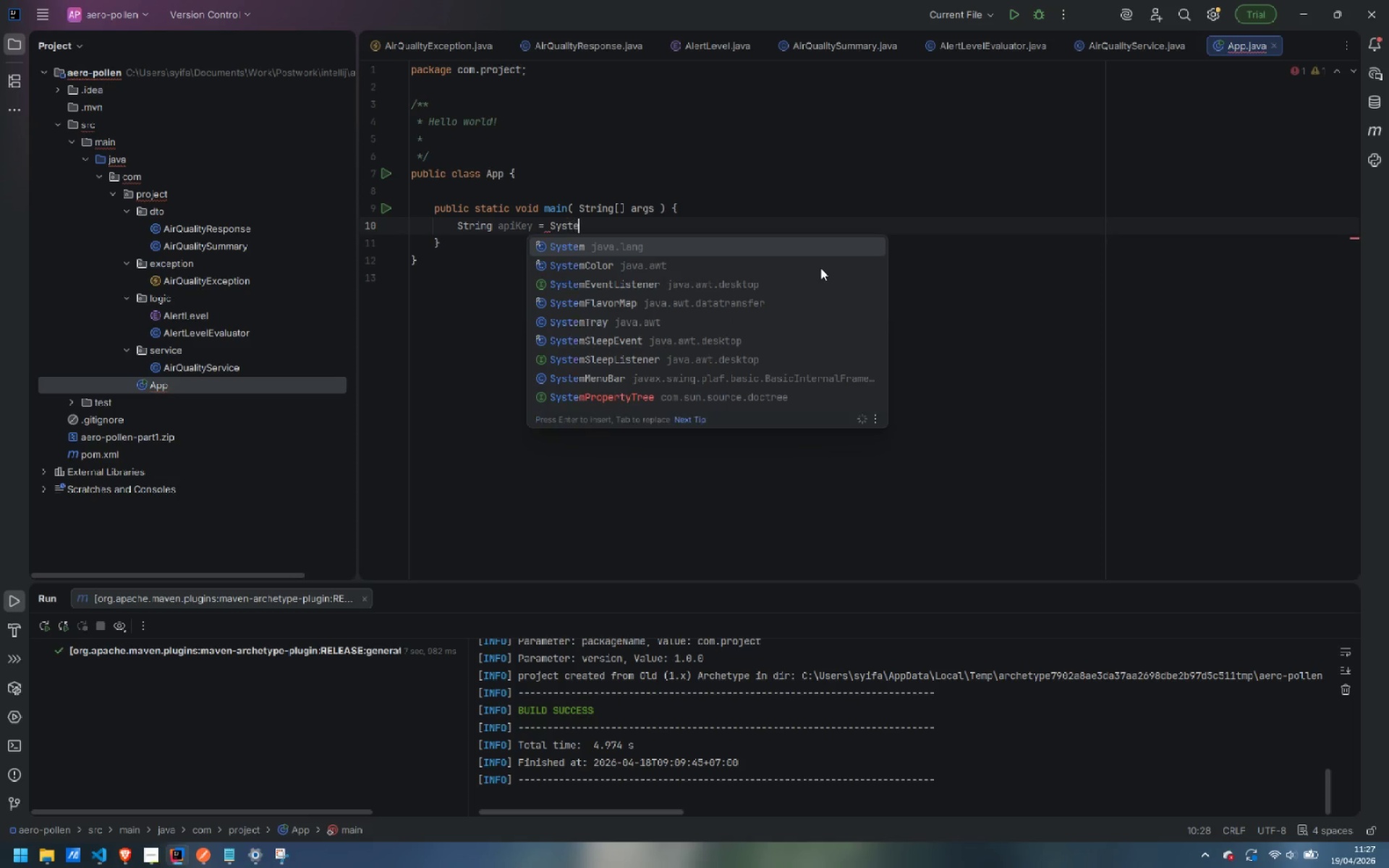 
hold_key(key=ShiftLeft, duration=0.42)
 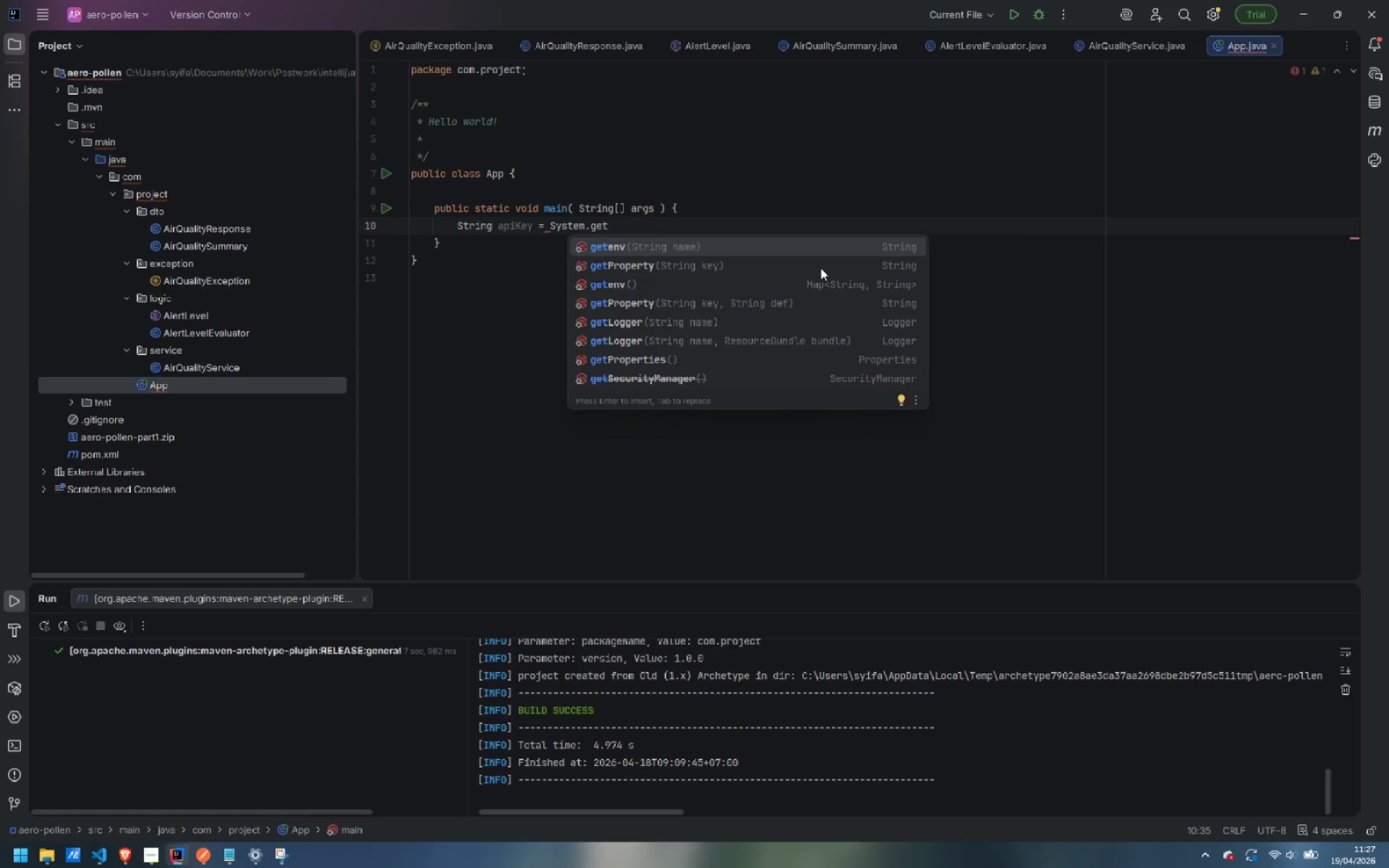 
key(Enter)
 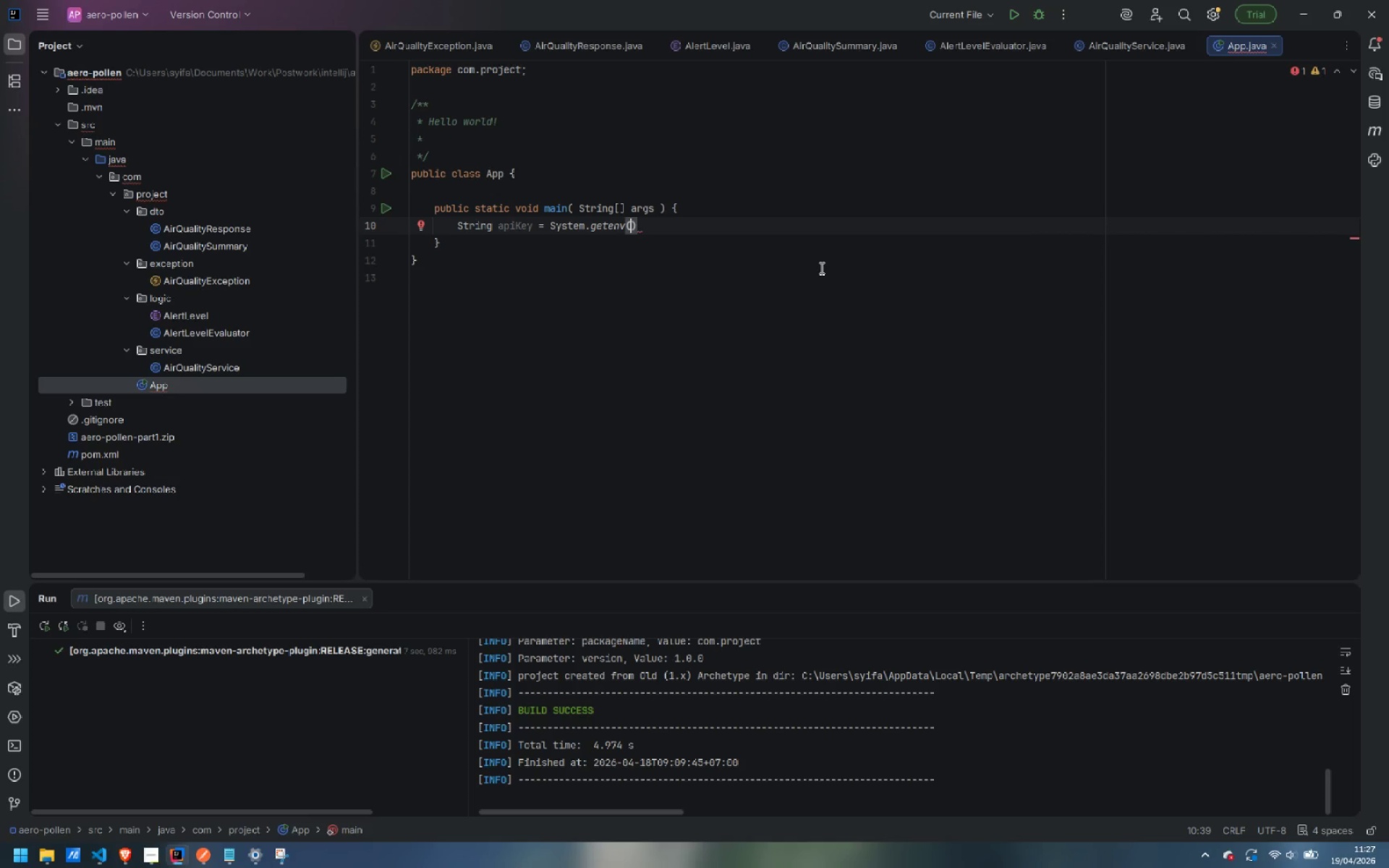 
type("OPENWEATHER_API_KEY)
 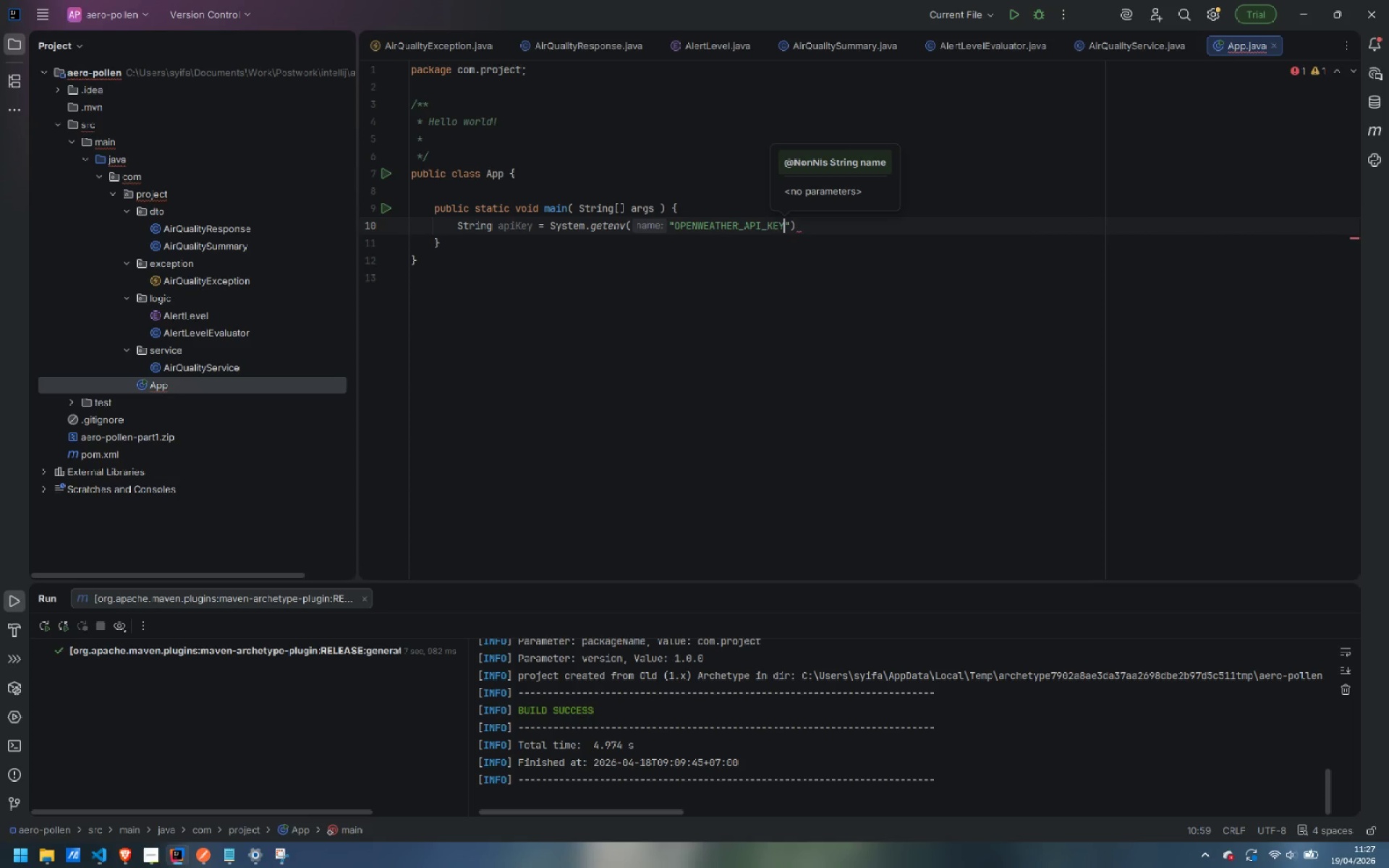 
key(ArrowRight)
 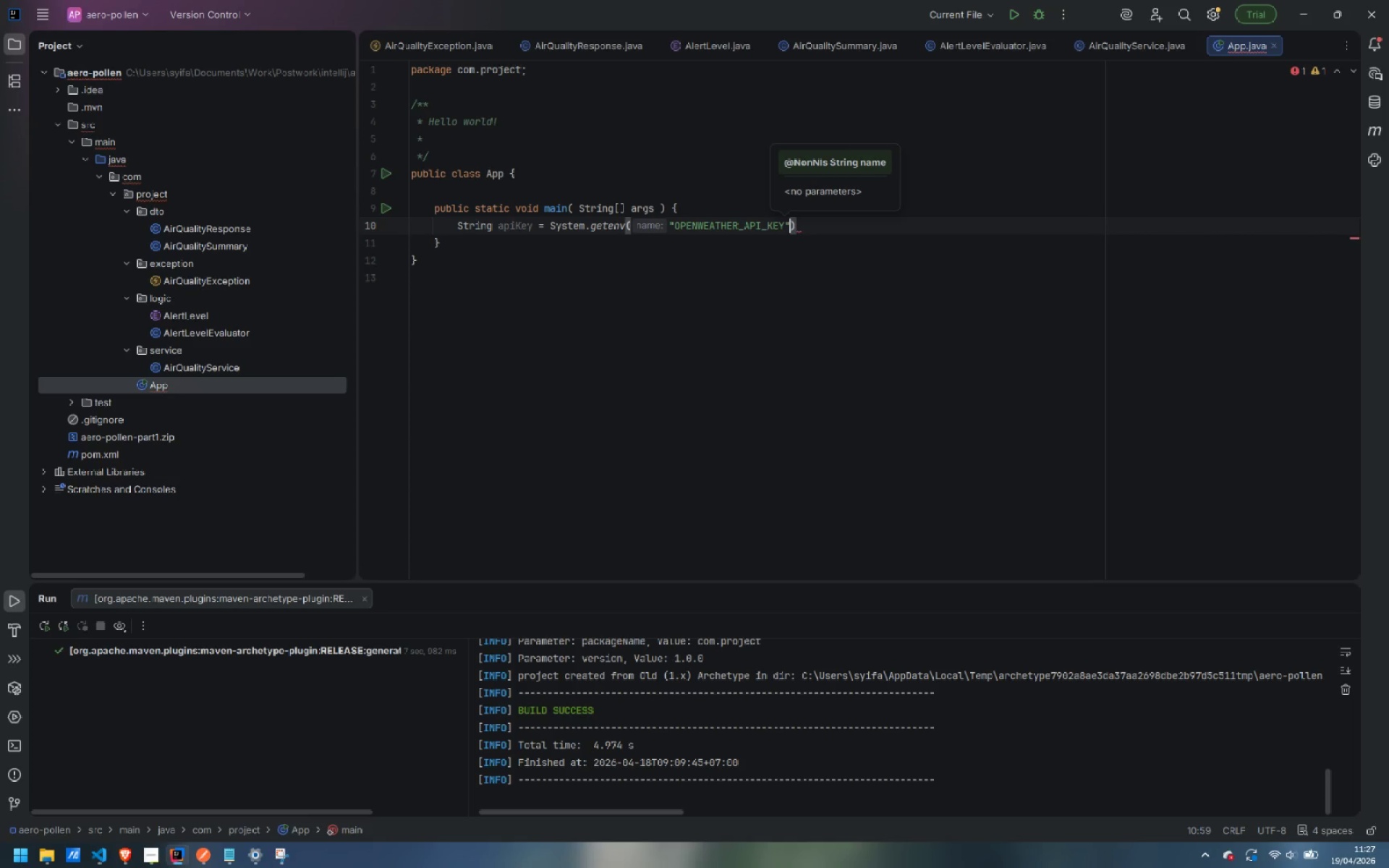 
key(ArrowRight)
 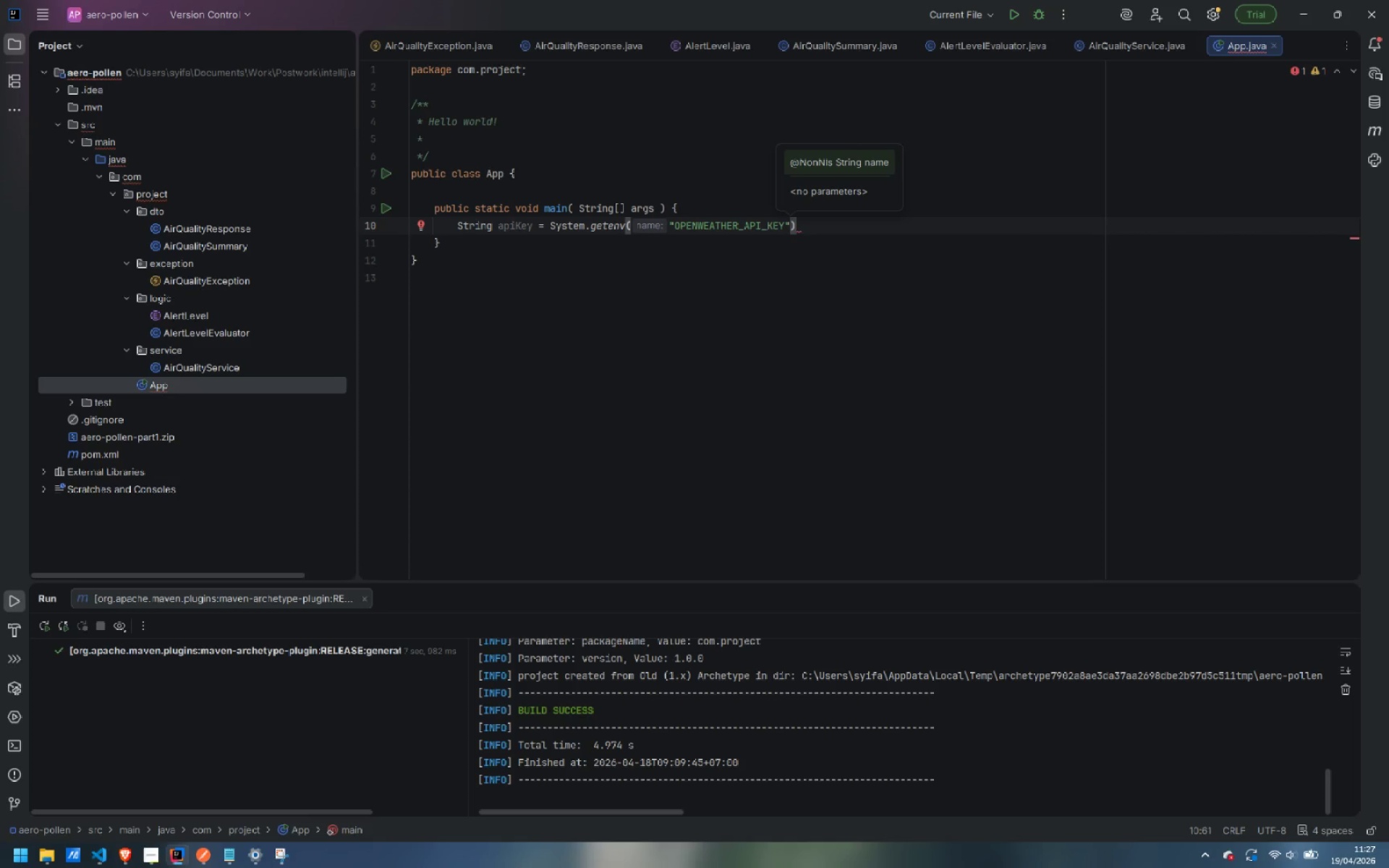 
key(Semicolon)
 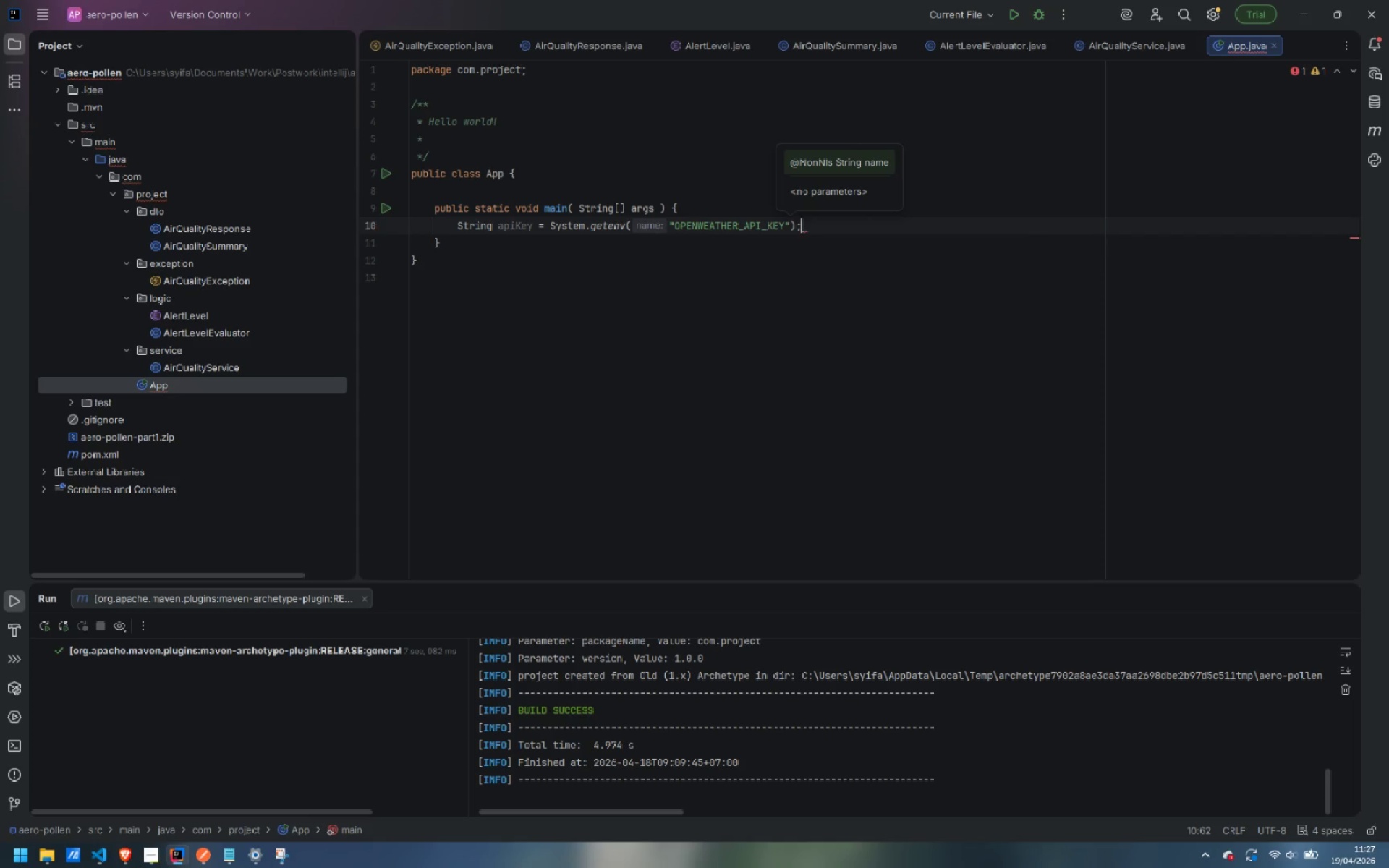 
key(Enter)
 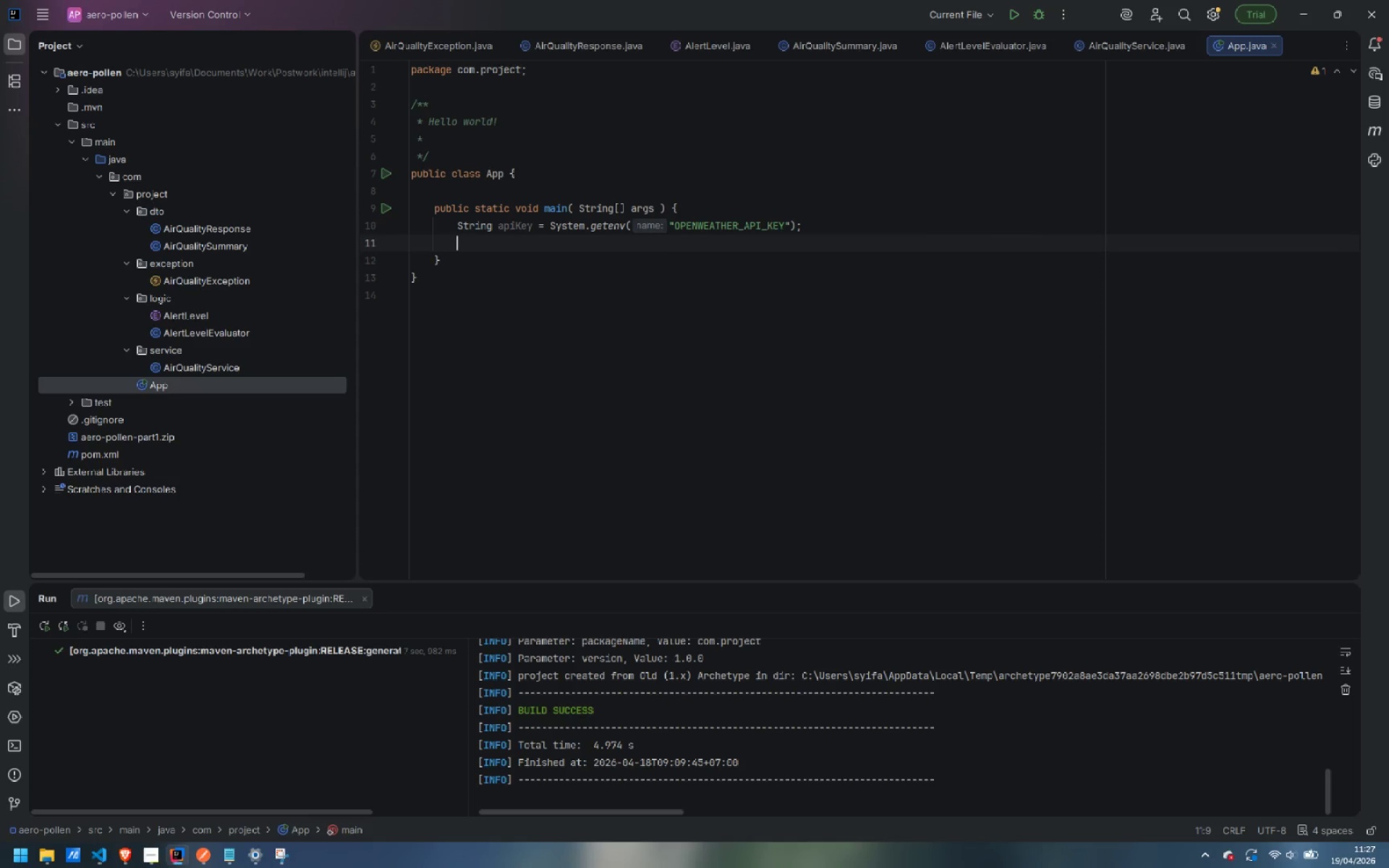 
type(if (apiKey == null || apiKey.isBlank)
 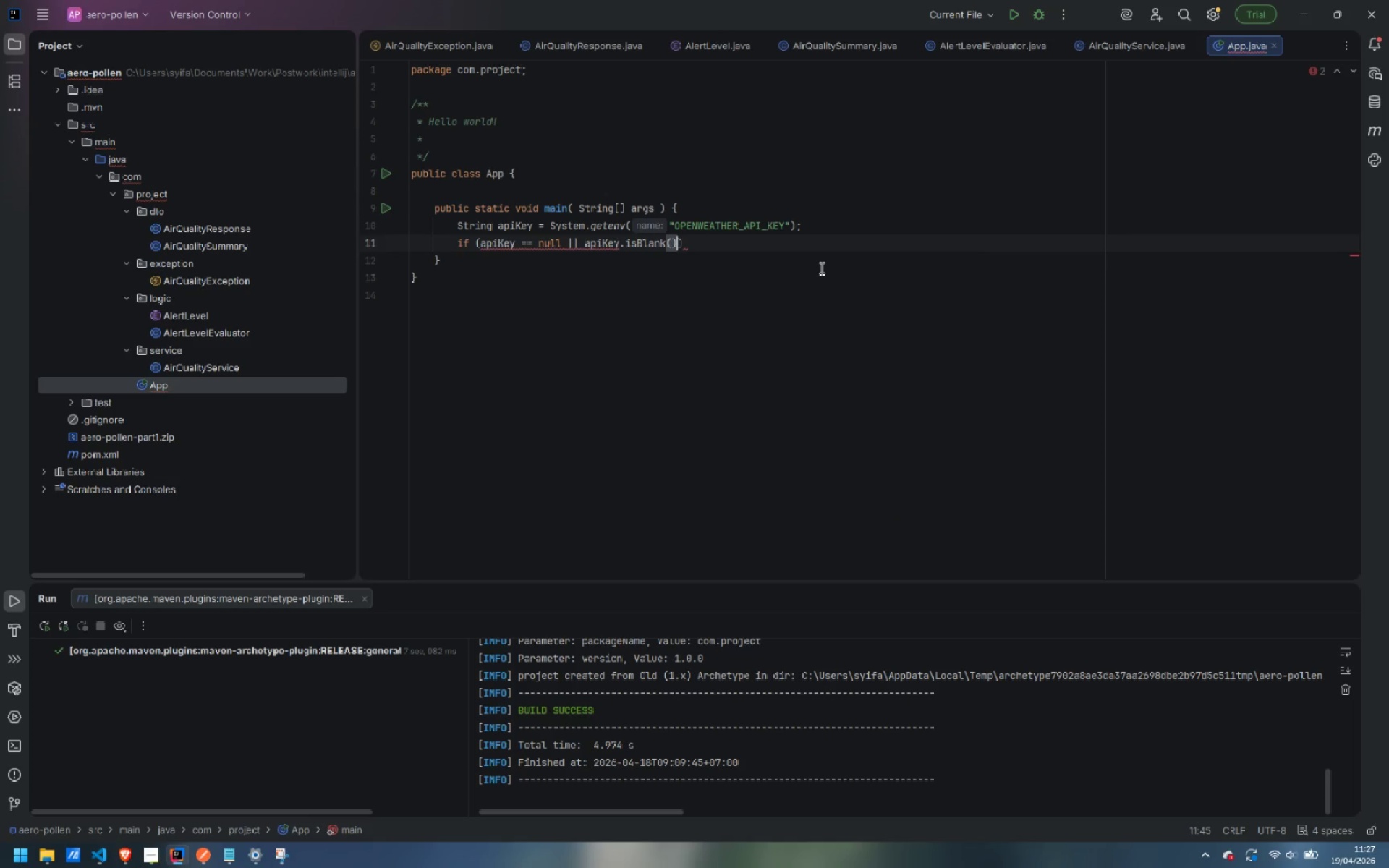 
 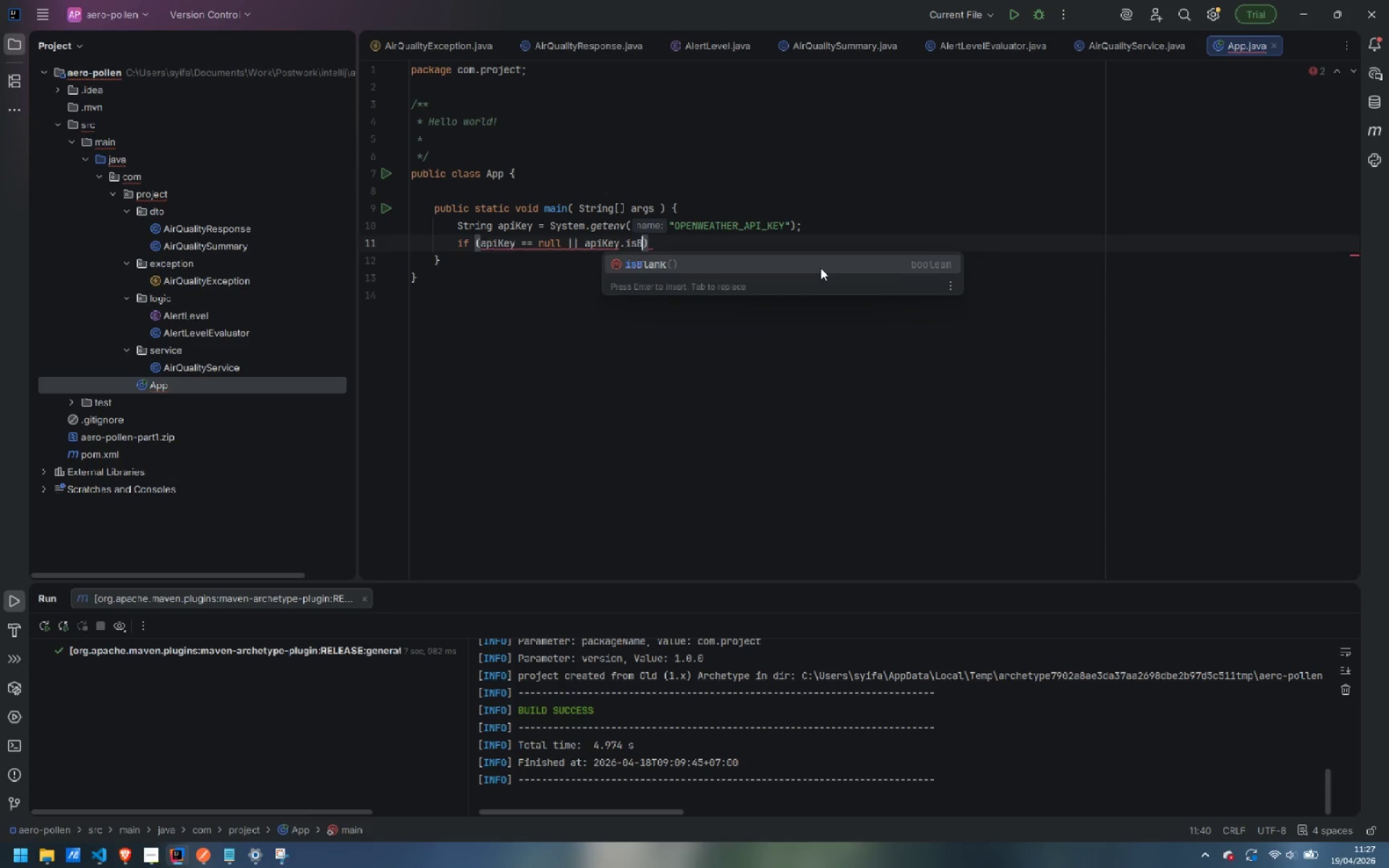 
key(Enter)
 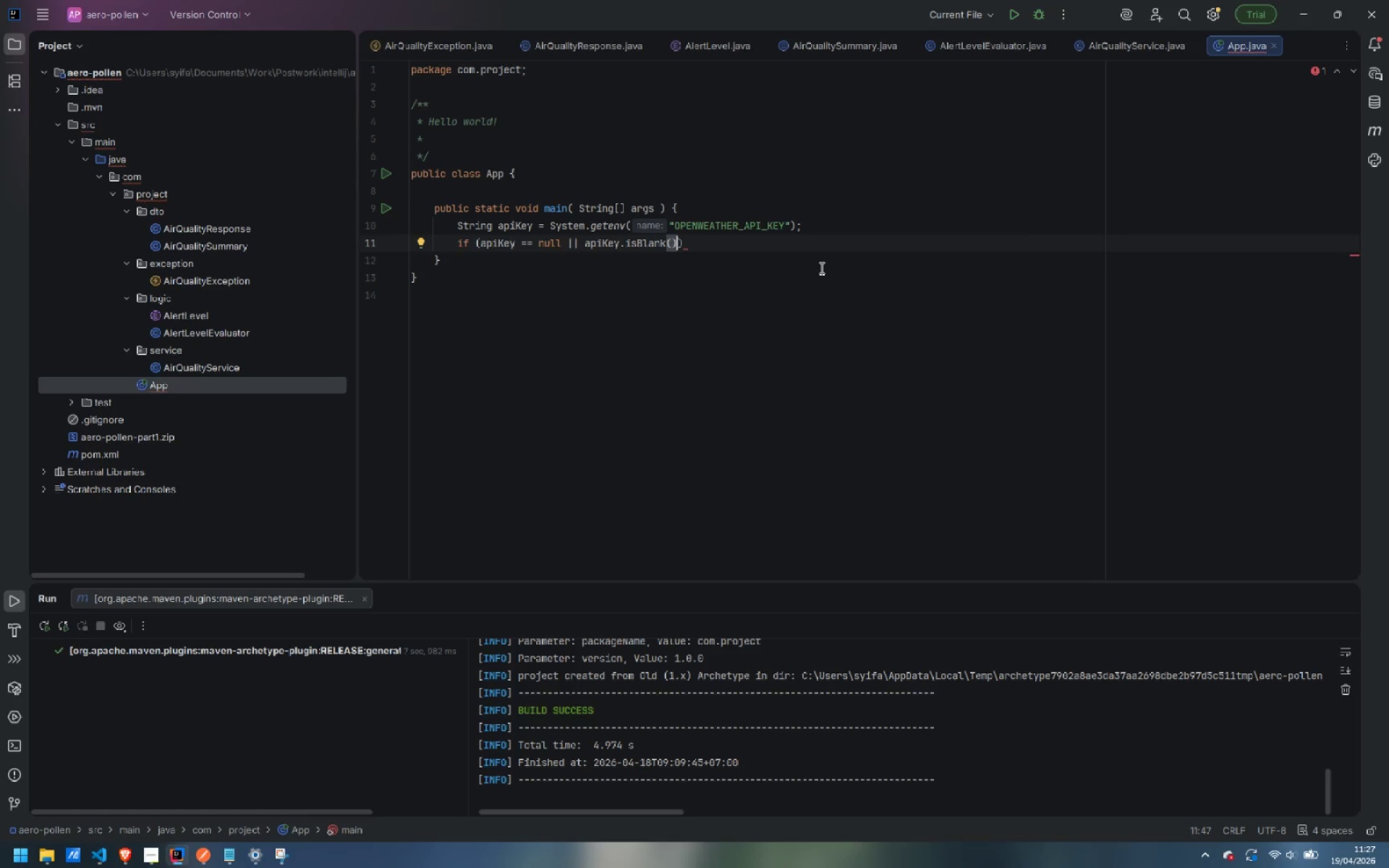 
key(ArrowRight)
 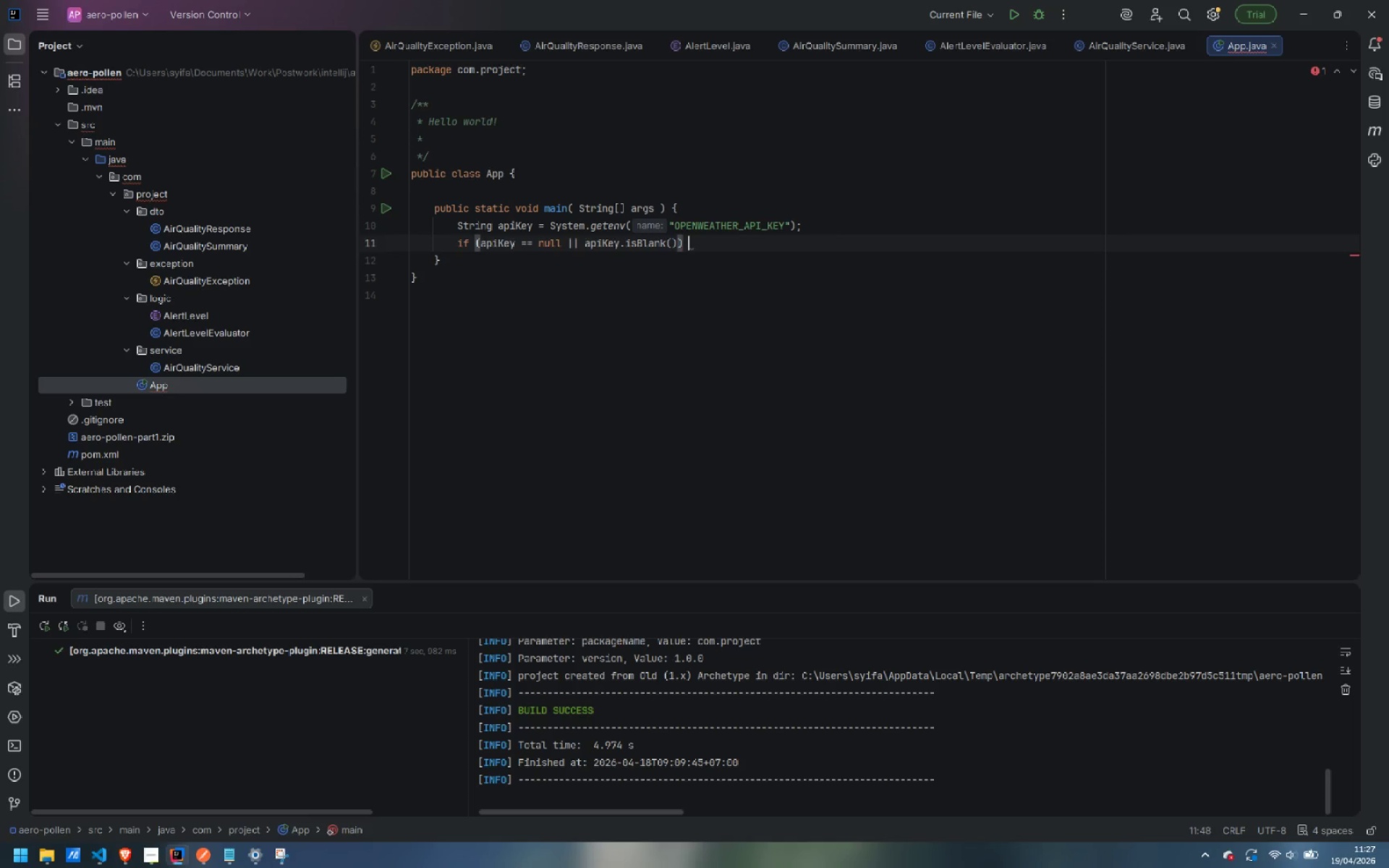 
key(Space)
 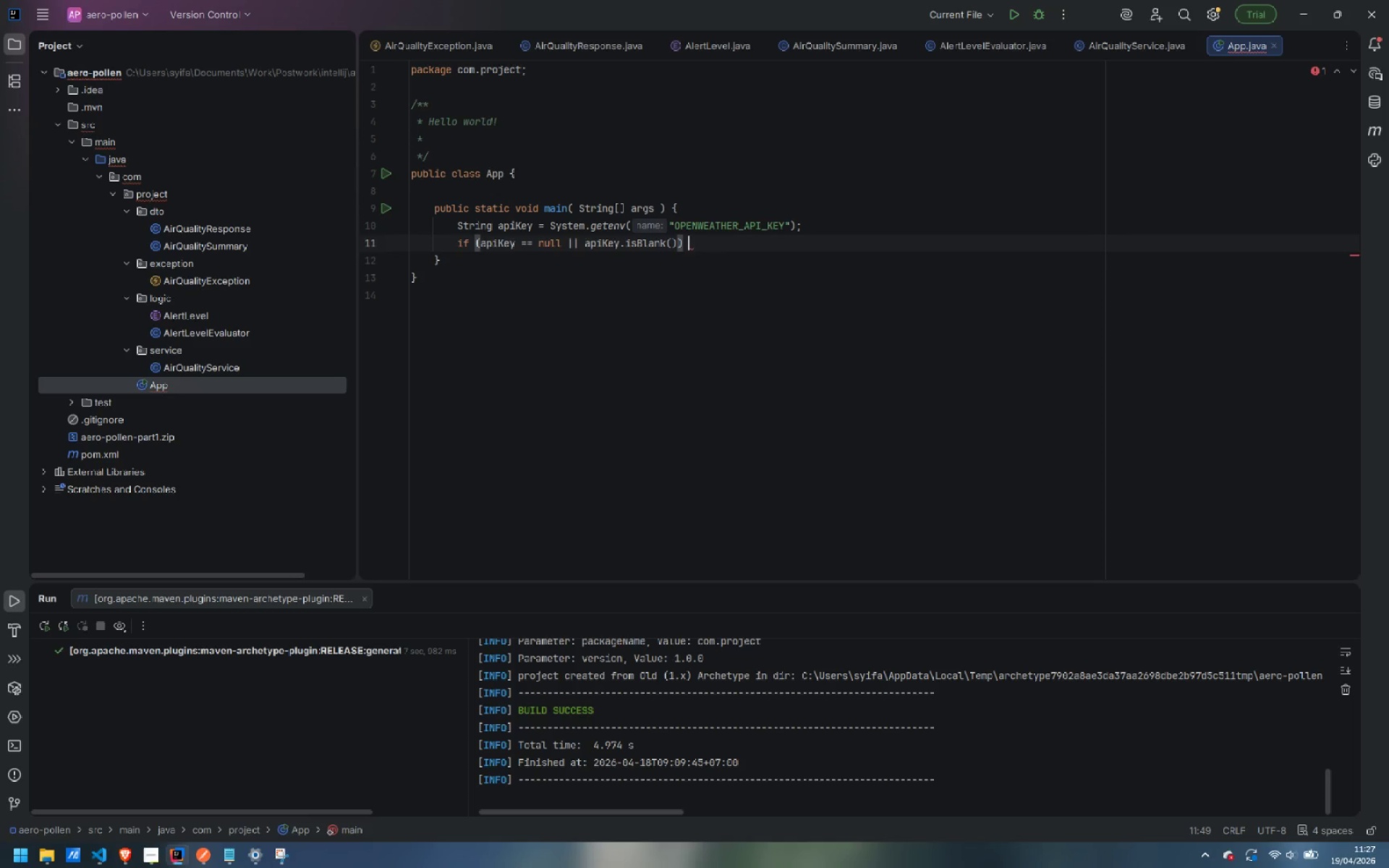 
key(Shift+BracketLeft)
 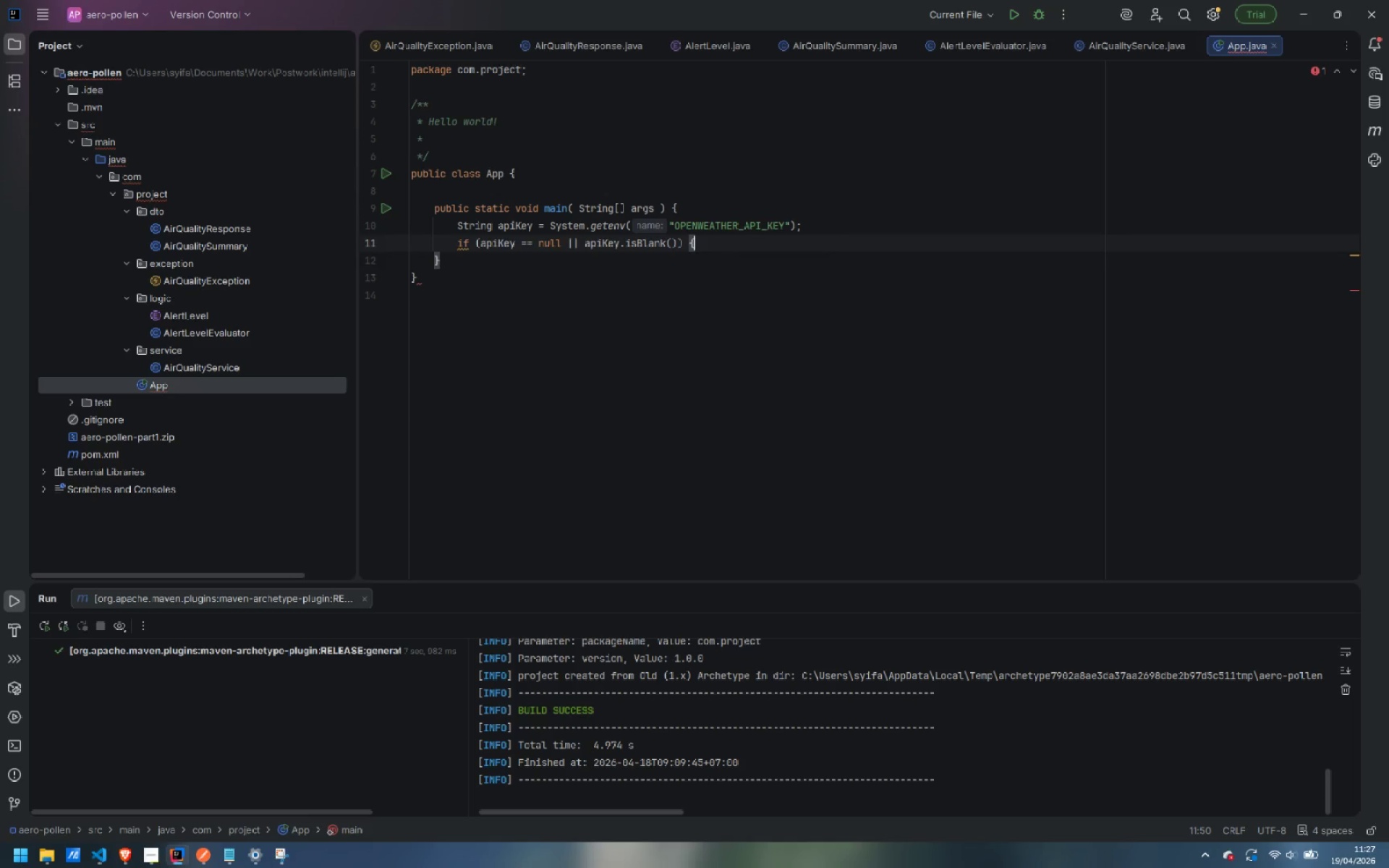 
key(Enter)
 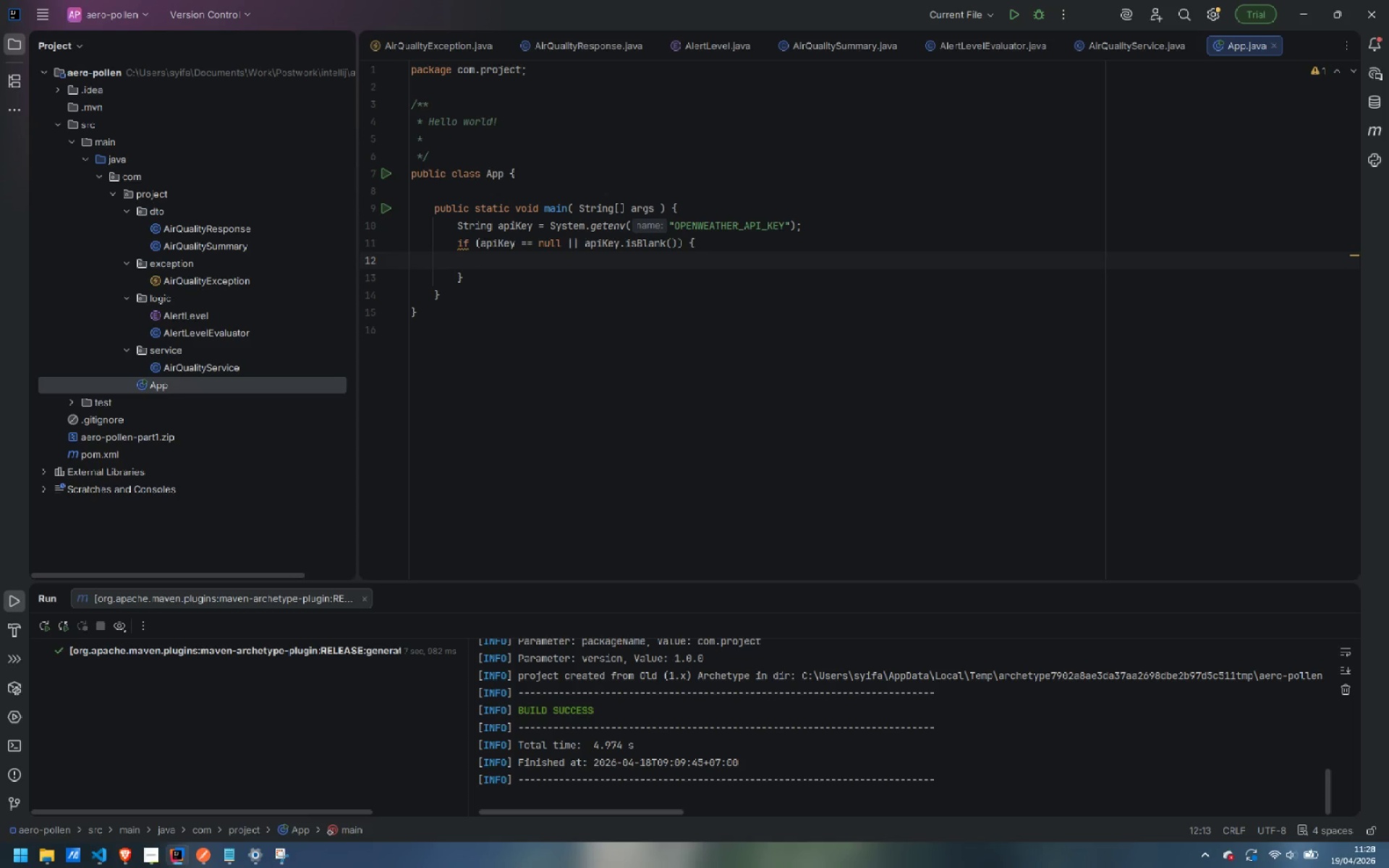 
type(serr)
key(Tab)
 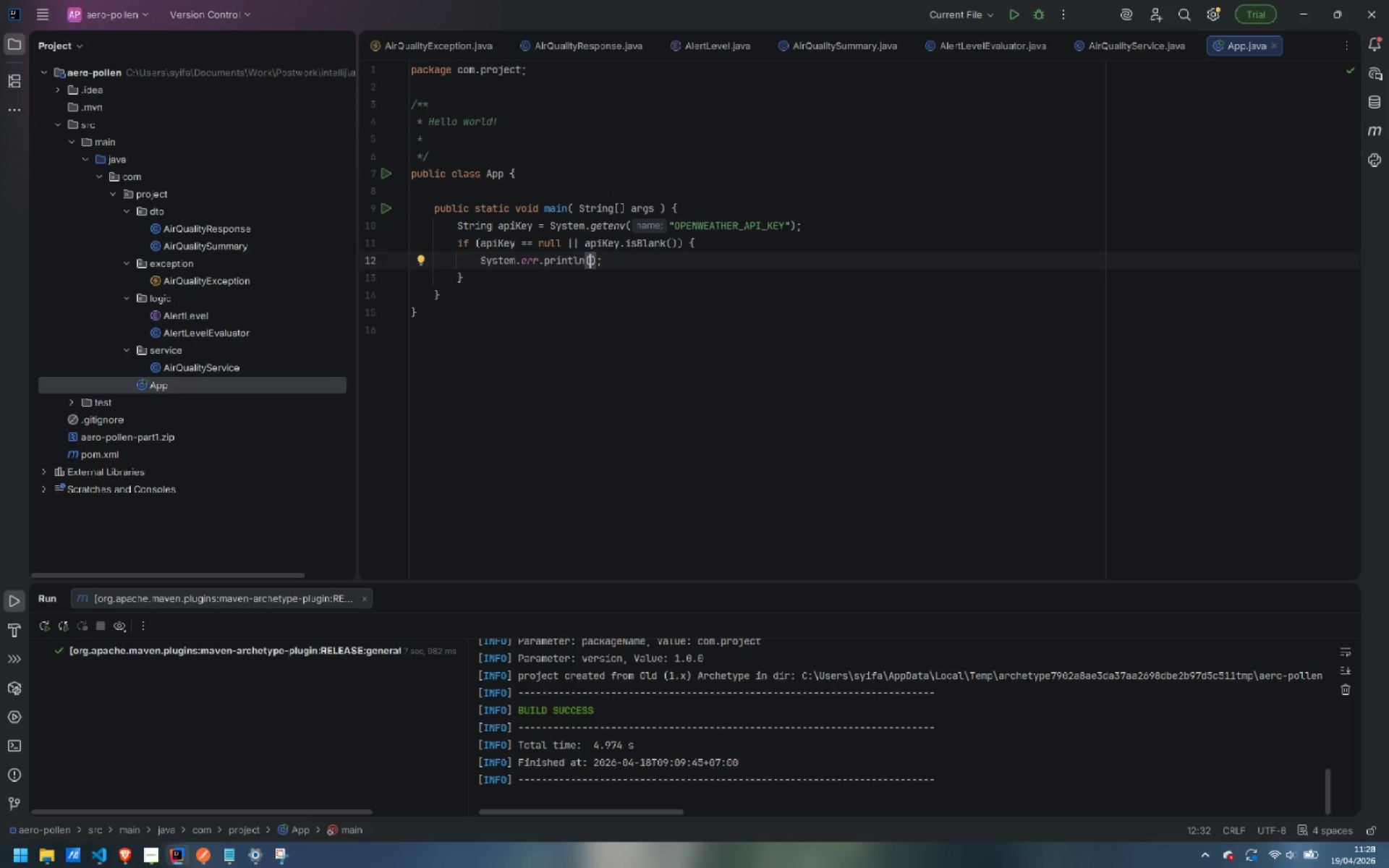 
type("[ERROR] OPENWEATHER_API_KEY environment variable is not set.)
 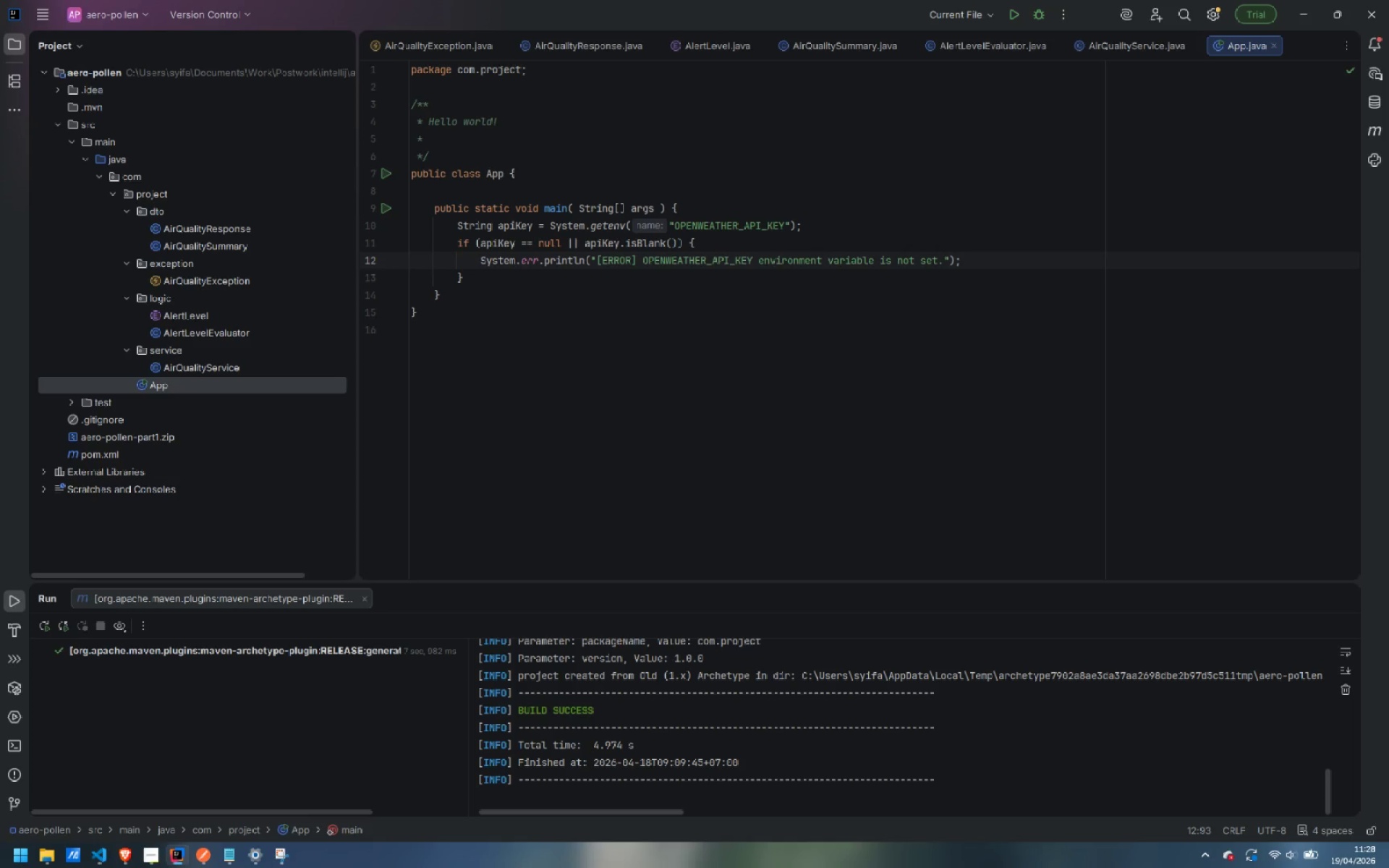 
key(ArrowRight)
 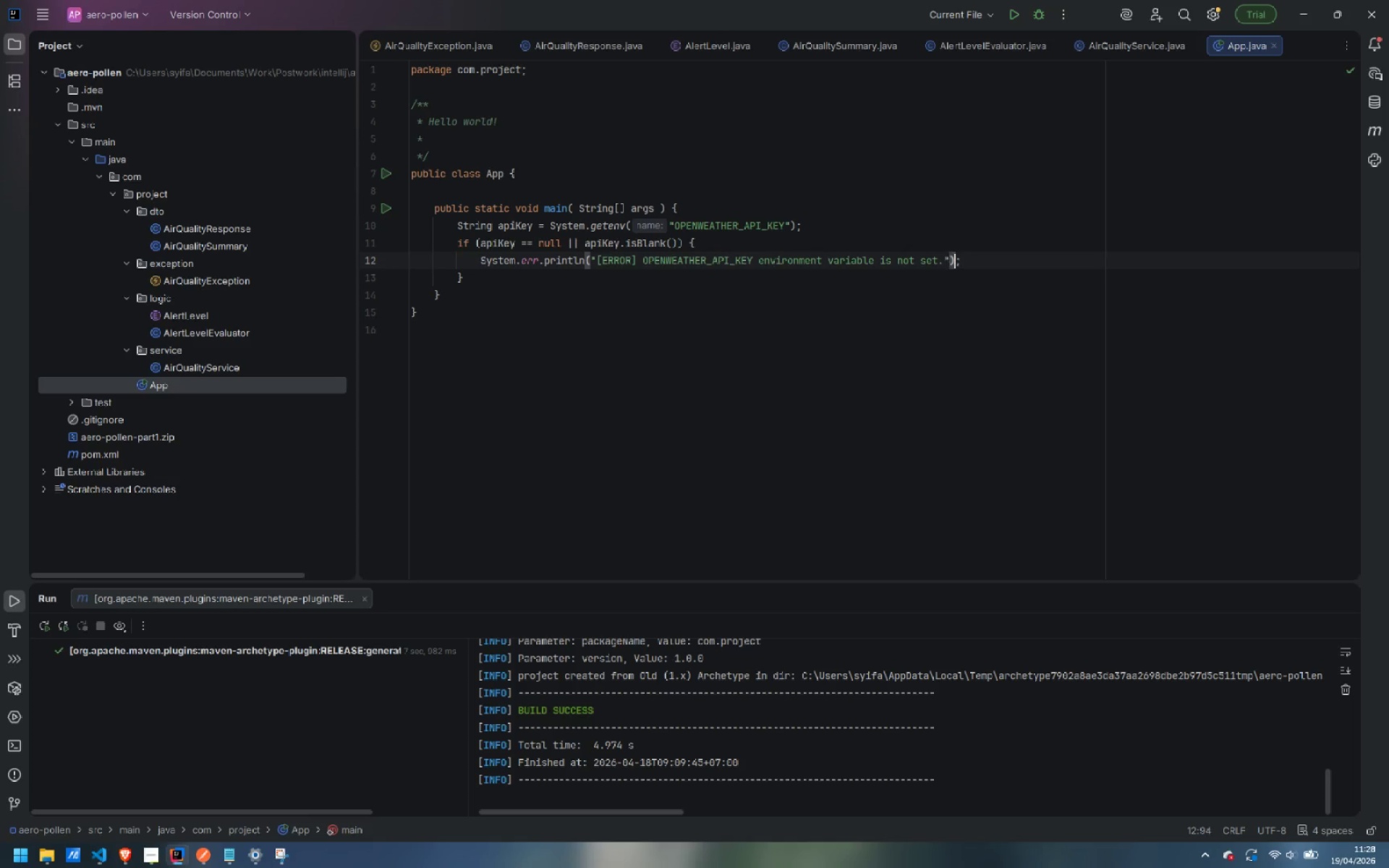 
key(ArrowRight)
 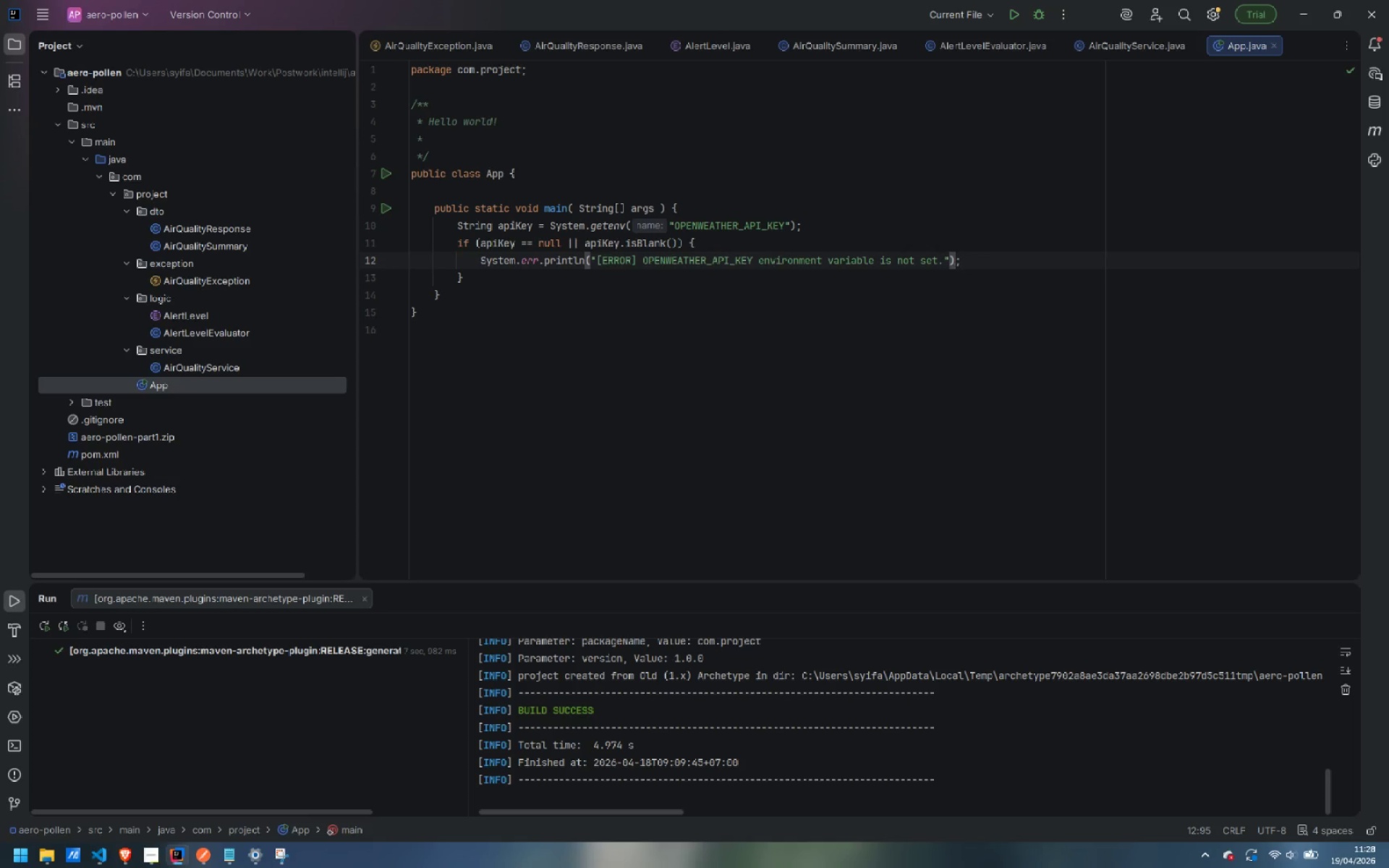 
key(ArrowRight)
 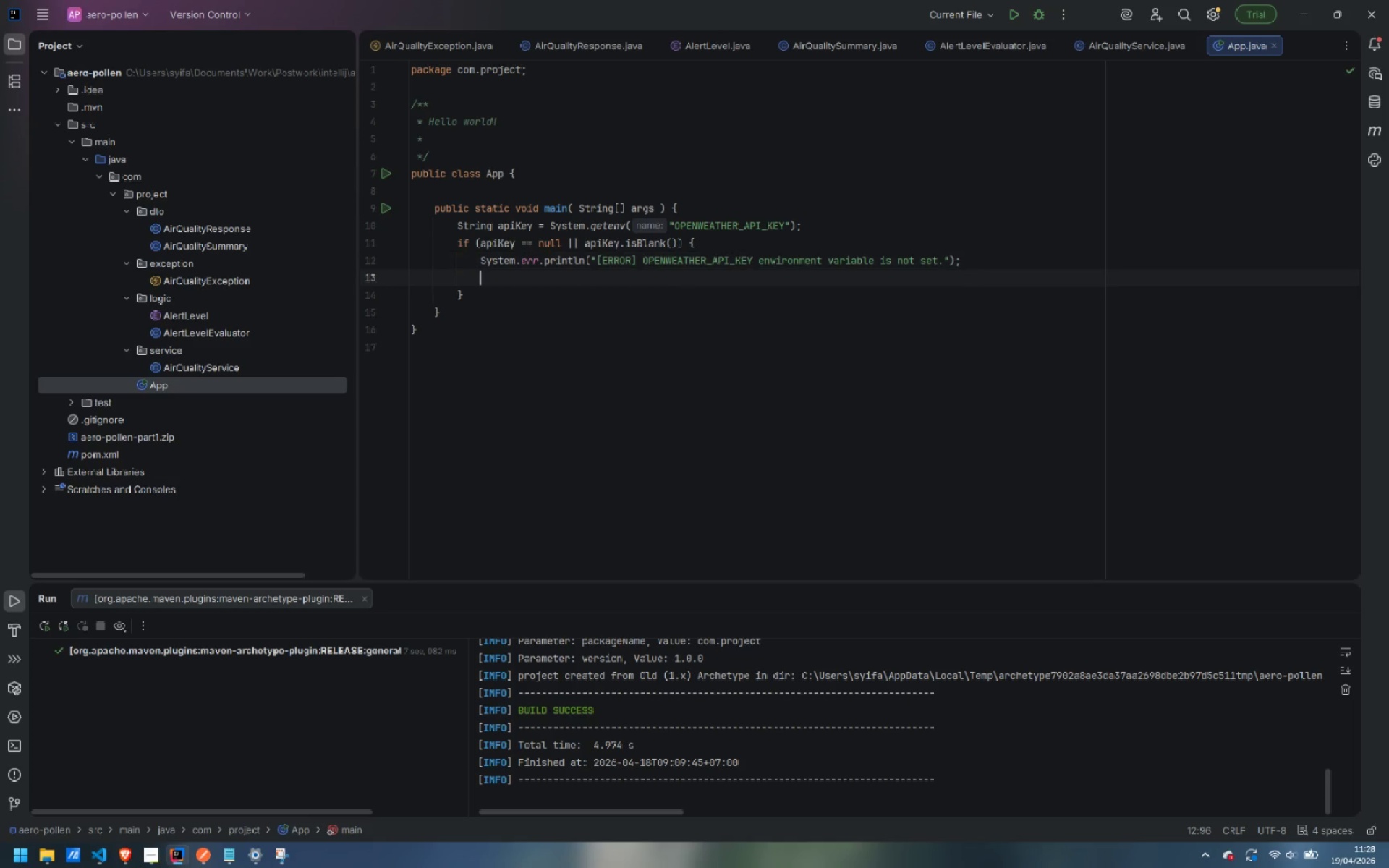 
key(Enter)
 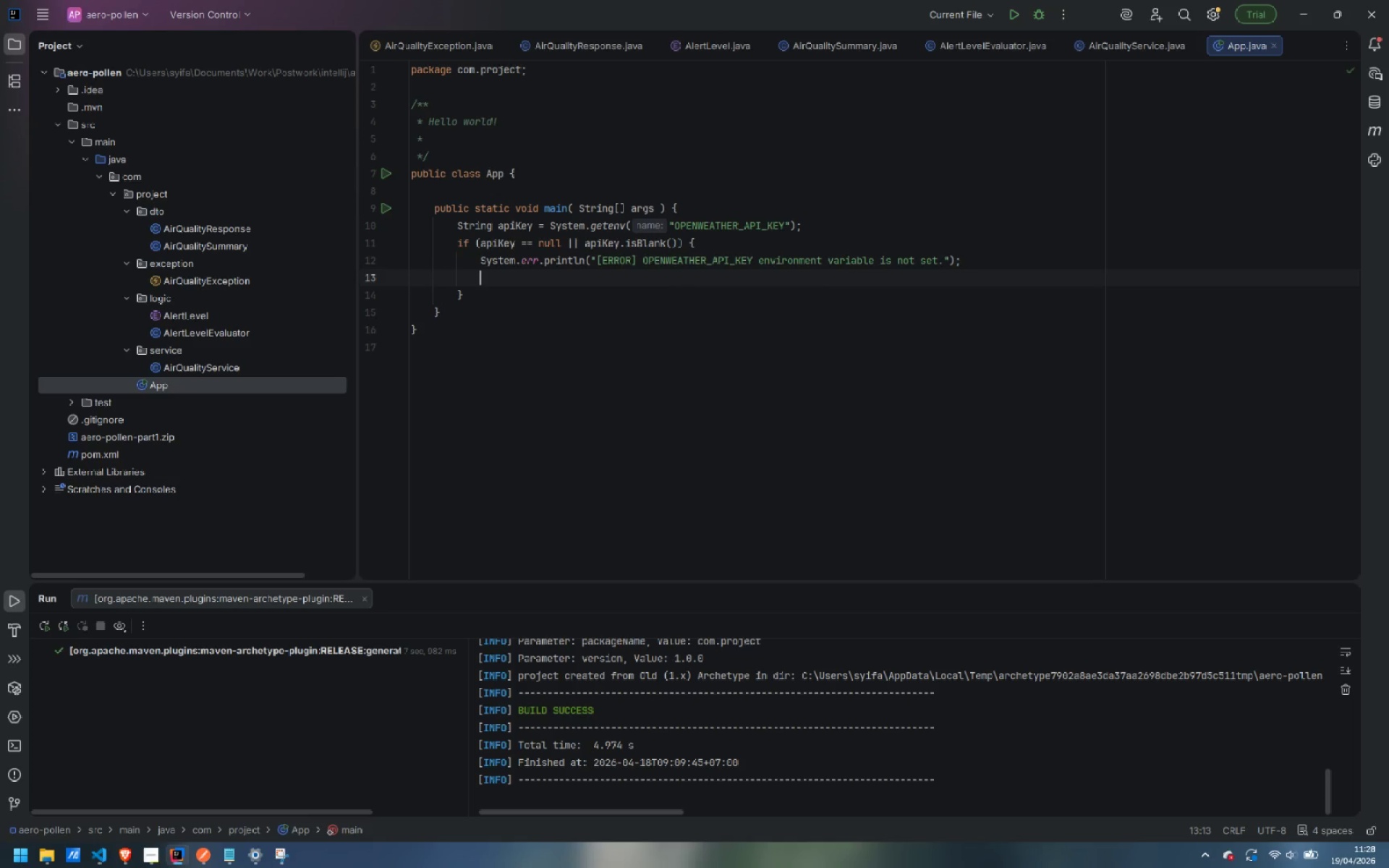 
type(serr)
key(Tab)
type("        See README.md for setup instructions.)
 